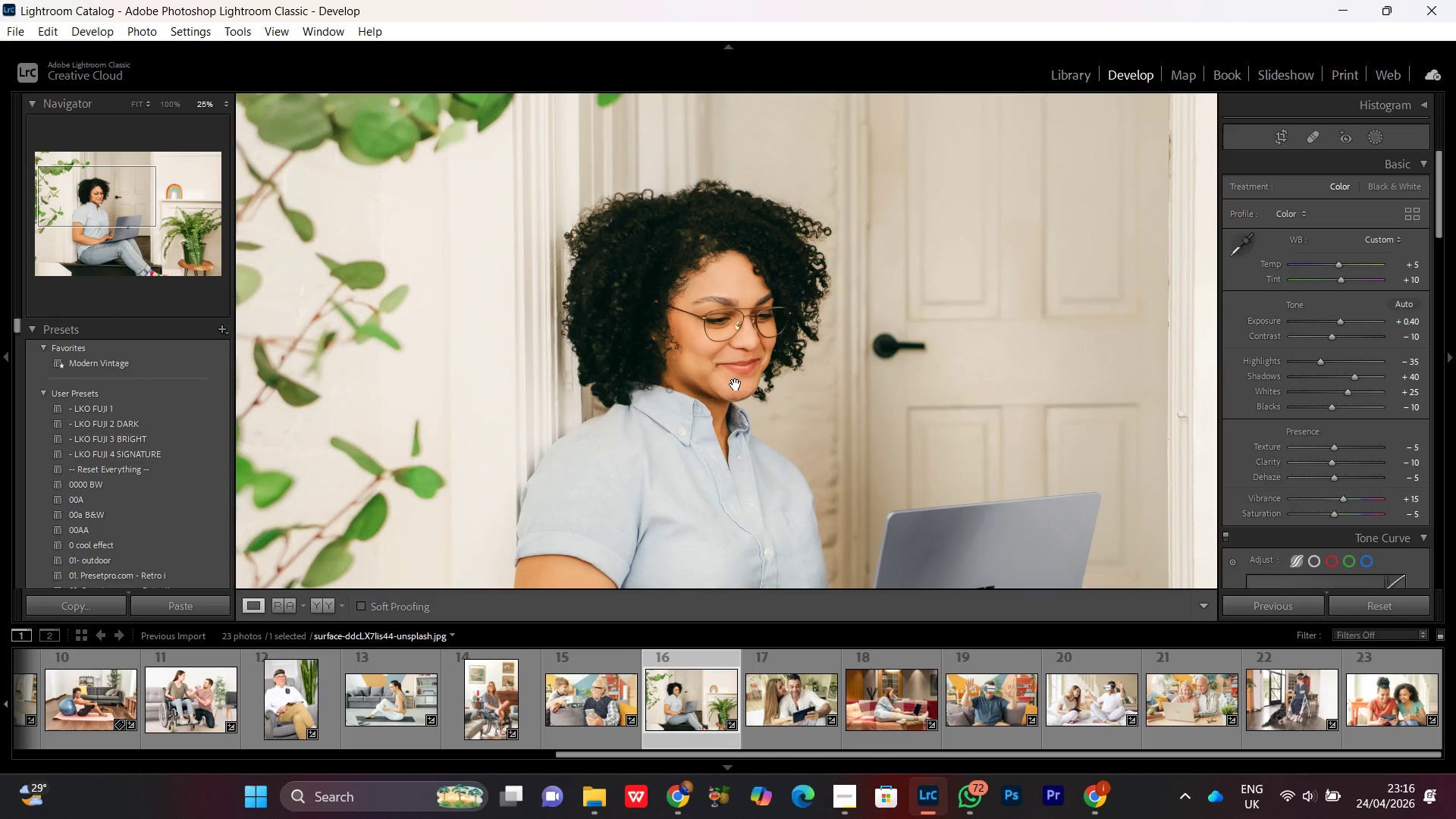 
key(Control+Equal)
 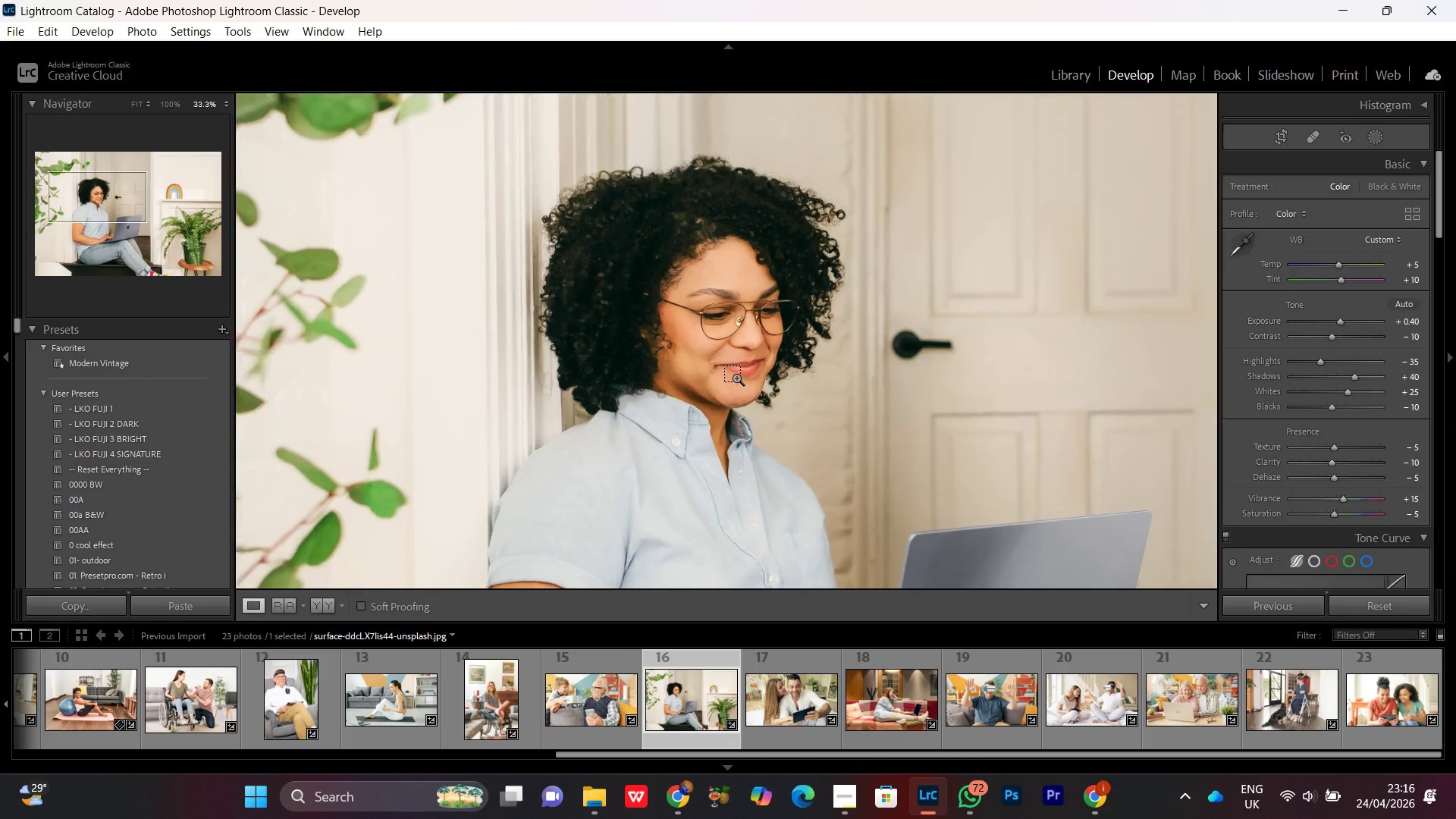 
key(Control+Equal)
 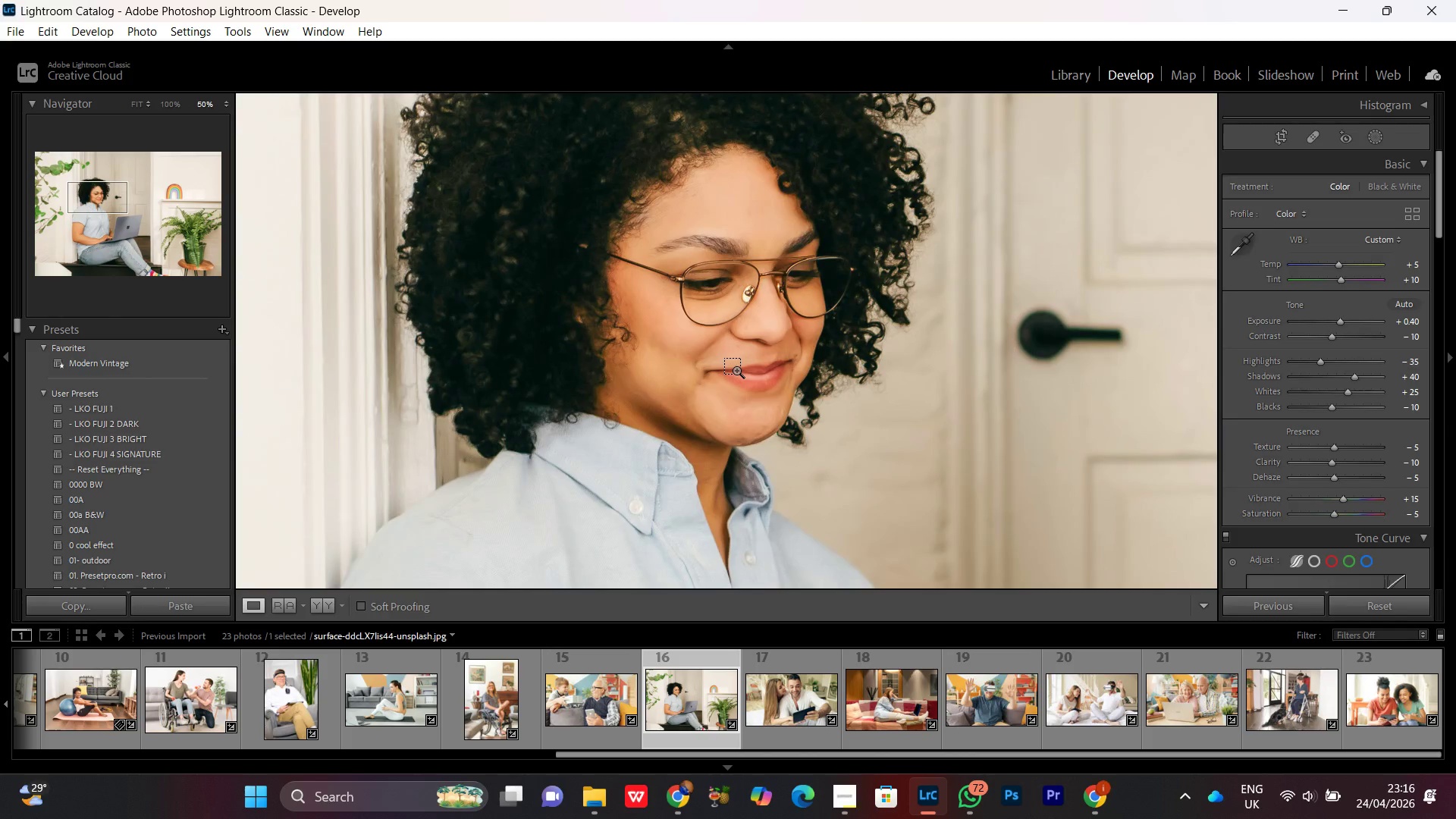 
key(Control+Minus)
 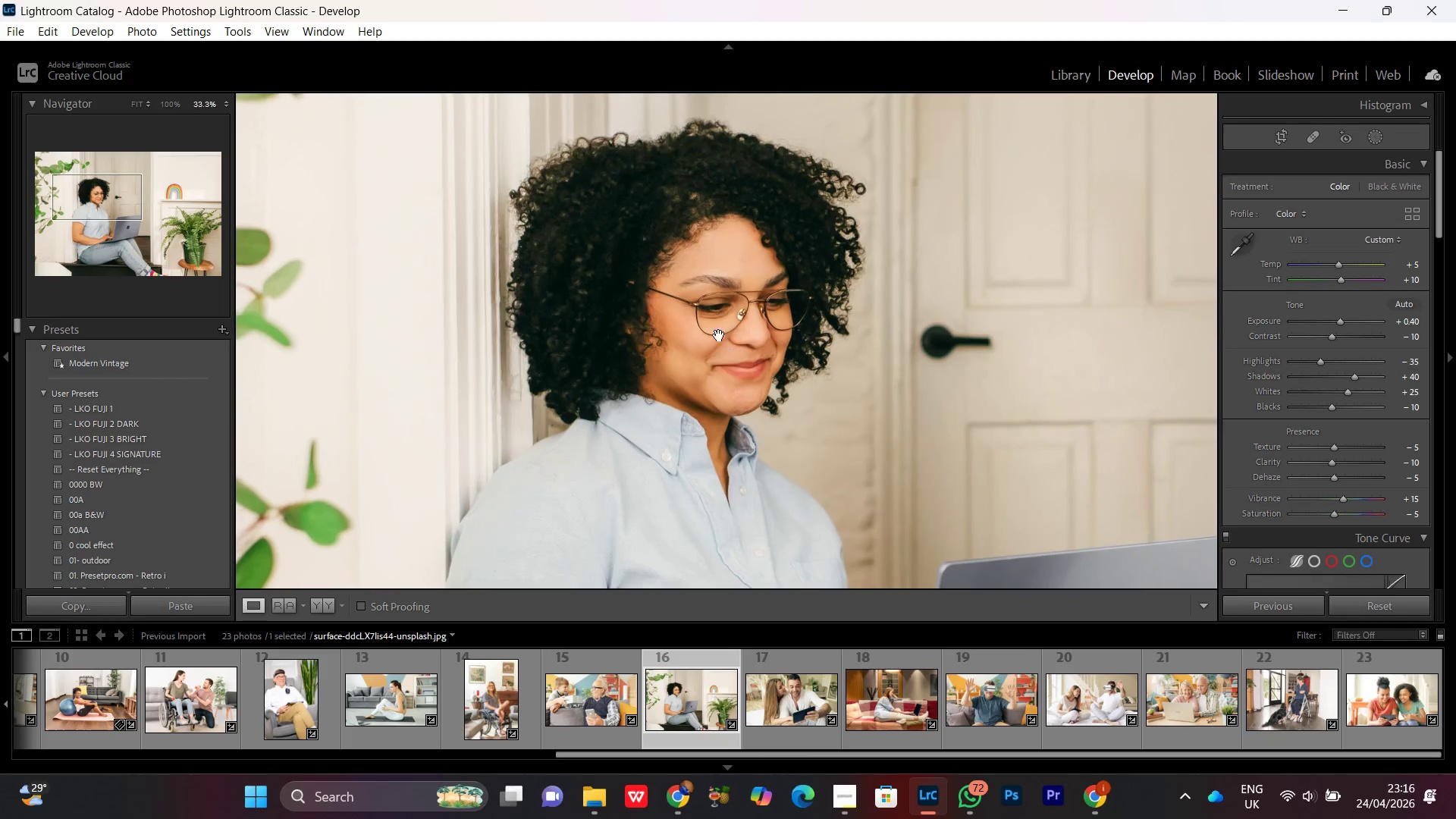 
key(Control+Equal)
 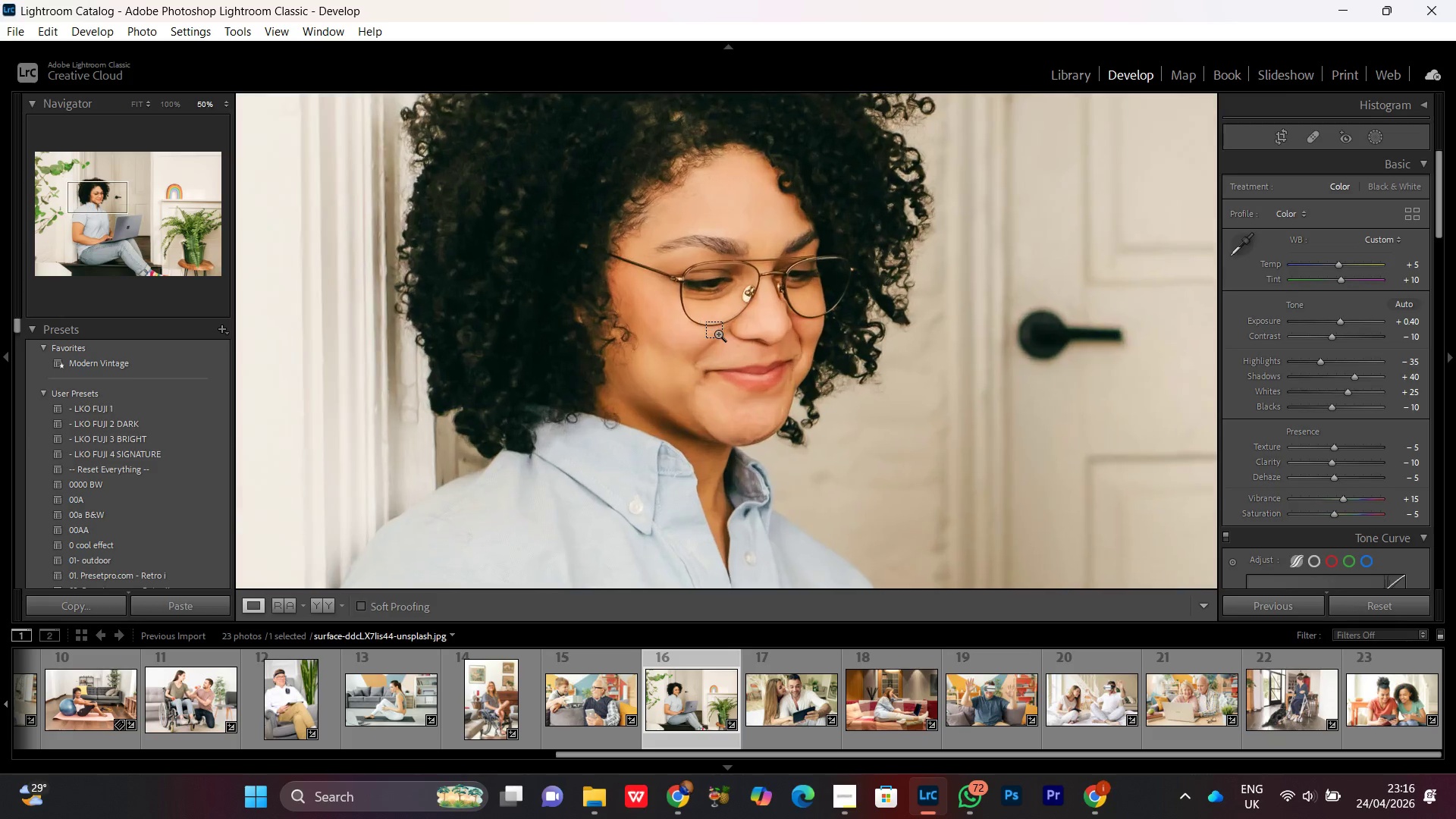 
key(Control+Equal)
 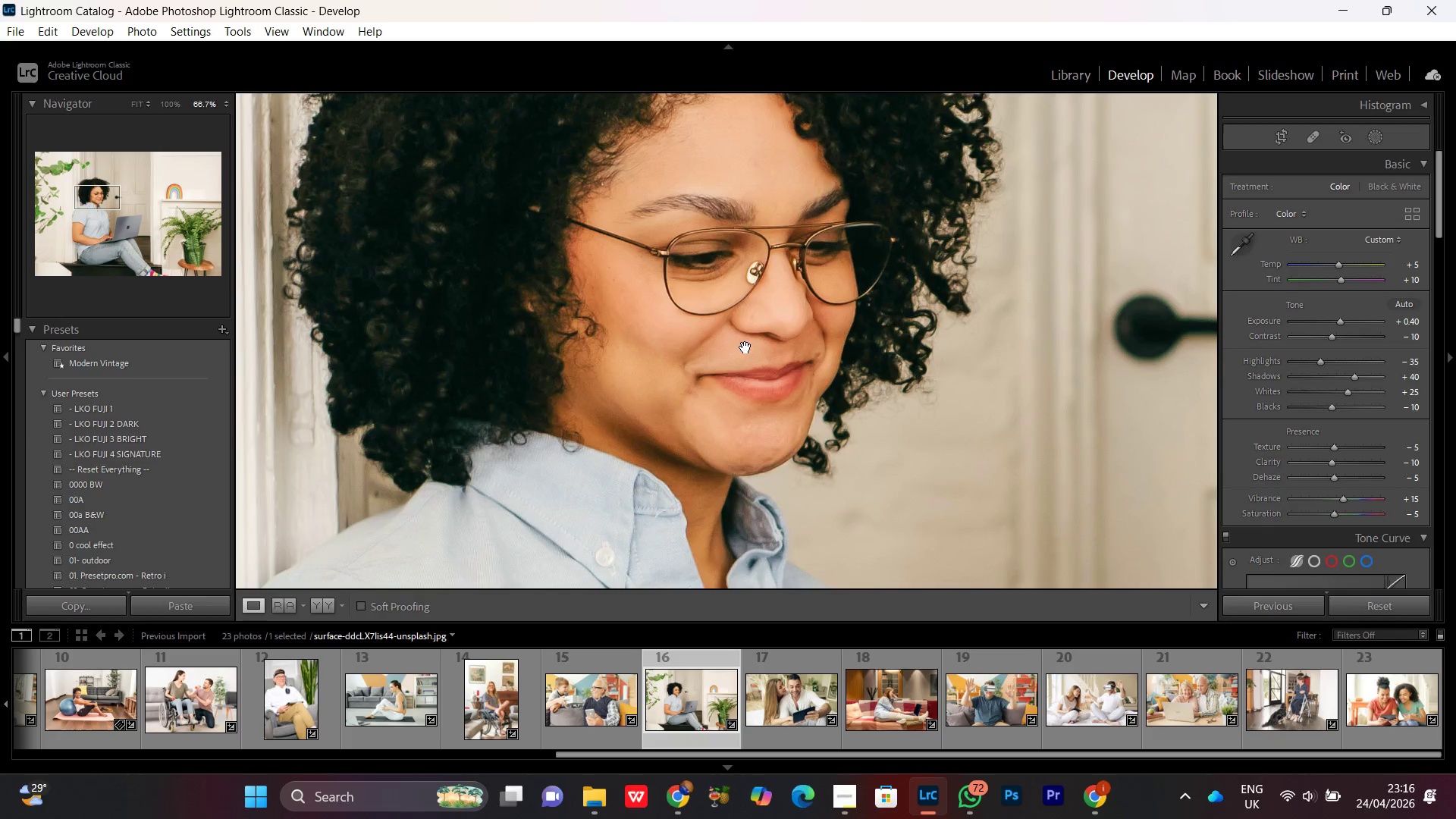 
left_click([745, 347])
 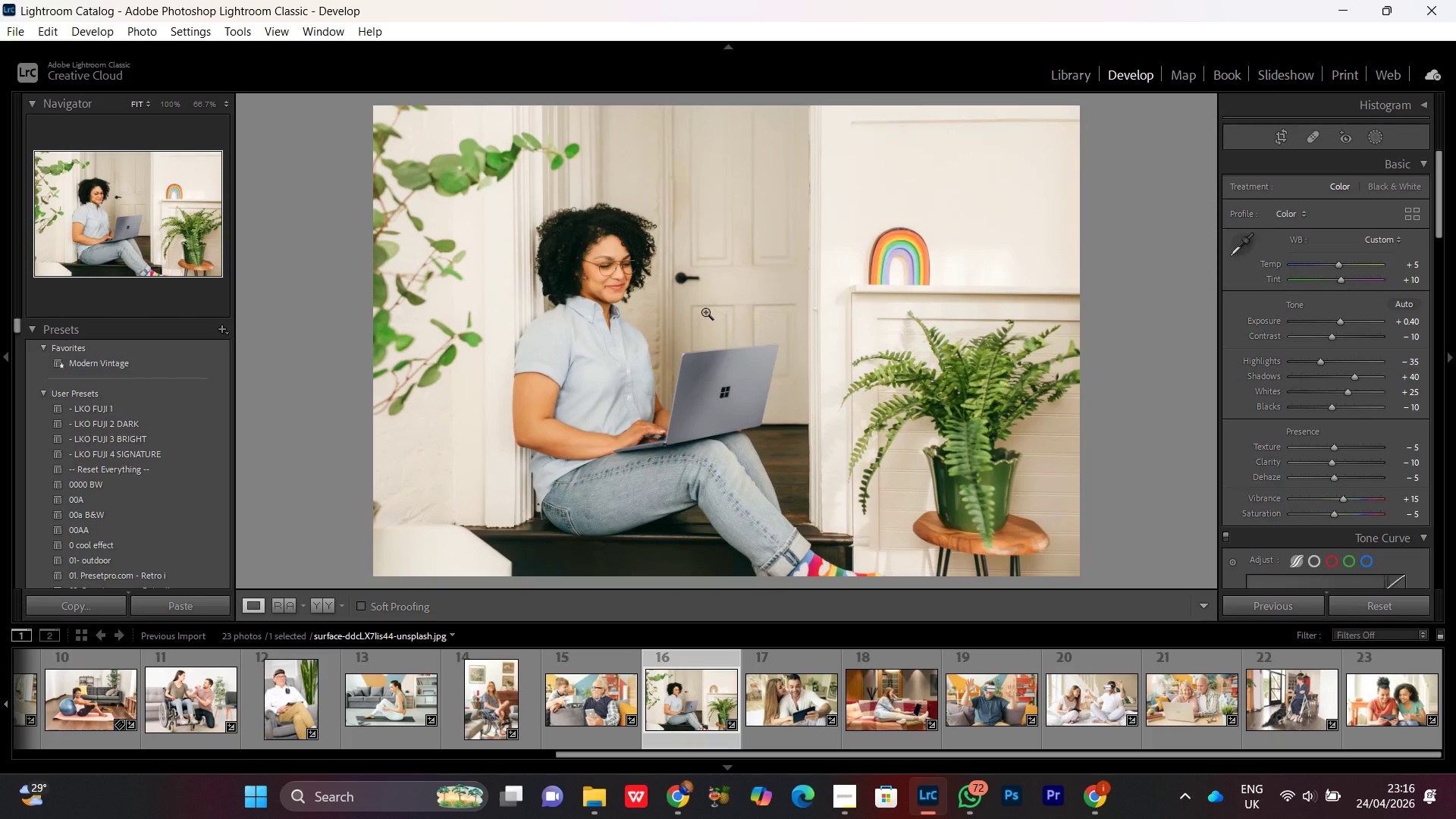 
left_click([686, 287])
 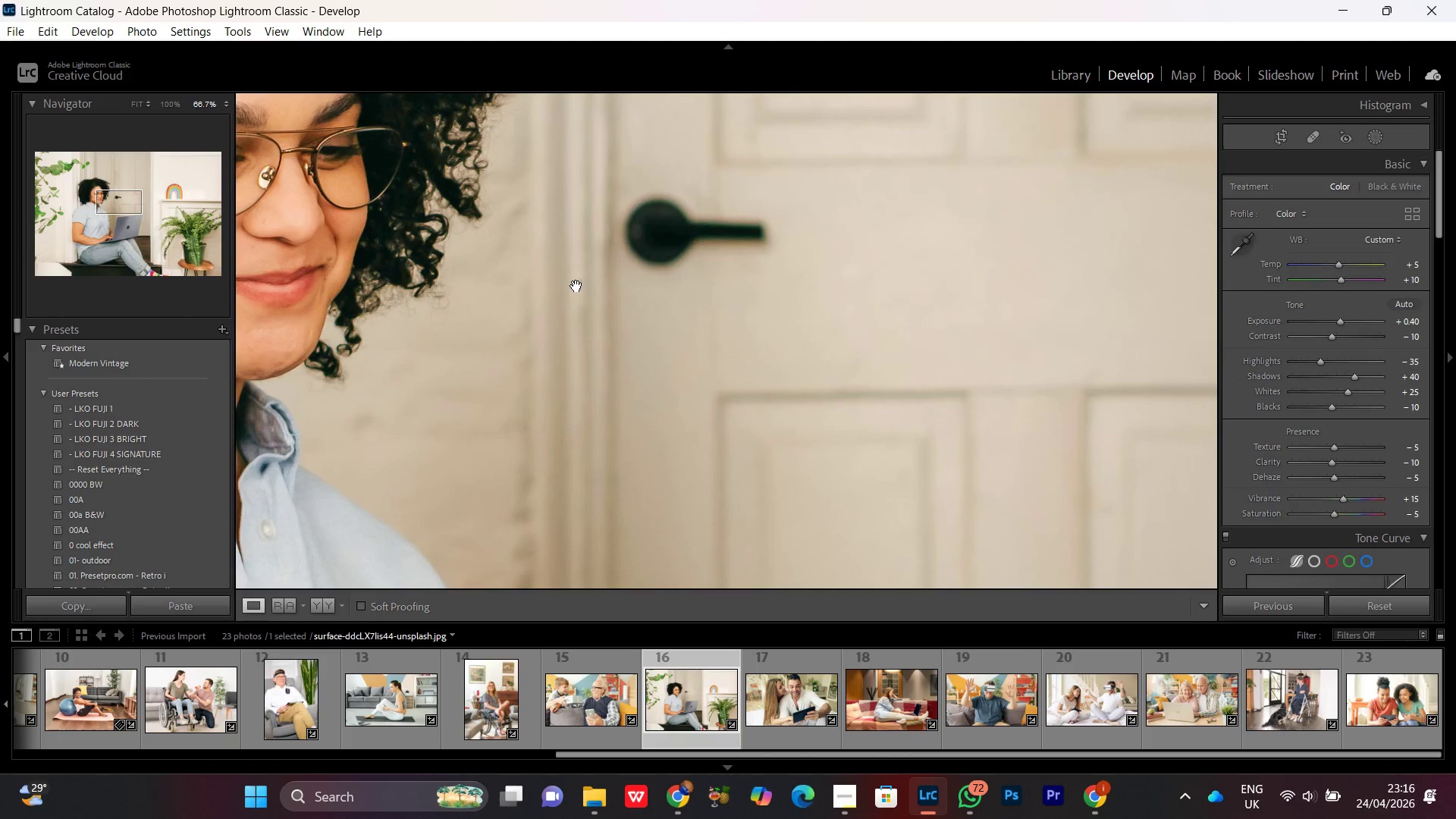 
left_click_drag(start_coordinate=[576, 288], to_coordinate=[902, 369])
 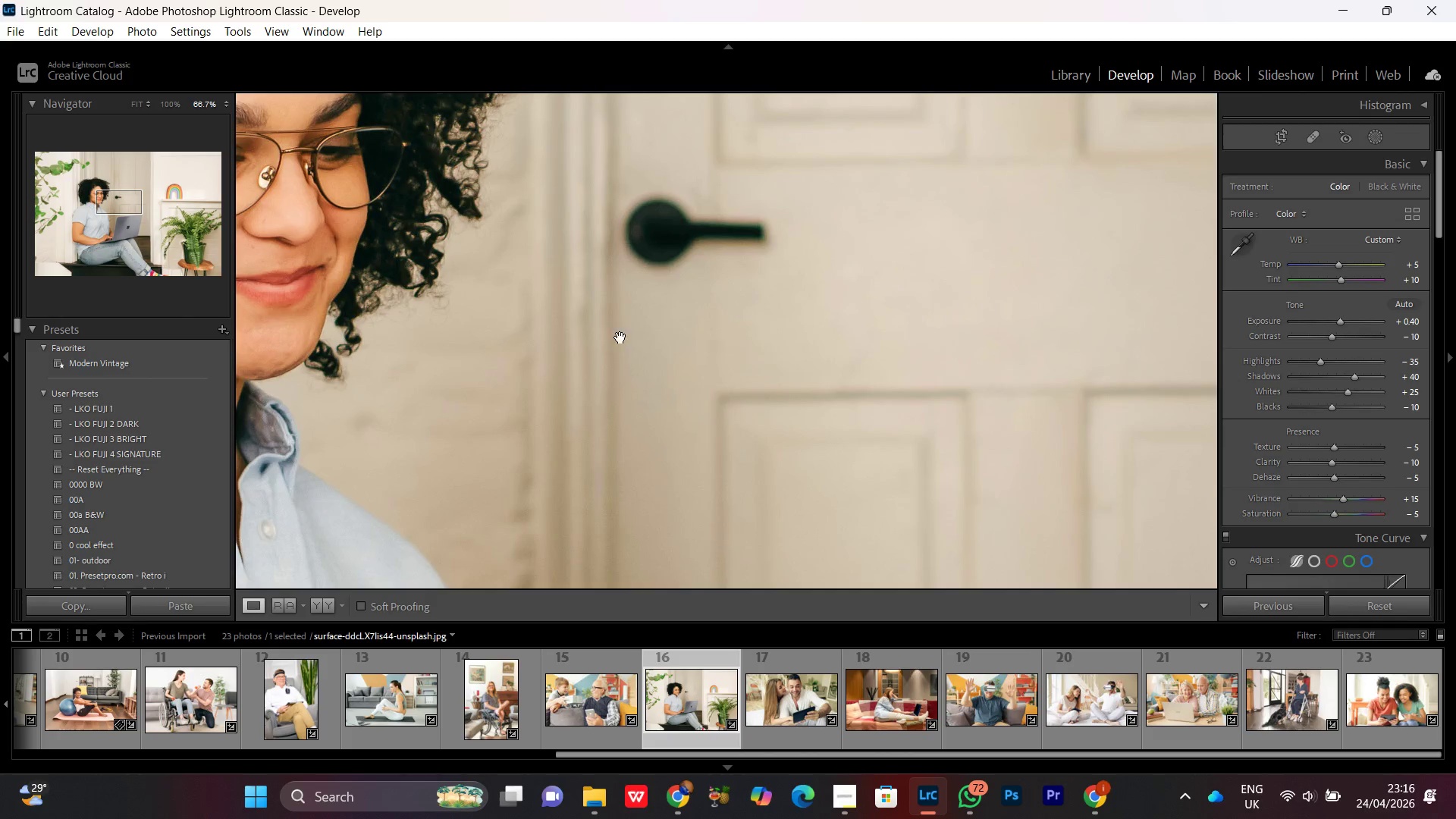 
left_click_drag(start_coordinate=[620, 337], to_coordinate=[800, 402])
 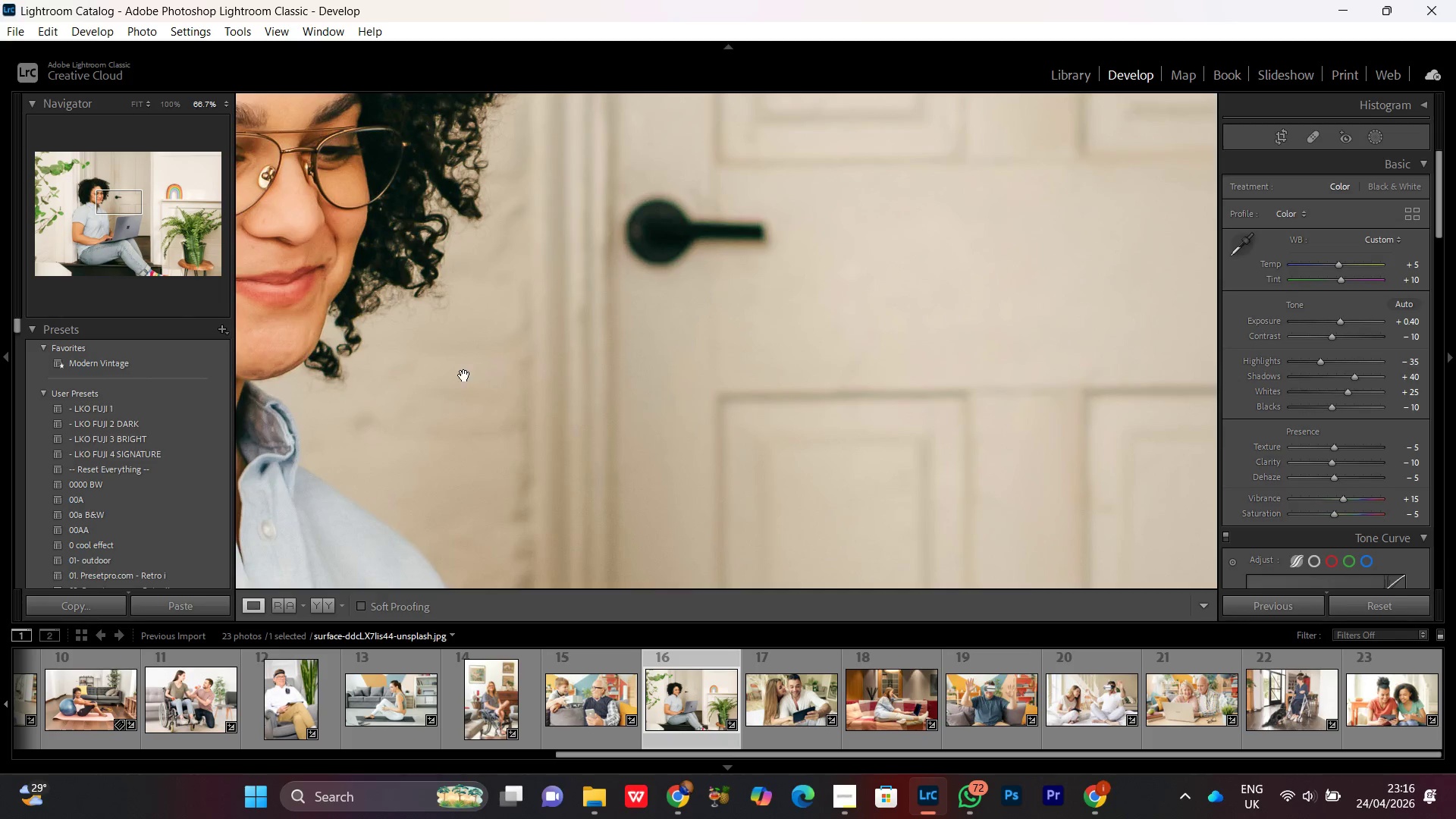 
hold_key(key=Space, duration=0.77)
 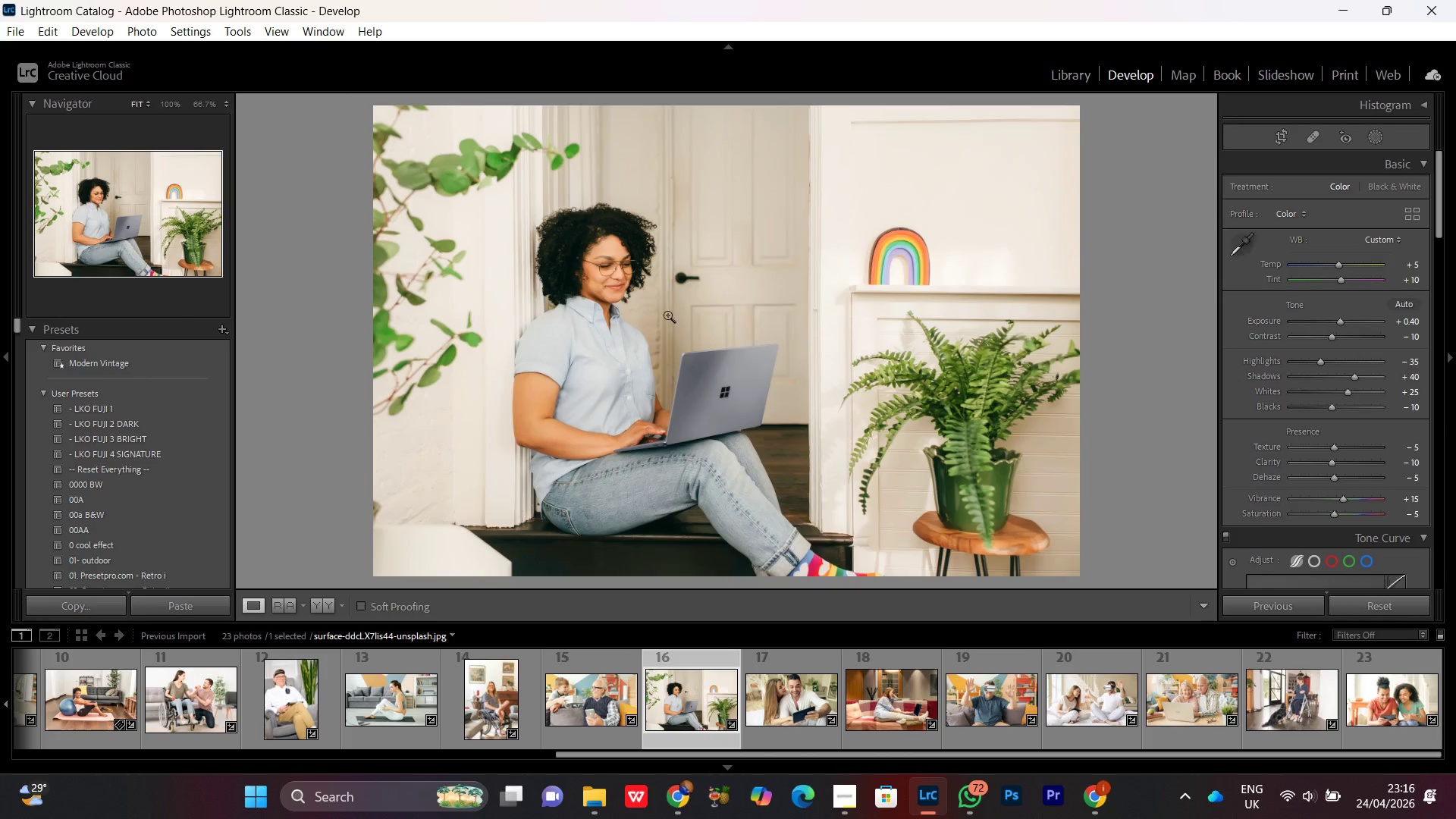 
left_click_drag(start_coordinate=[419, 339], to_coordinate=[568, 368])
 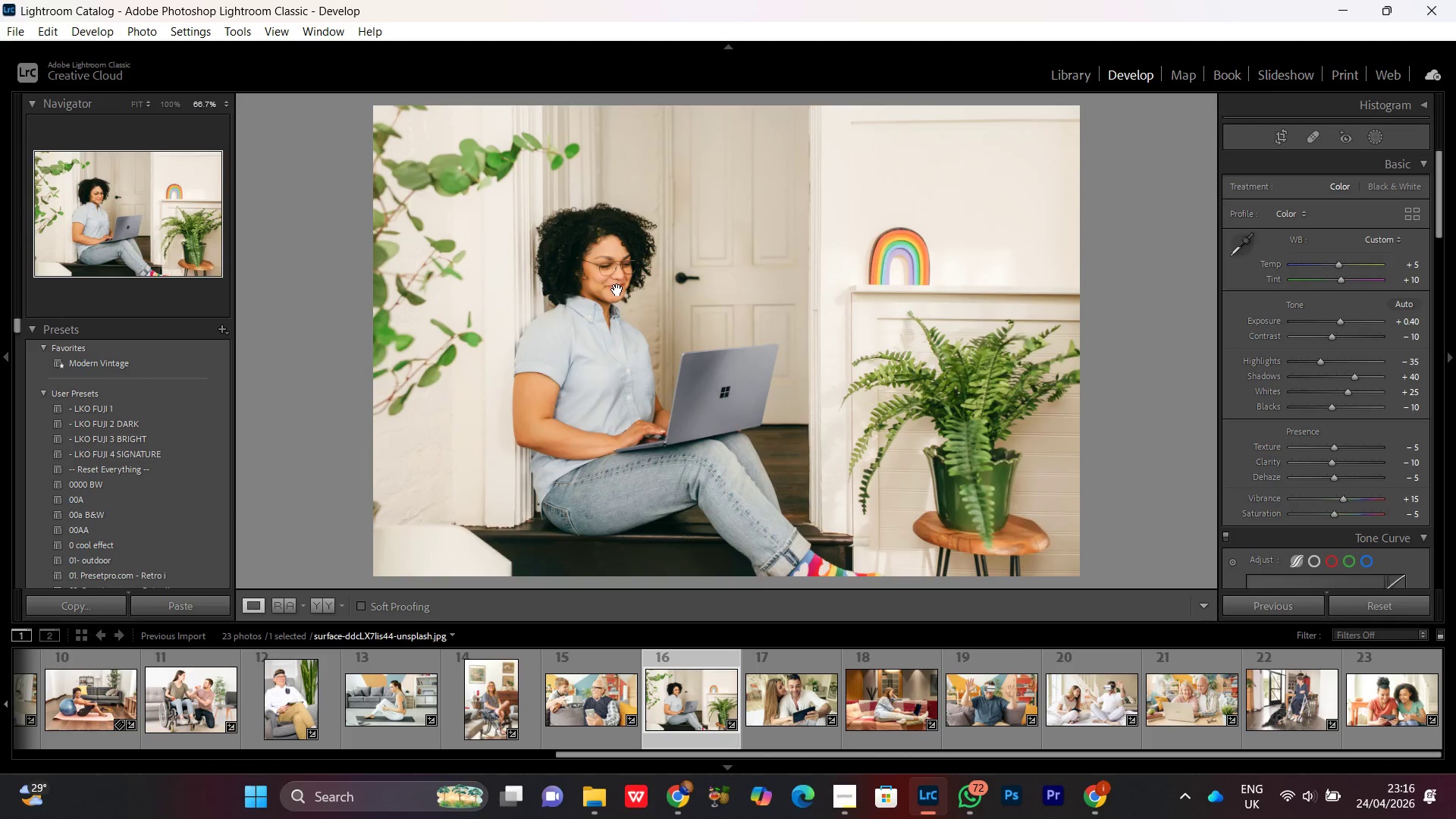 
double_click([617, 290])
 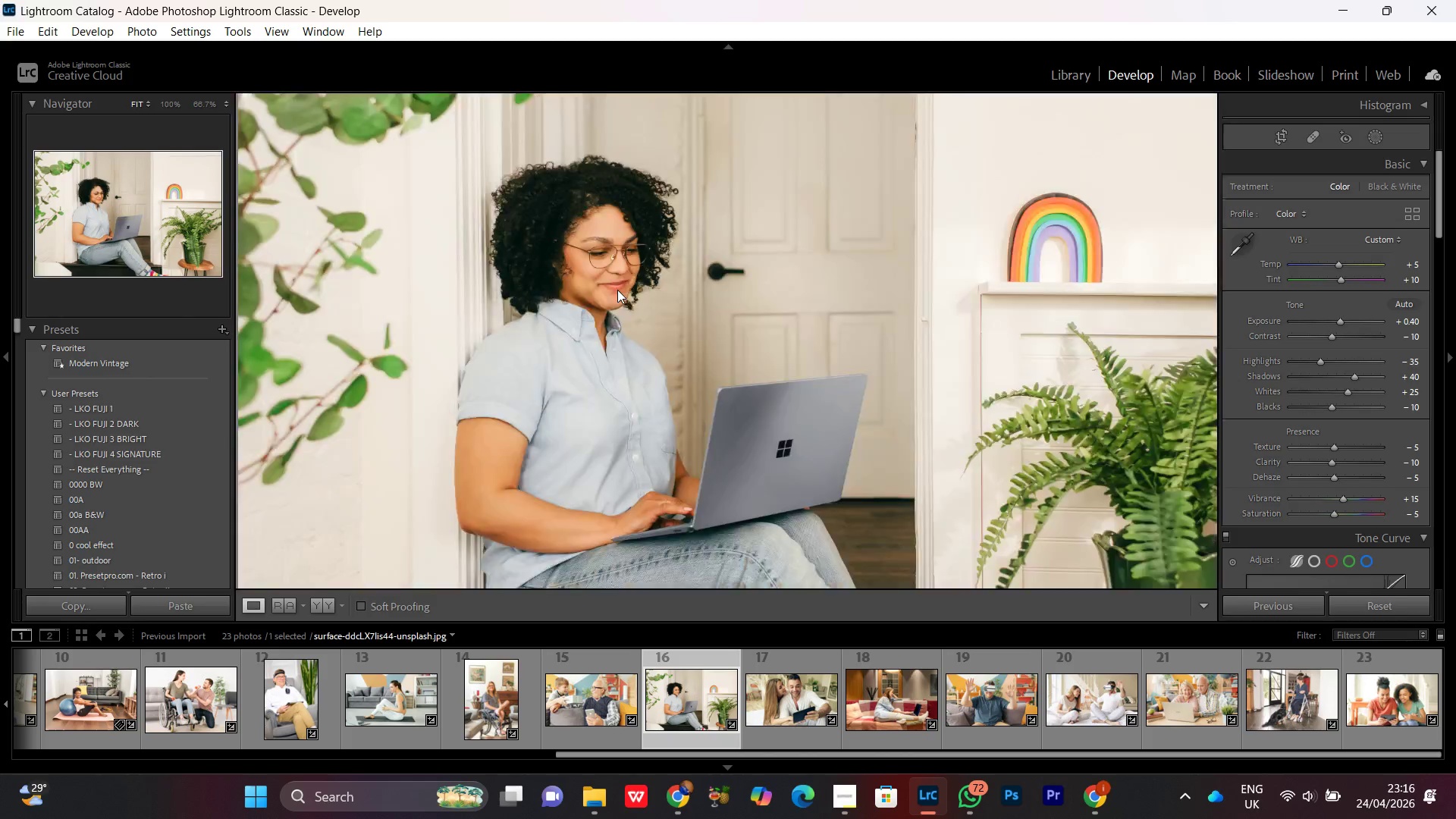 
triple_click([617, 290])
 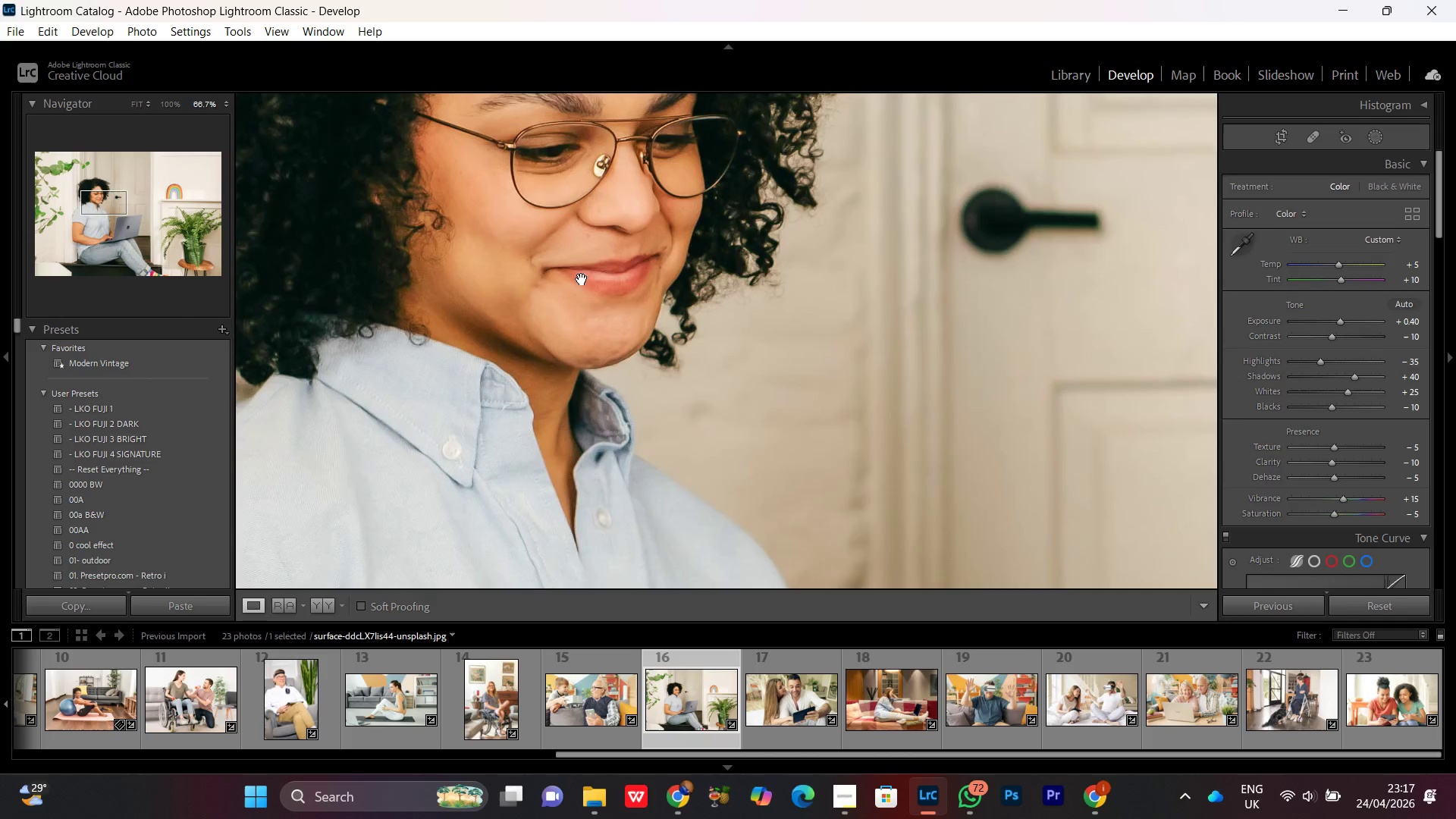 
left_click_drag(start_coordinate=[582, 272], to_coordinate=[639, 426])
 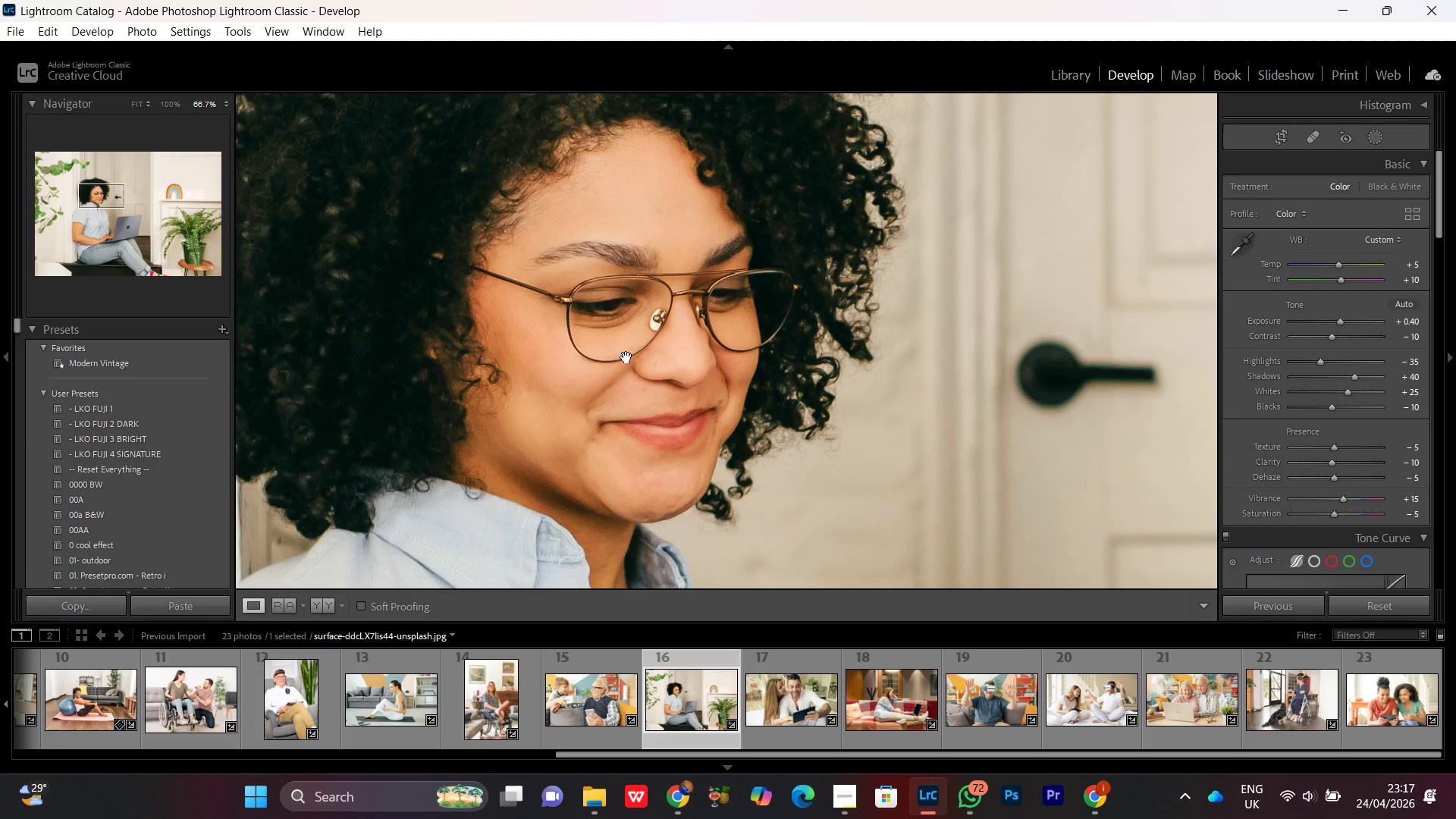 
left_click([626, 353])
 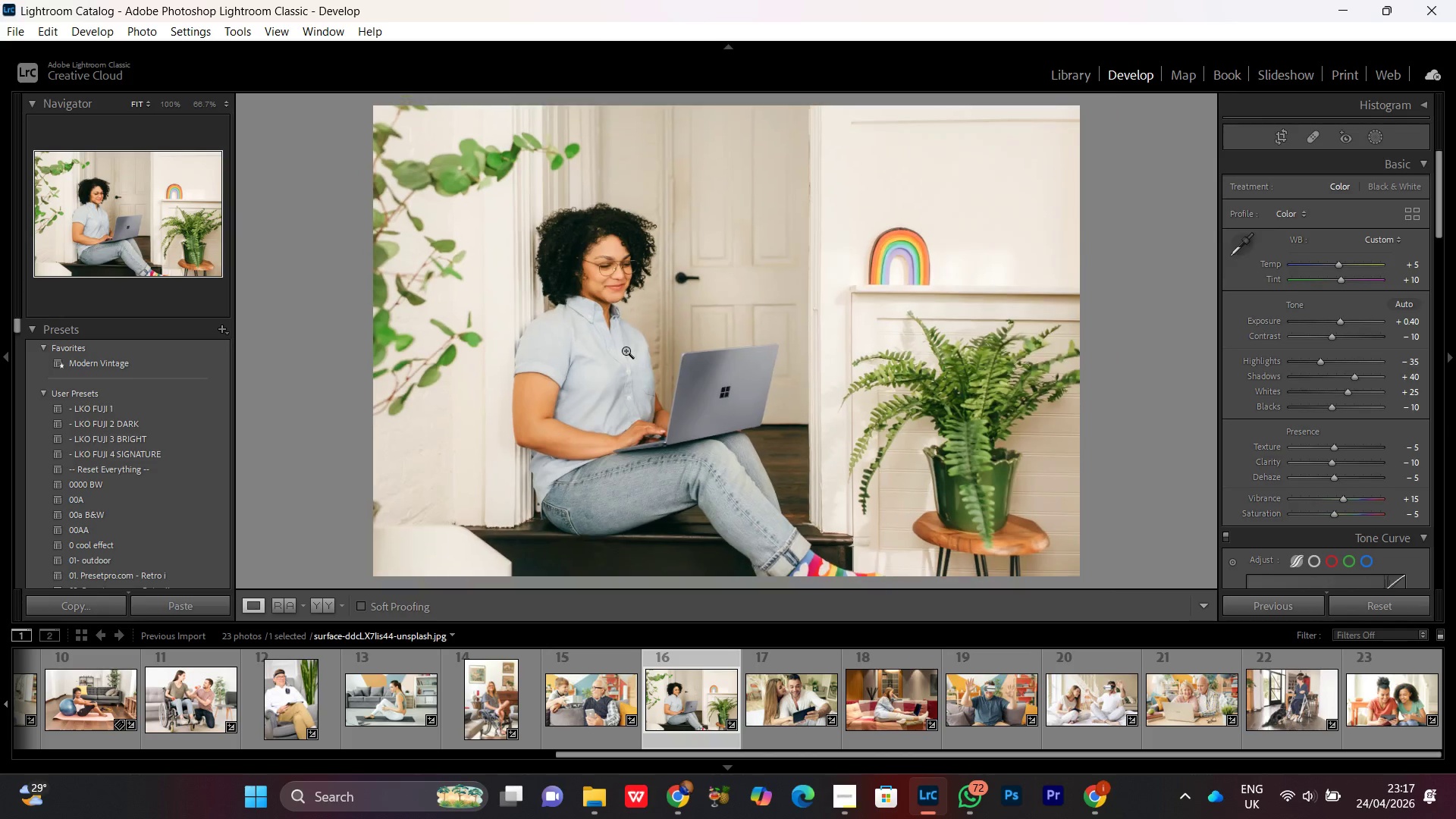 
left_click([626, 350])
 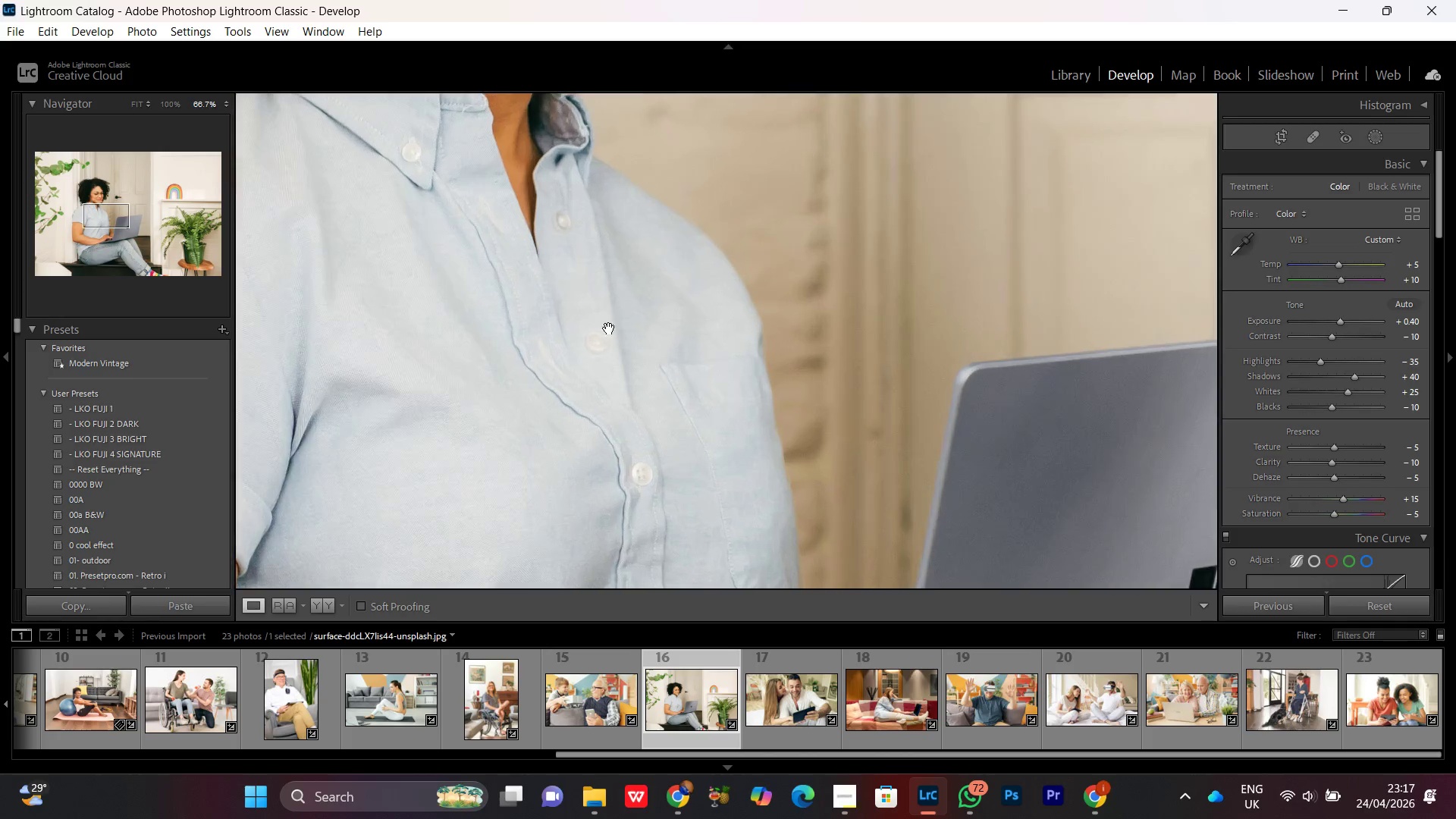 
left_click_drag(start_coordinate=[587, 282], to_coordinate=[648, 508])
 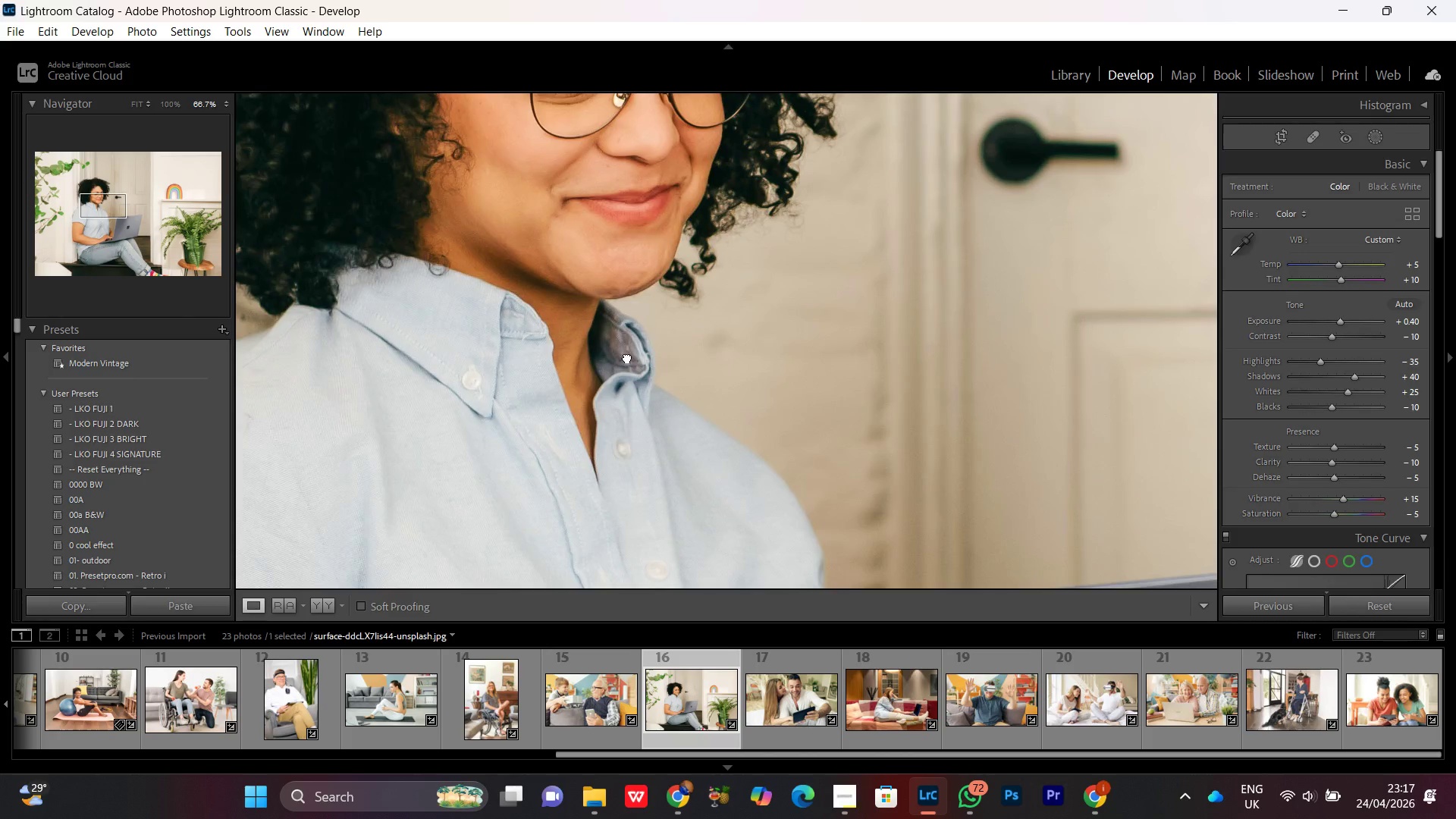 
left_click_drag(start_coordinate=[627, 357], to_coordinate=[645, 510])
 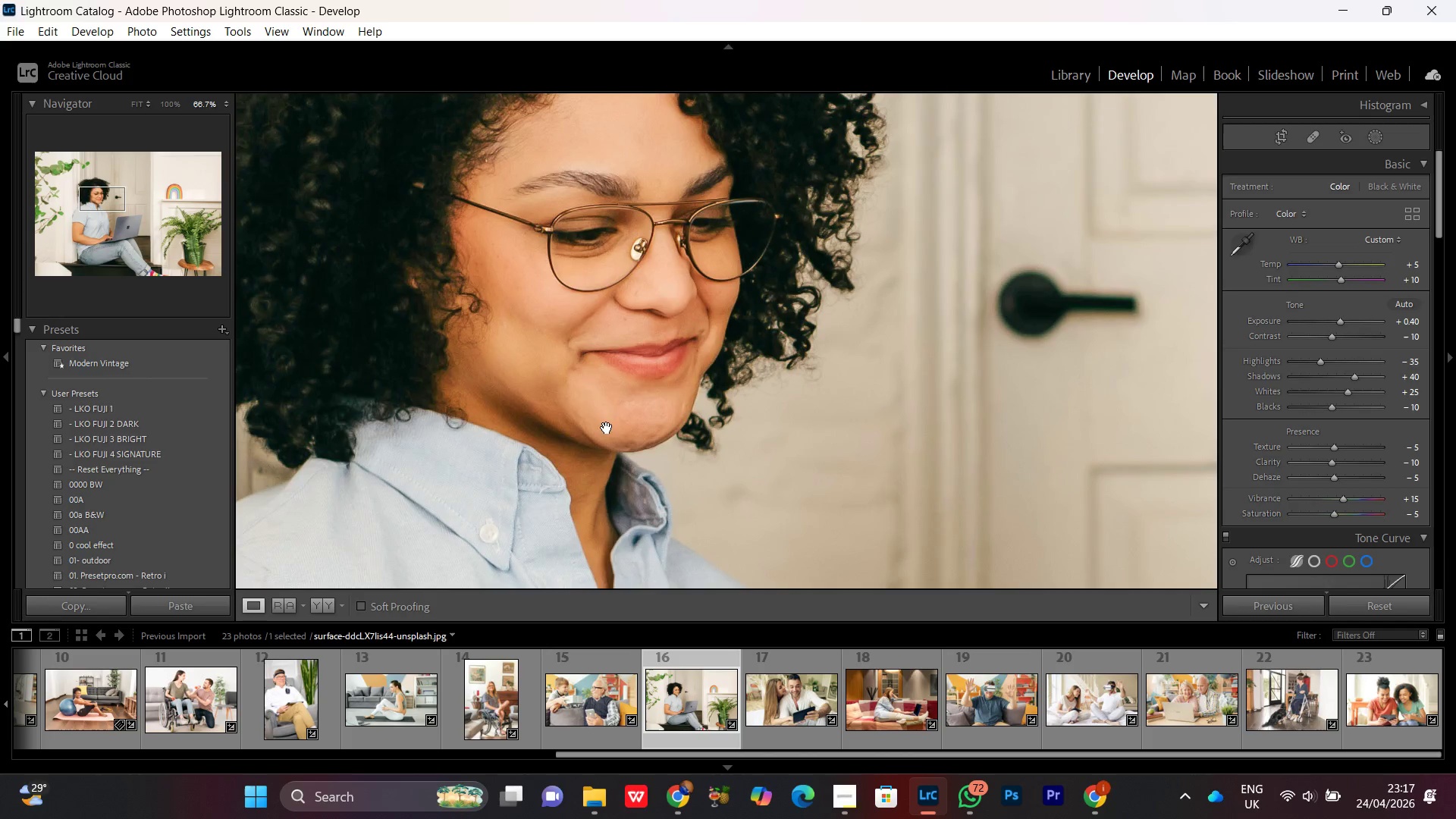 
left_click([604, 399])
 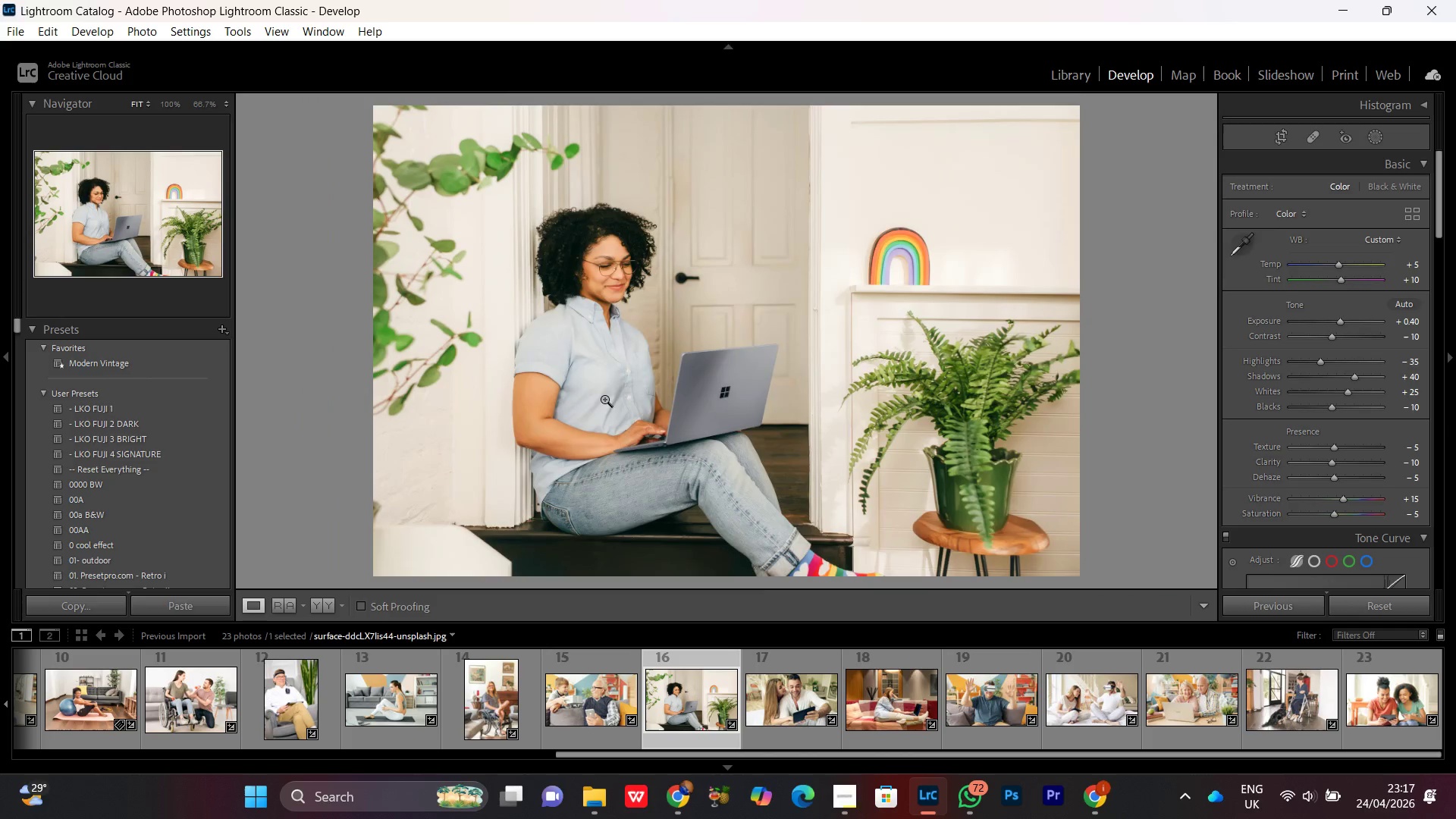 
left_click([604, 399])
 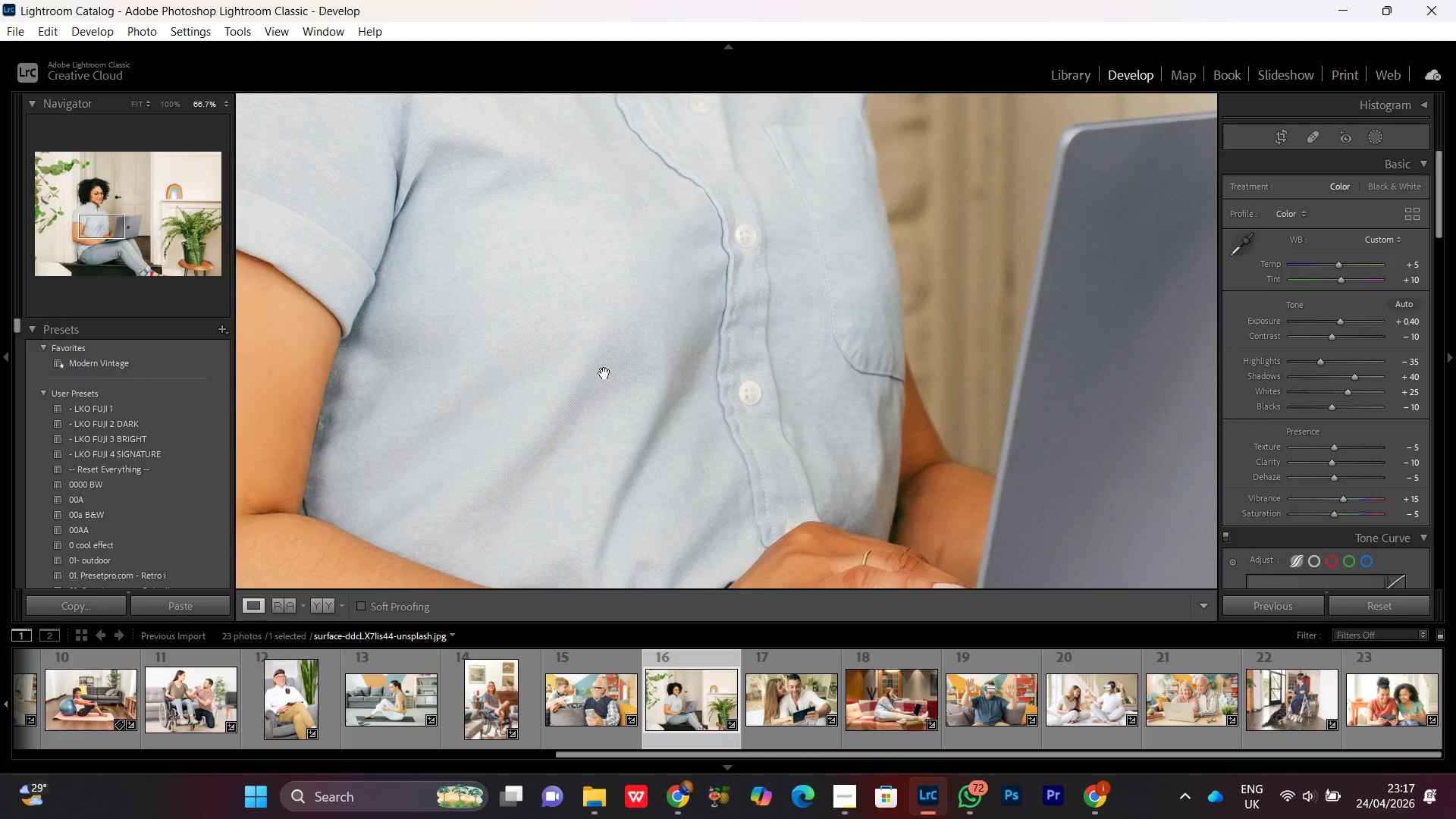 
left_click_drag(start_coordinate=[611, 322], to_coordinate=[599, 544])
 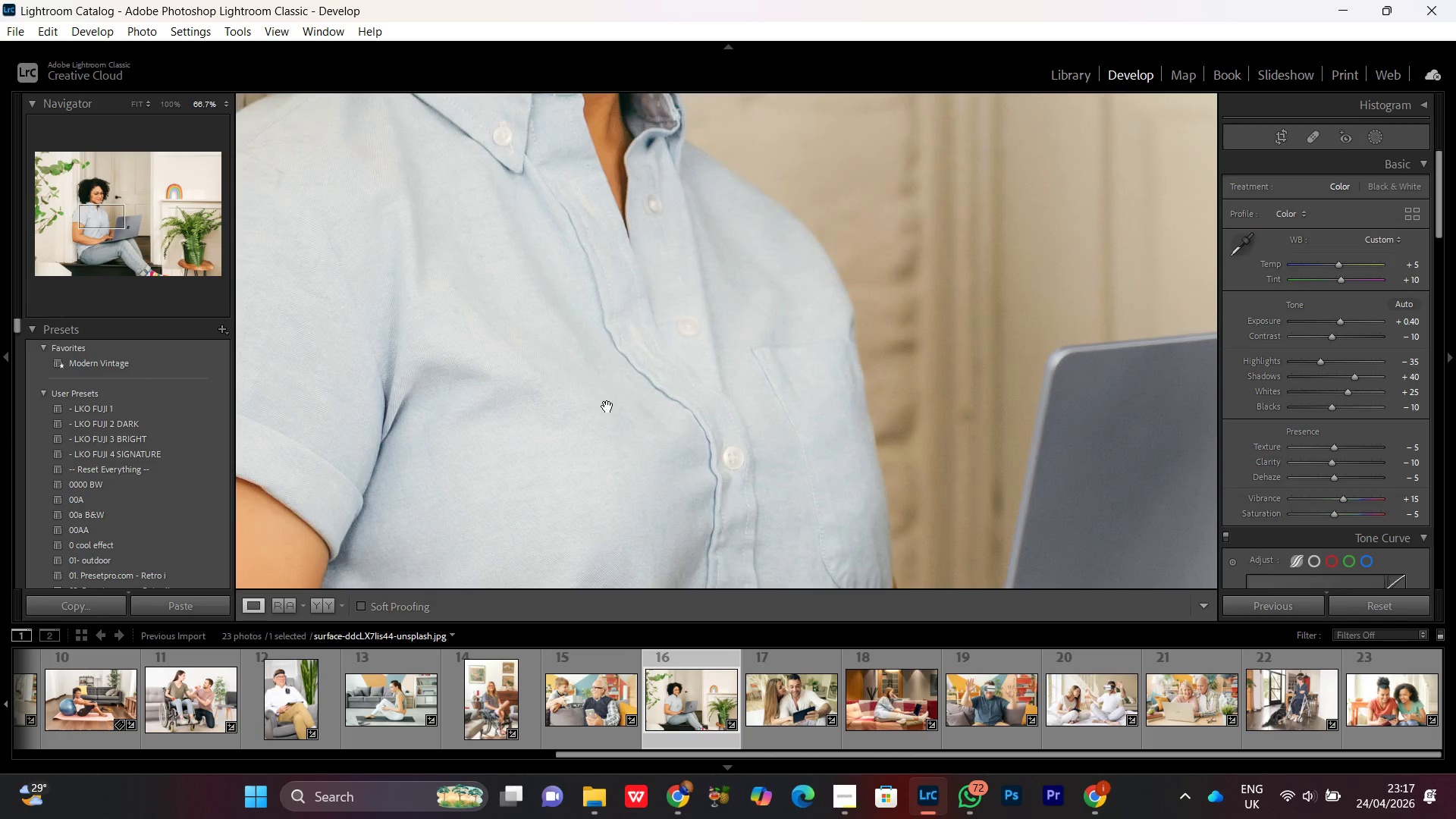 
left_click_drag(start_coordinate=[607, 406], to_coordinate=[583, 588])
 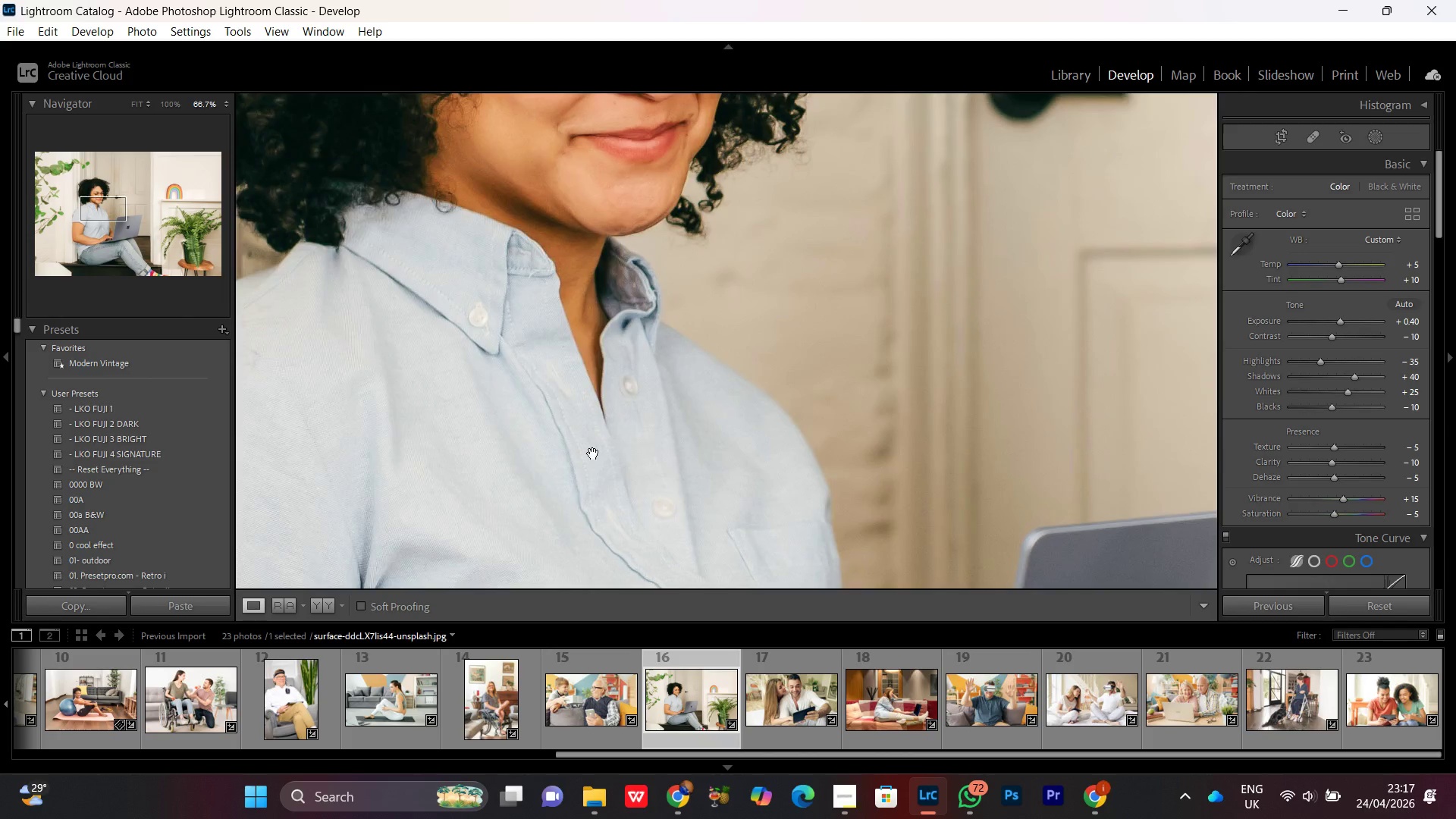 
left_click_drag(start_coordinate=[594, 452], to_coordinate=[586, 588])
 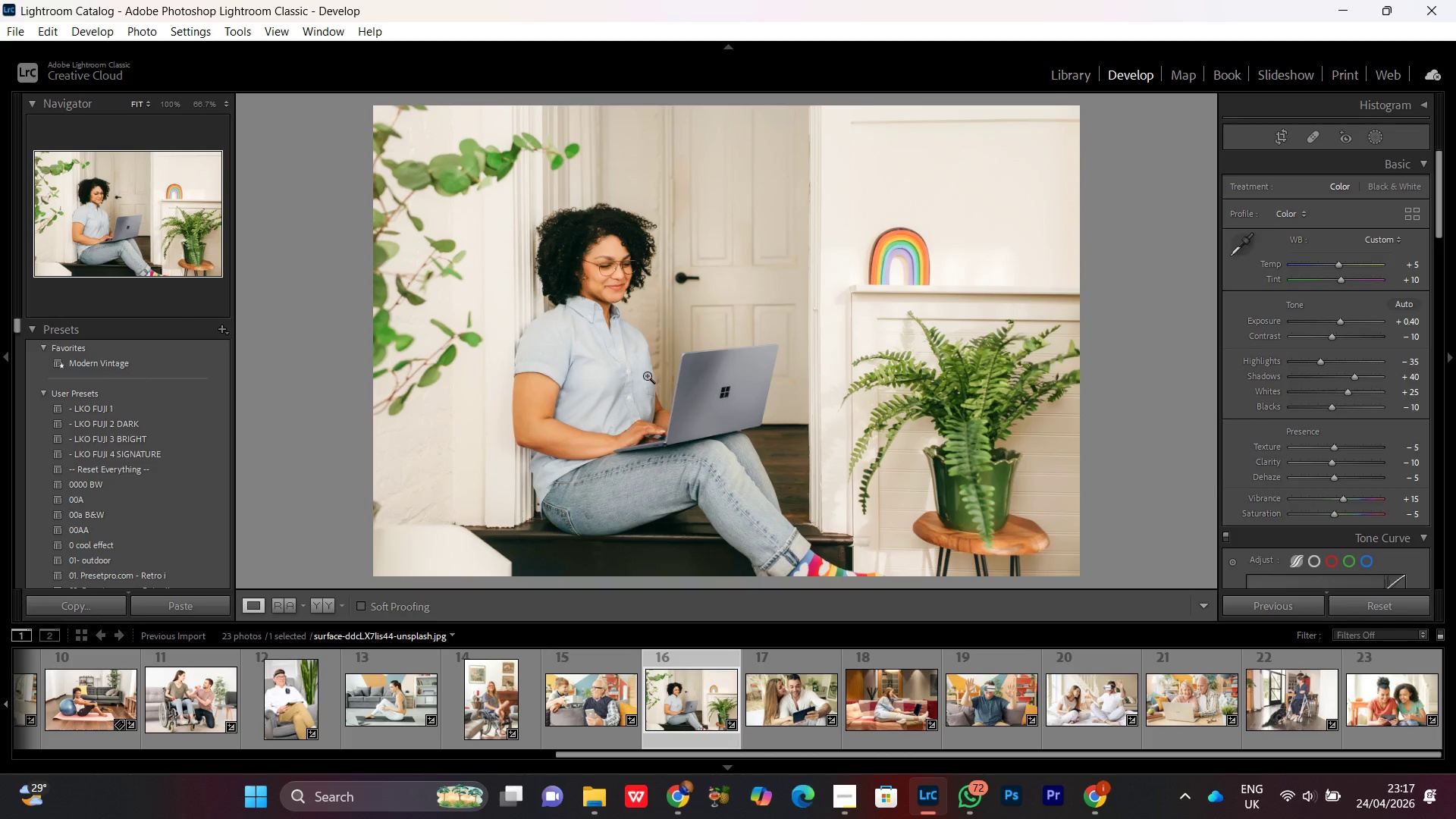 
left_click_drag(start_coordinate=[574, 193], to_coordinate=[611, 510])
 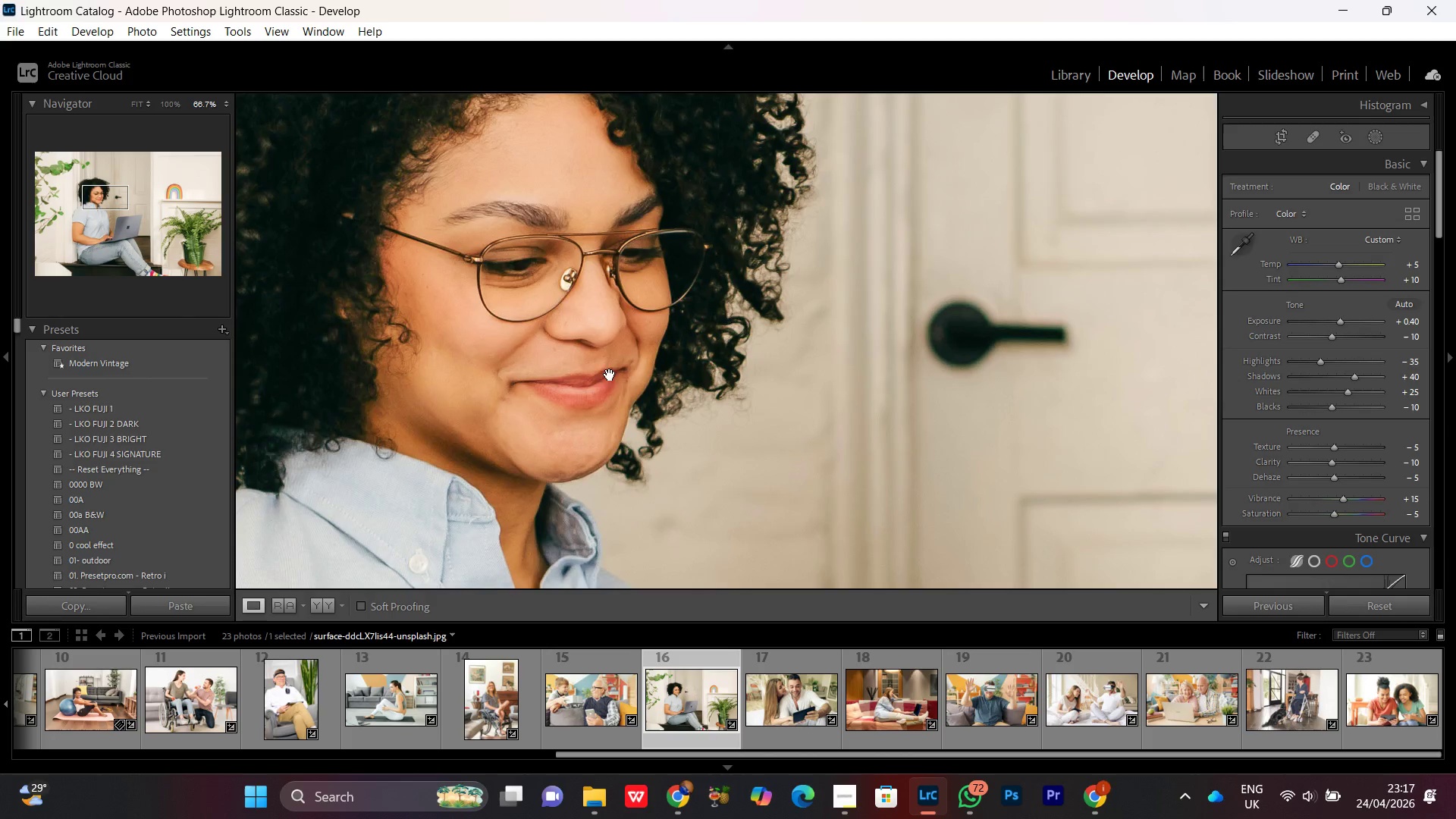 
left_click([616, 397])
 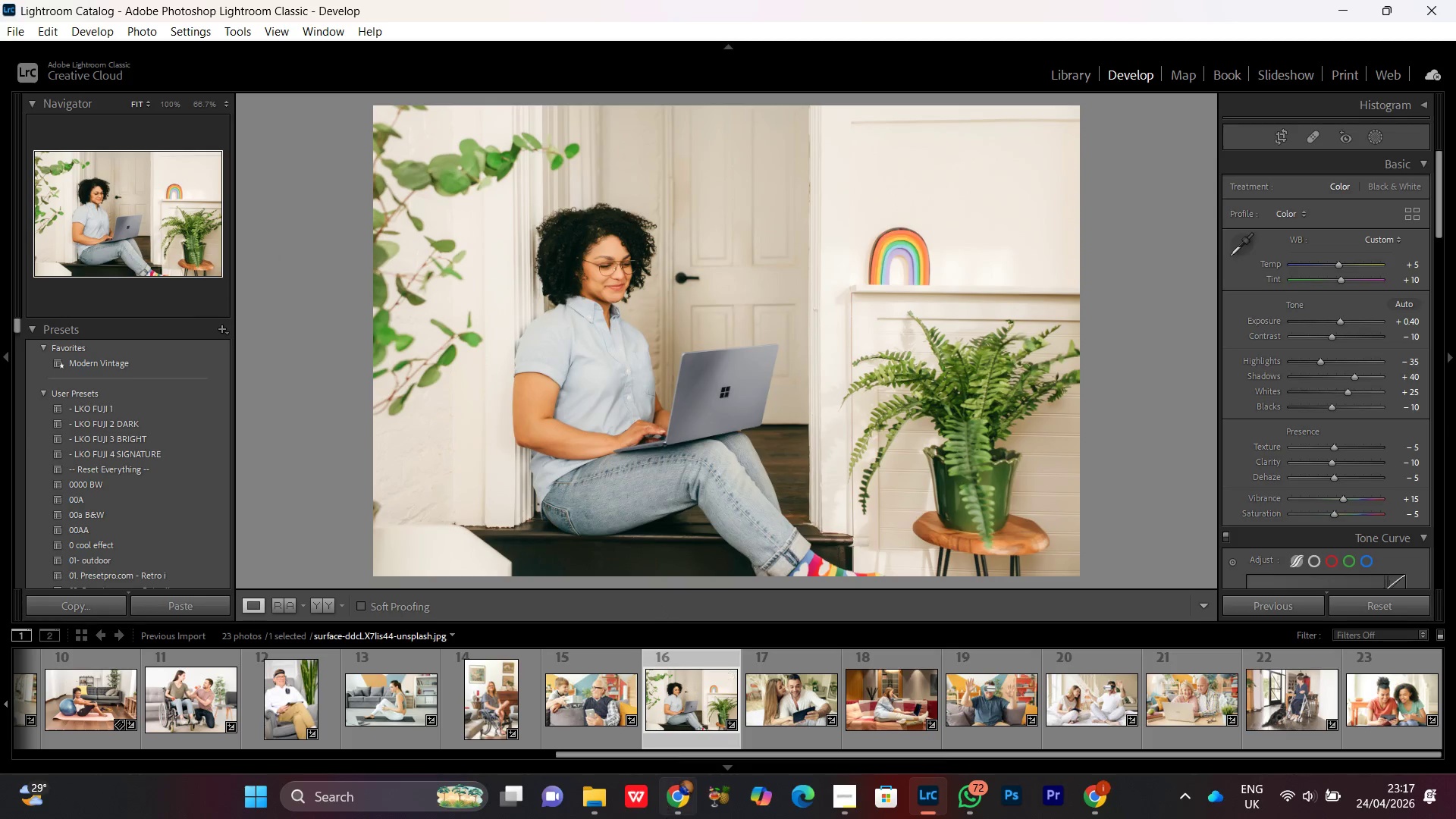 
left_click([686, 796])
 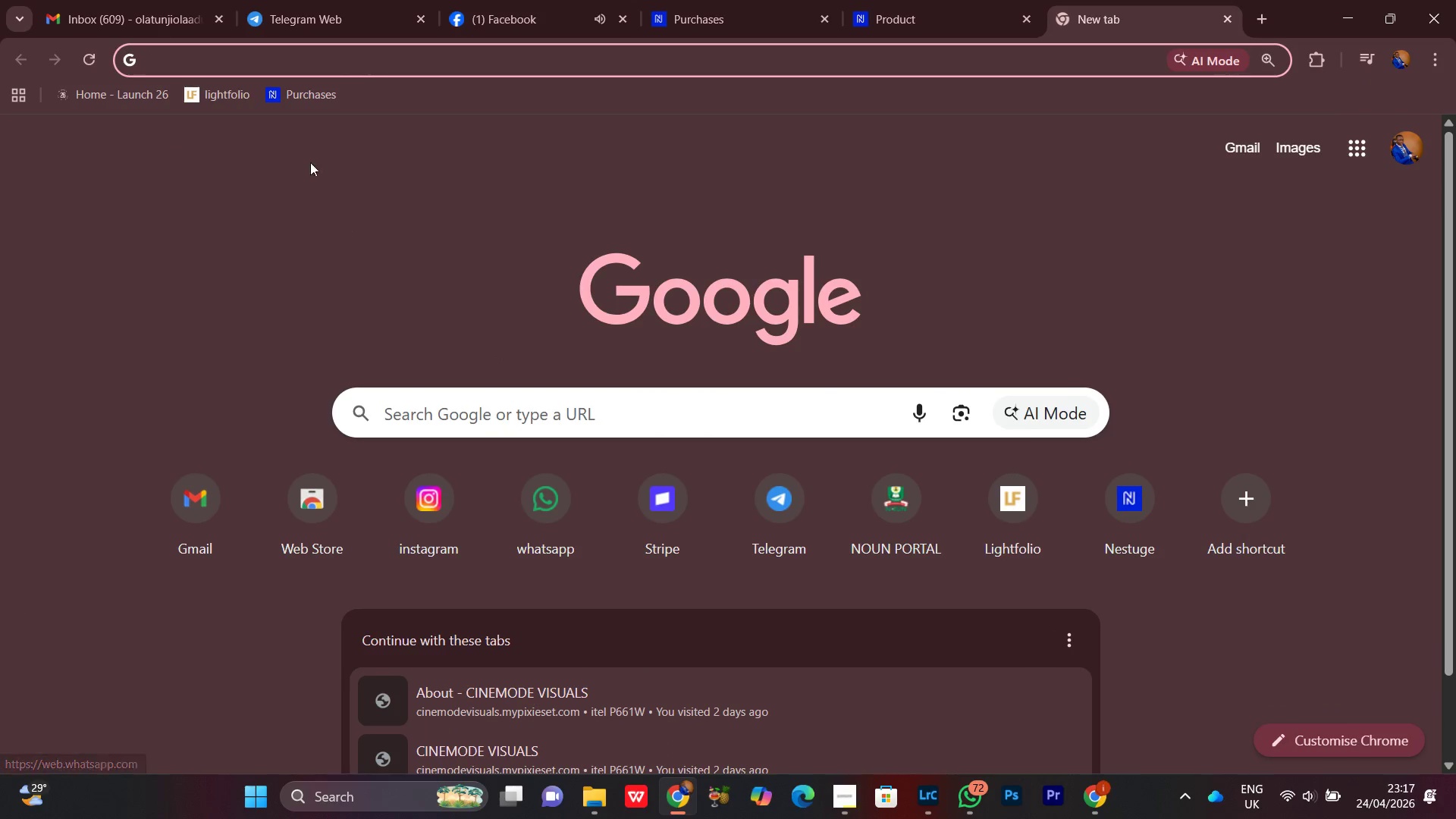 
left_click([166, 0])
 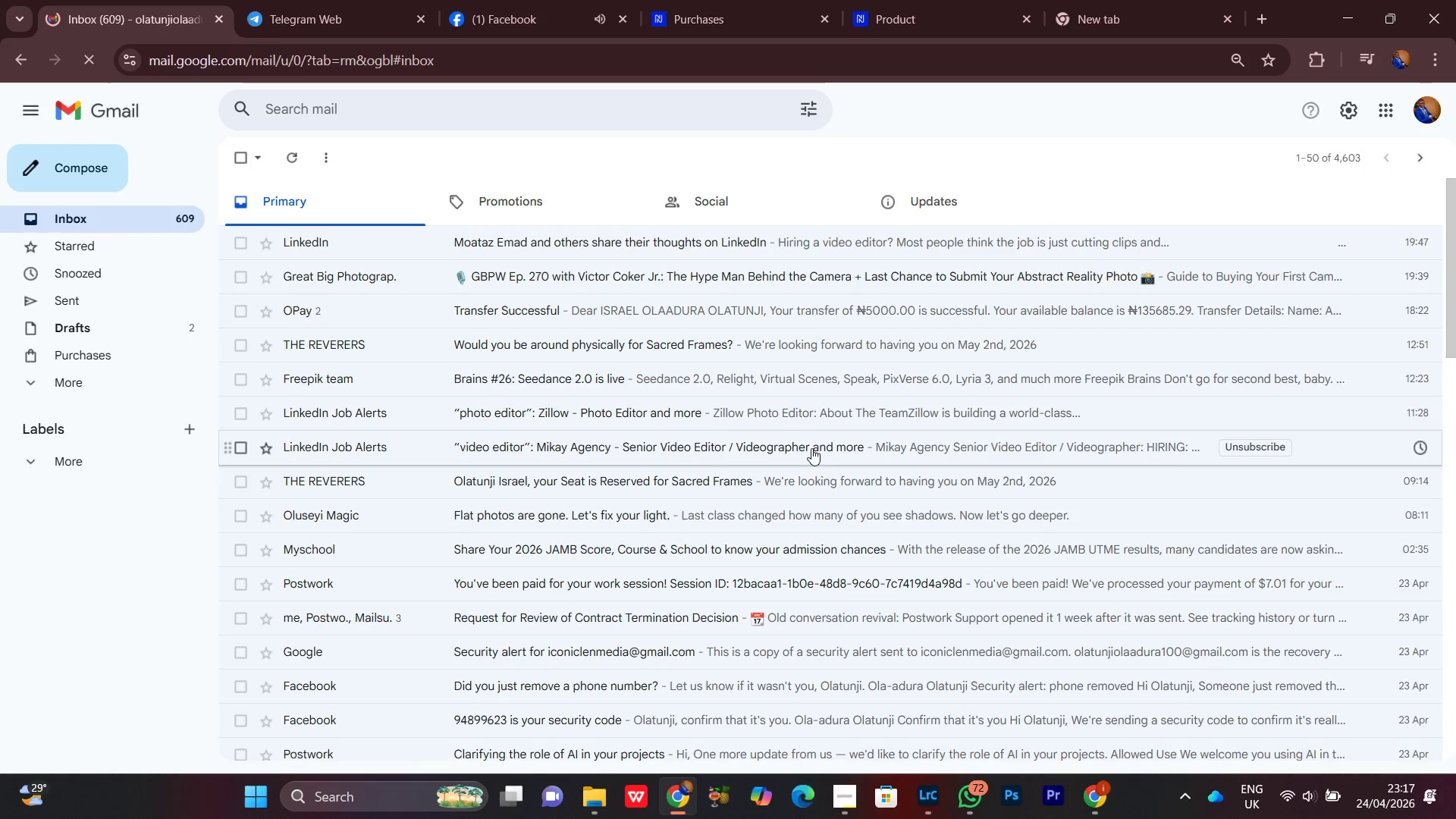 
wait(6.17)
 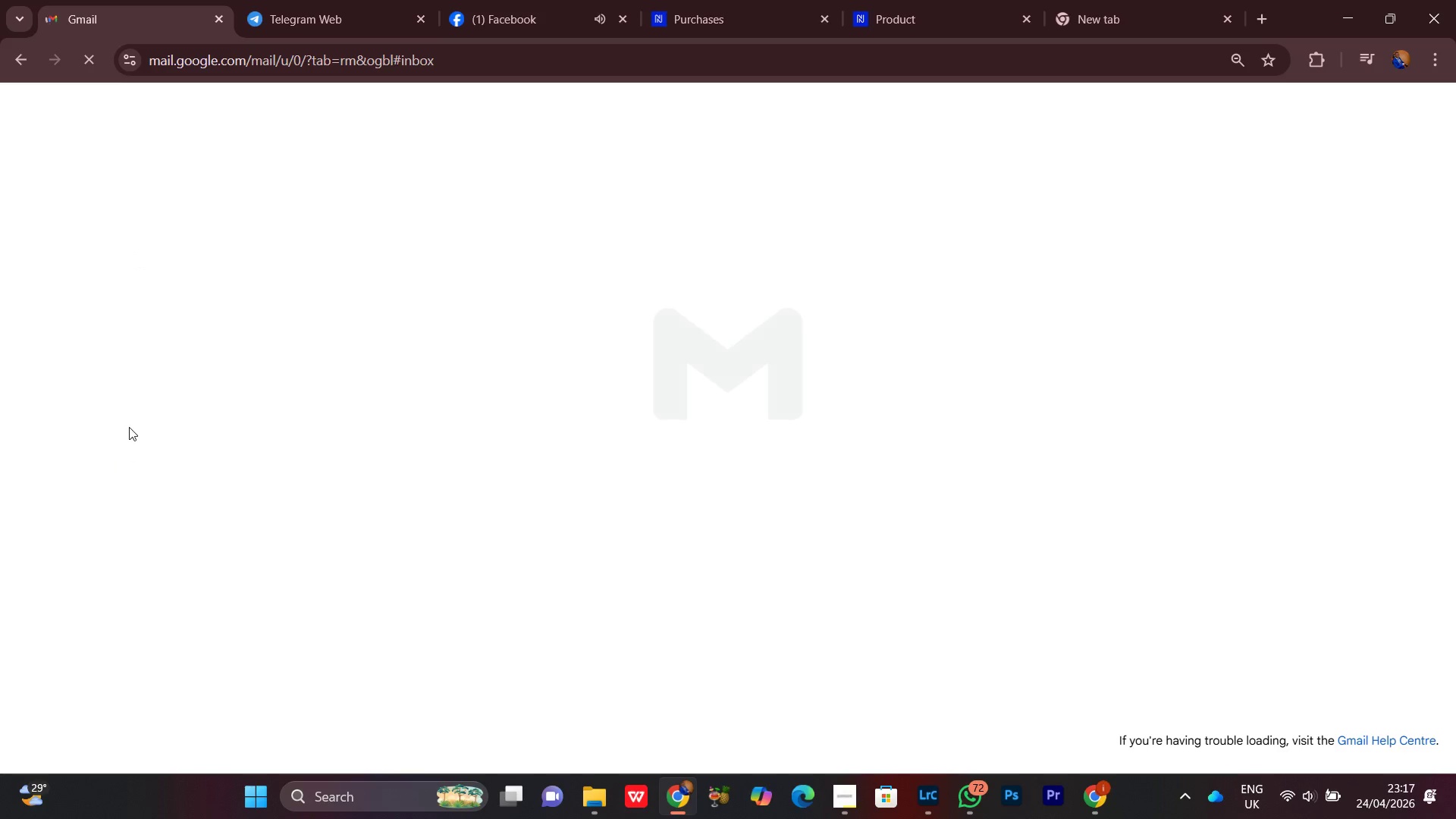 
left_click([99, 306])
 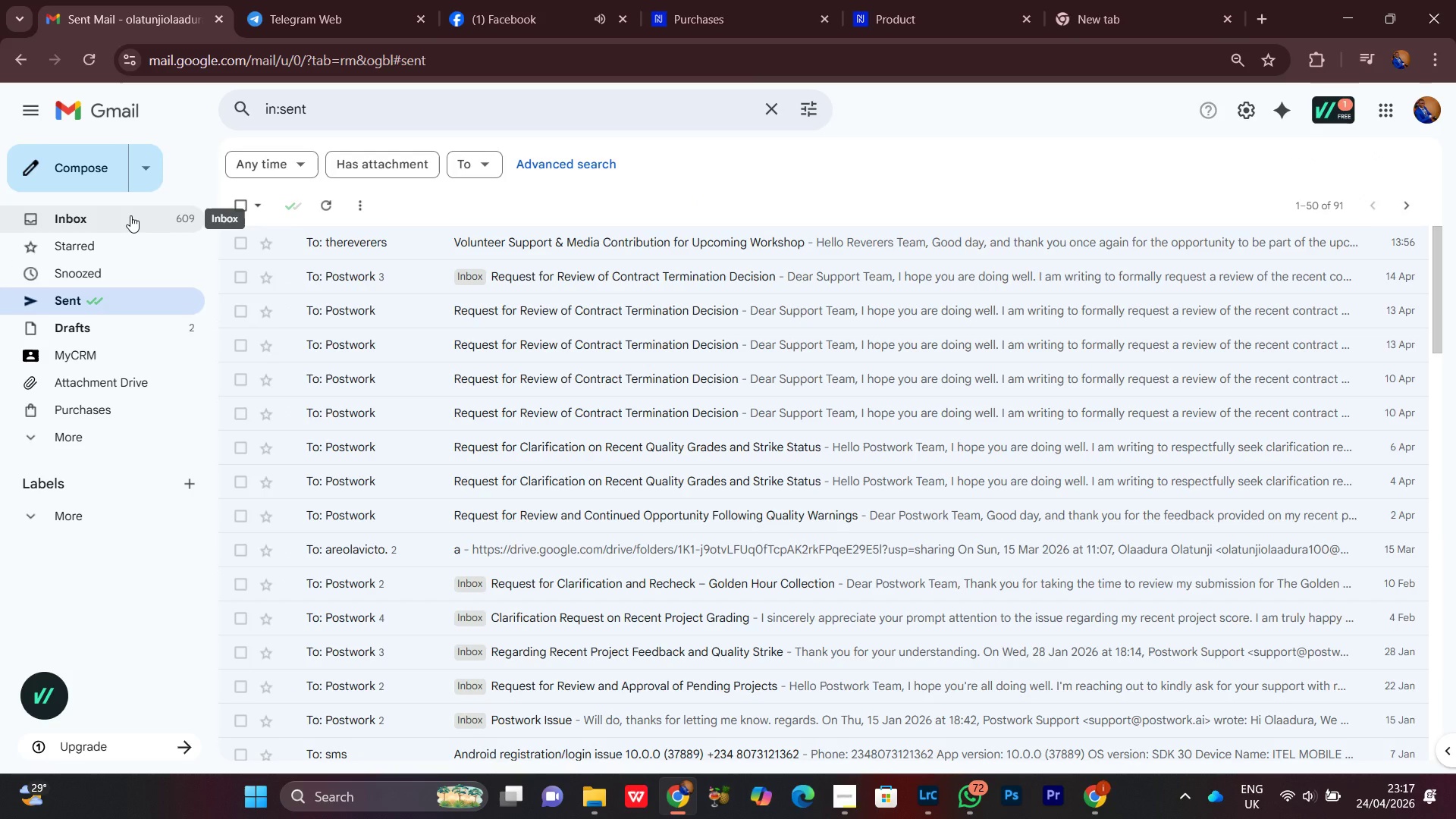 
wait(7.8)
 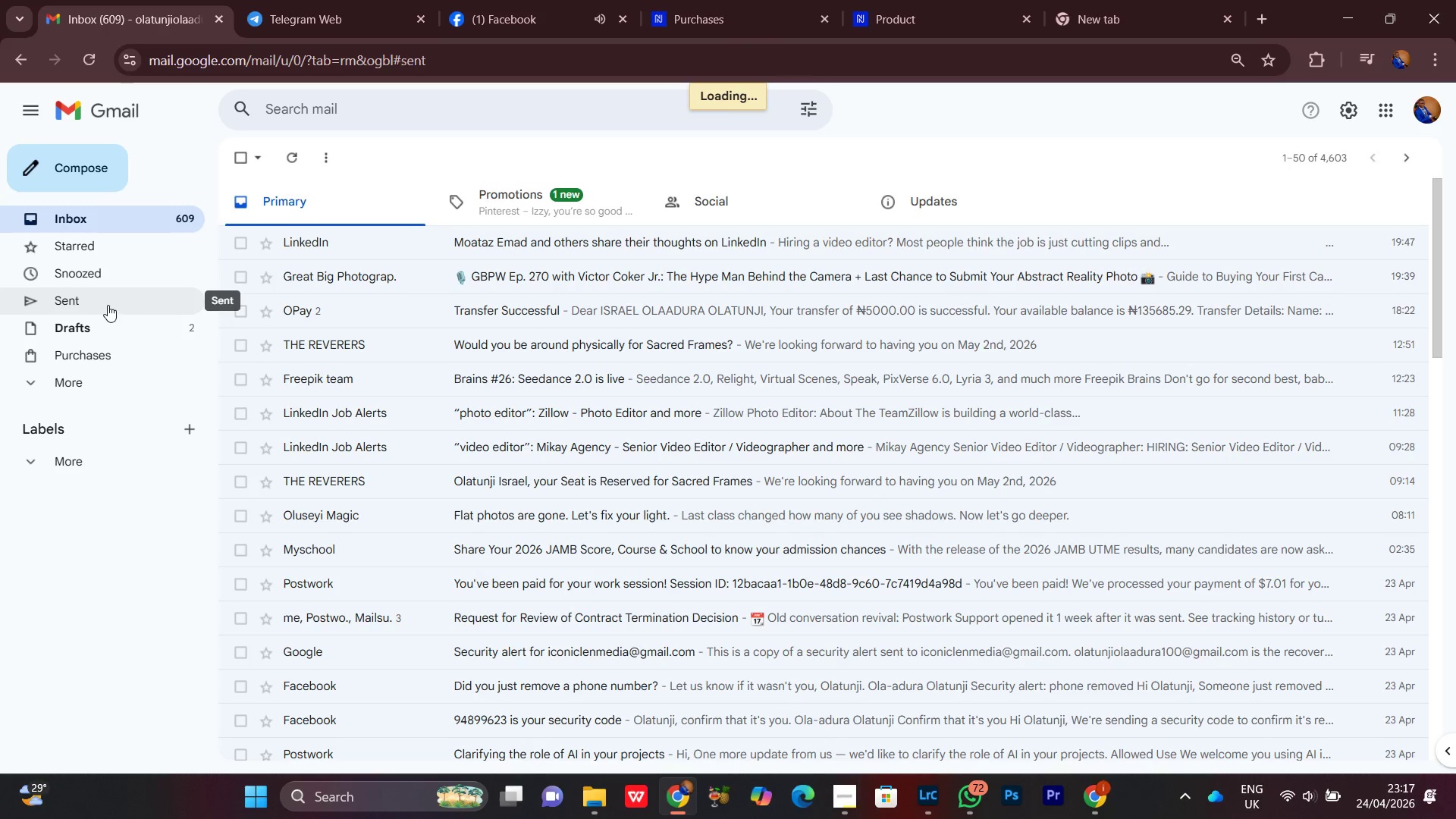 
left_click([129, 214])
 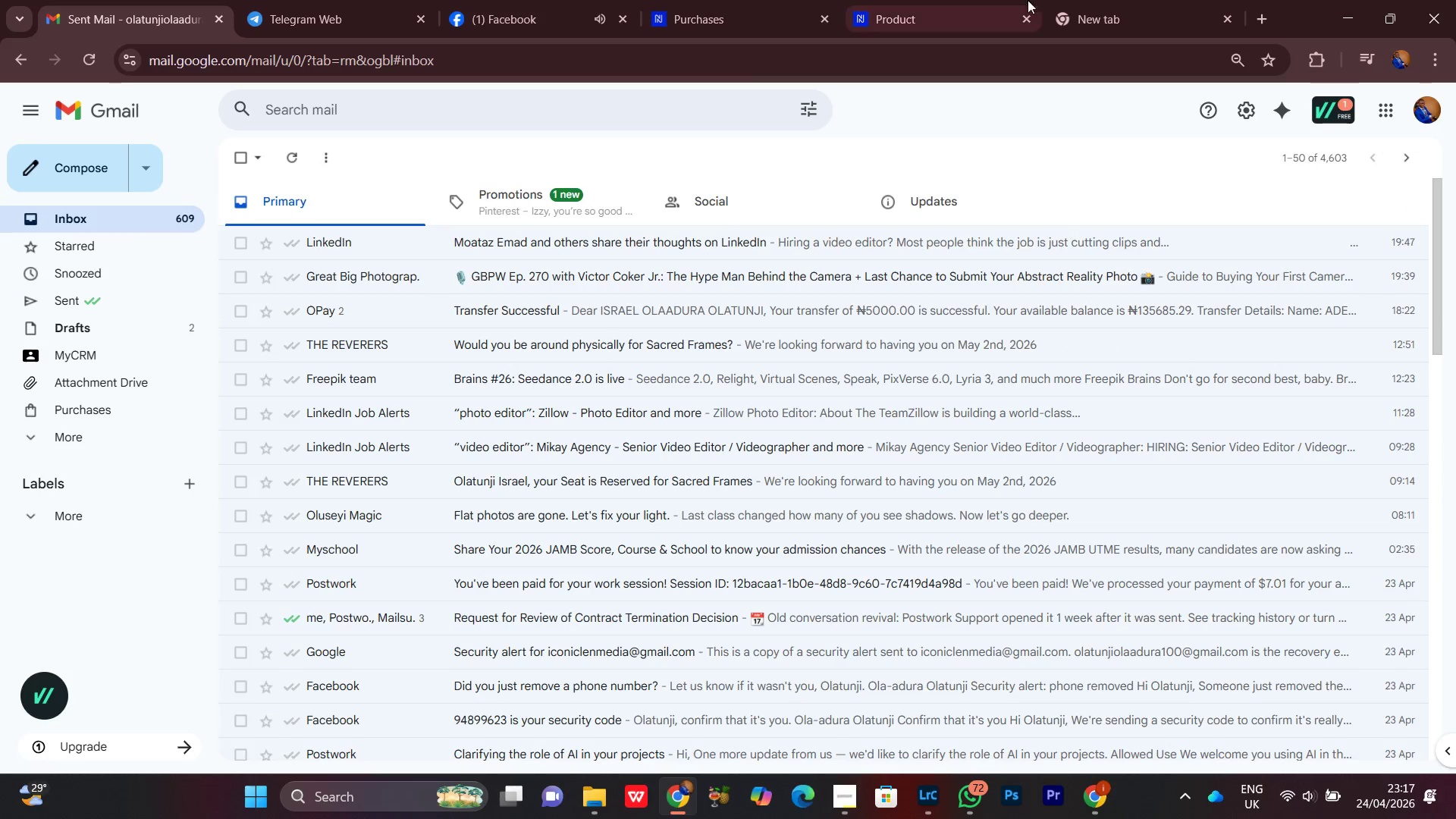 
left_click([1103, 0])
 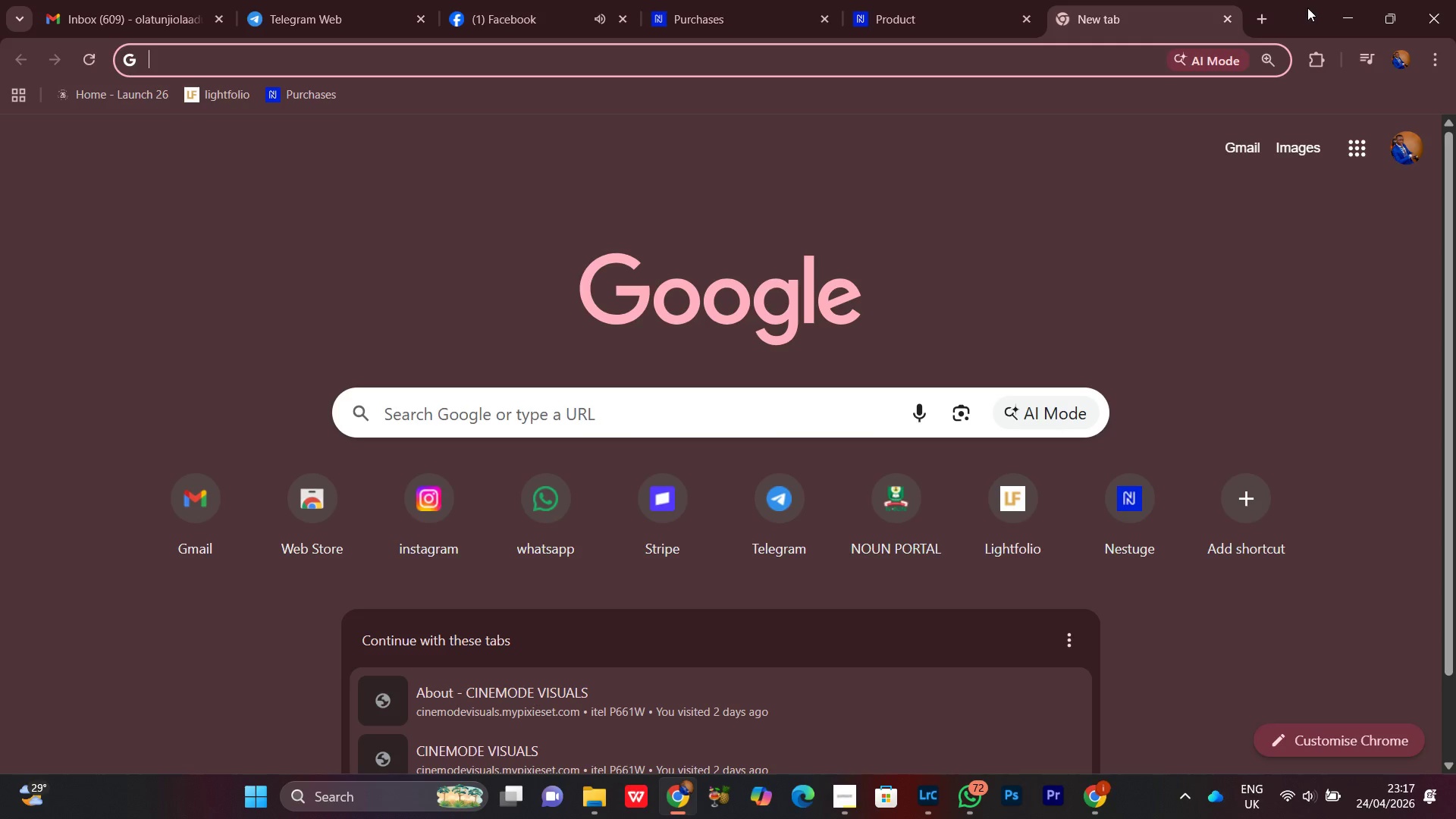 
left_click([1338, 9])
 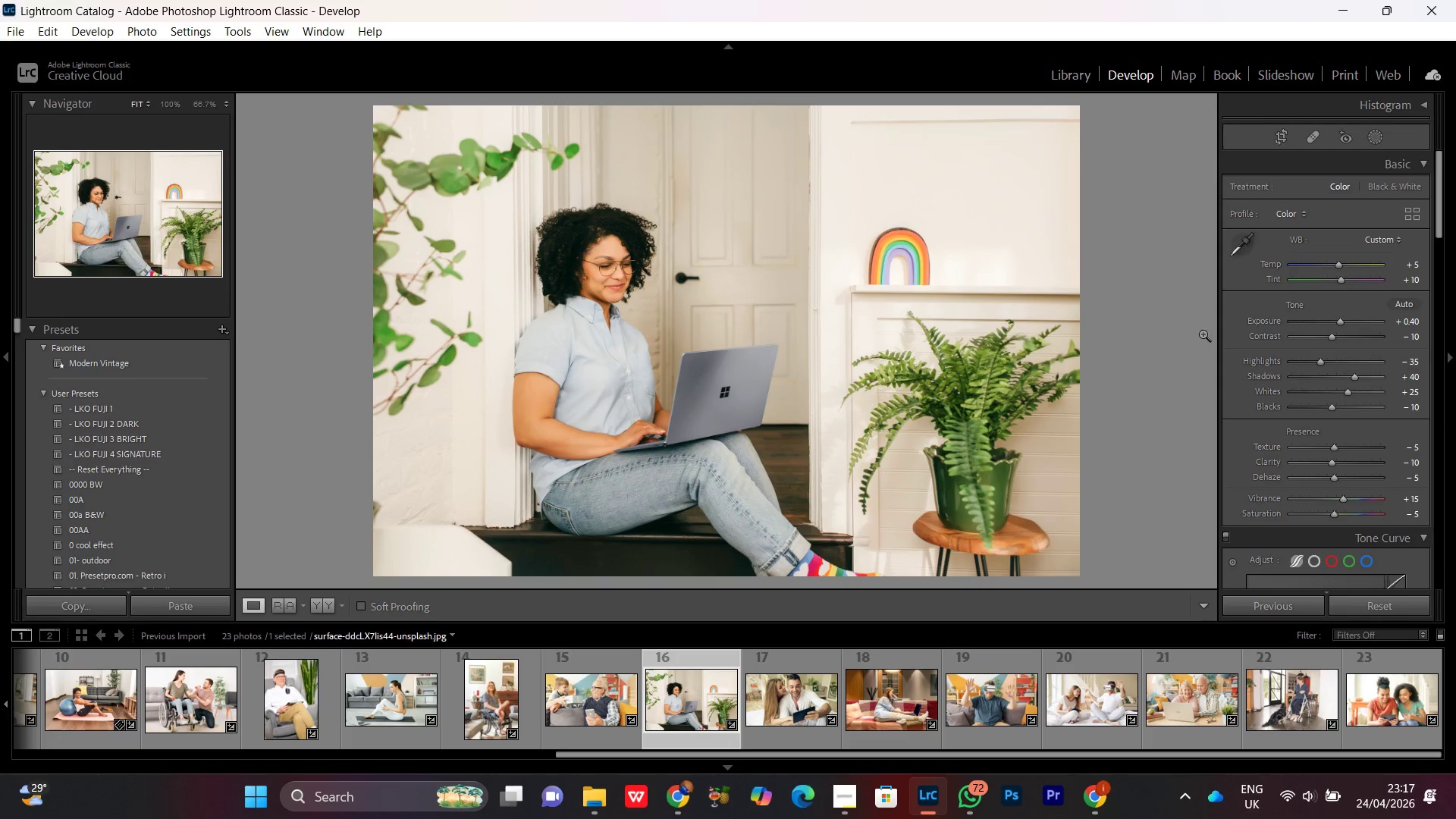 
left_click([1373, 131])
 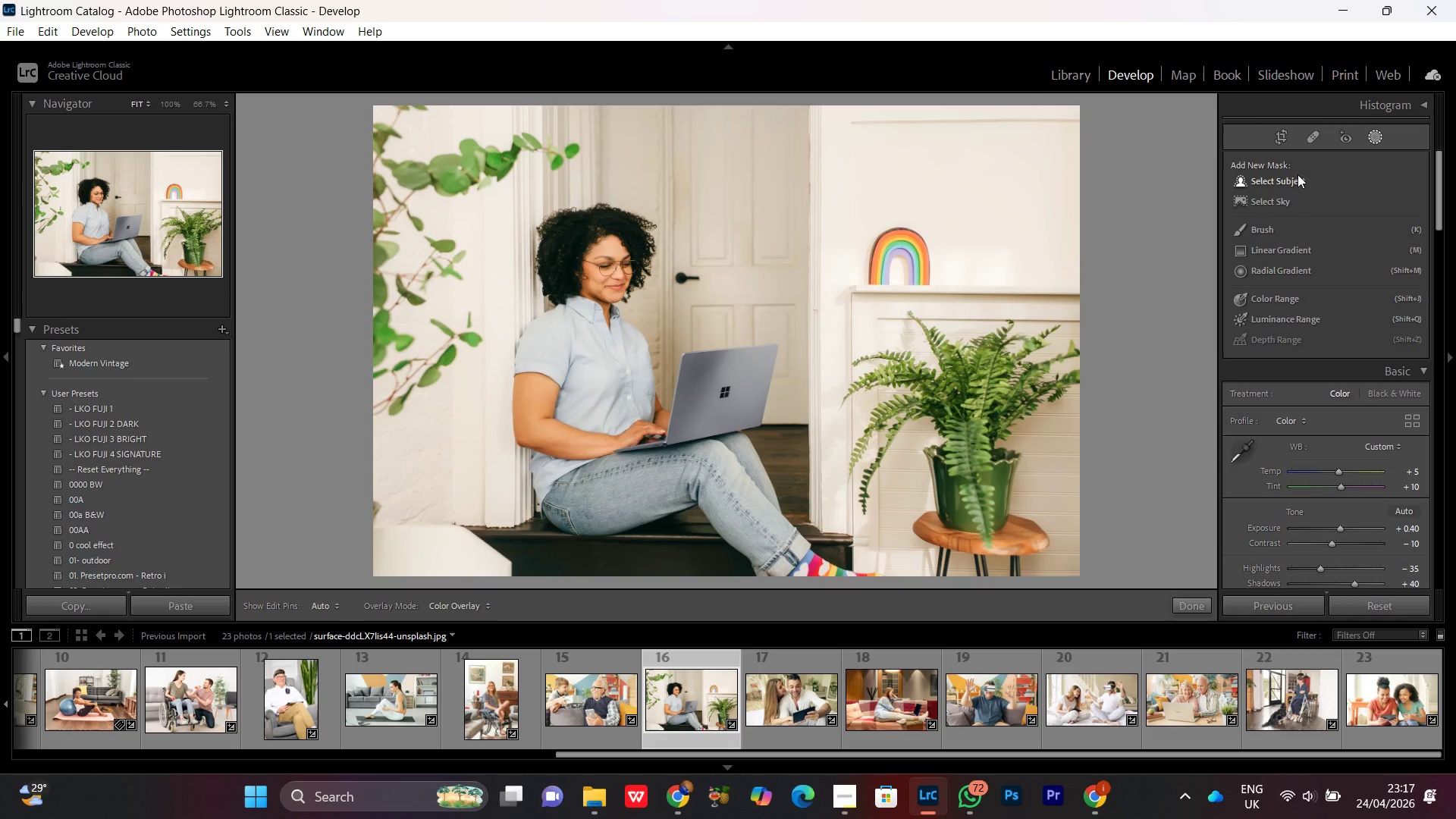 
left_click([1282, 179])
 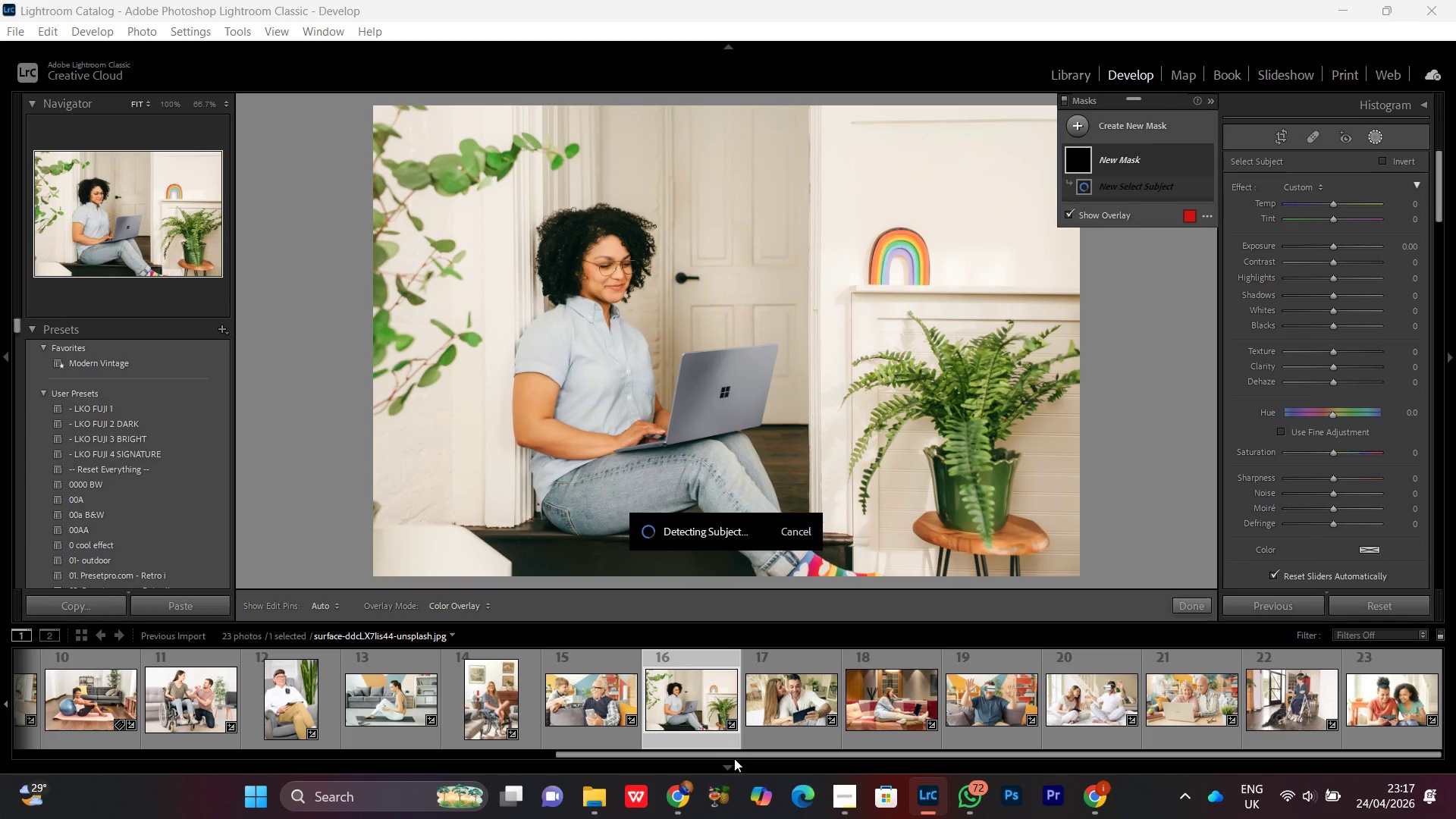 
left_click([670, 808])
 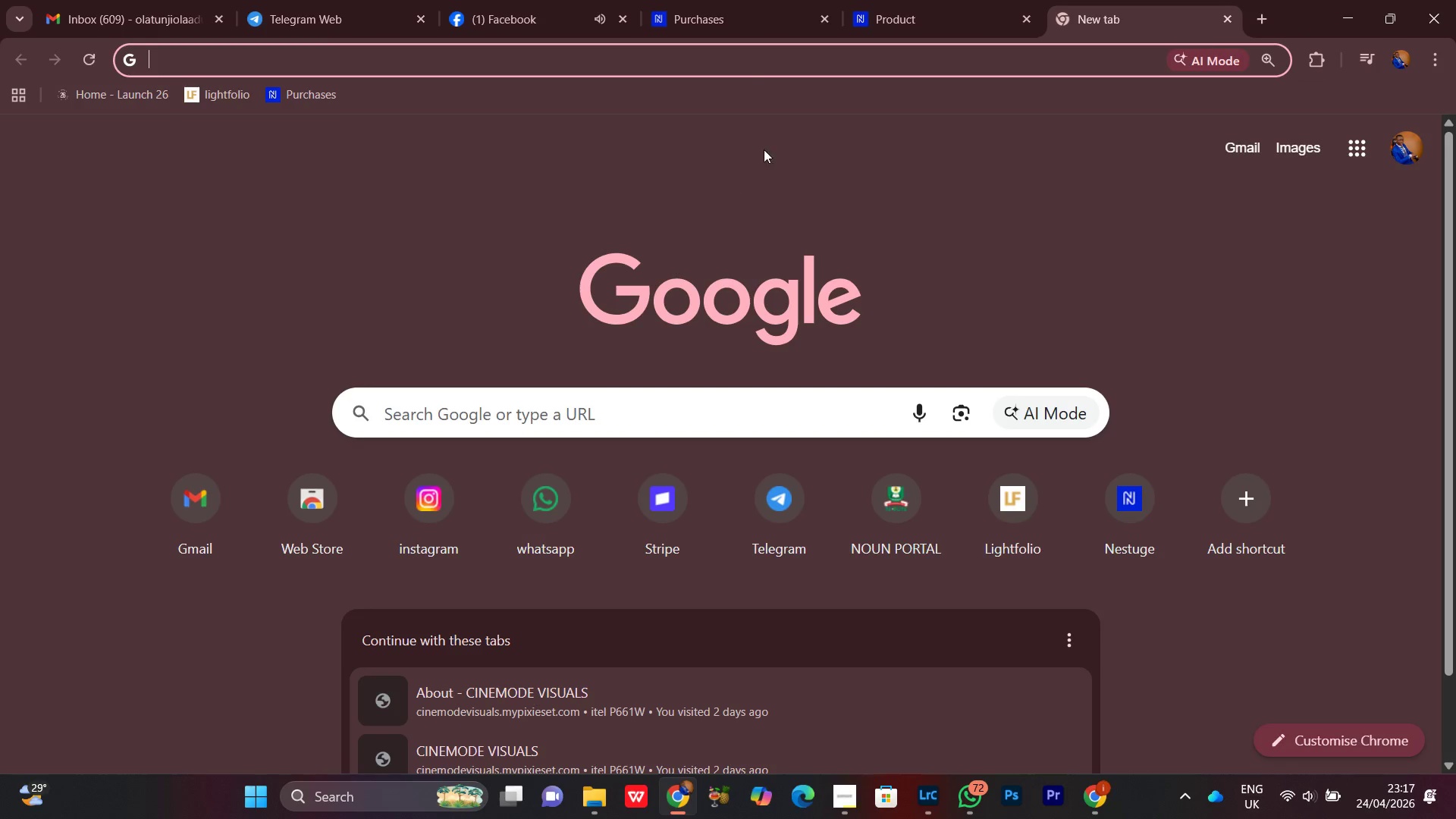 
left_click([495, 0])
 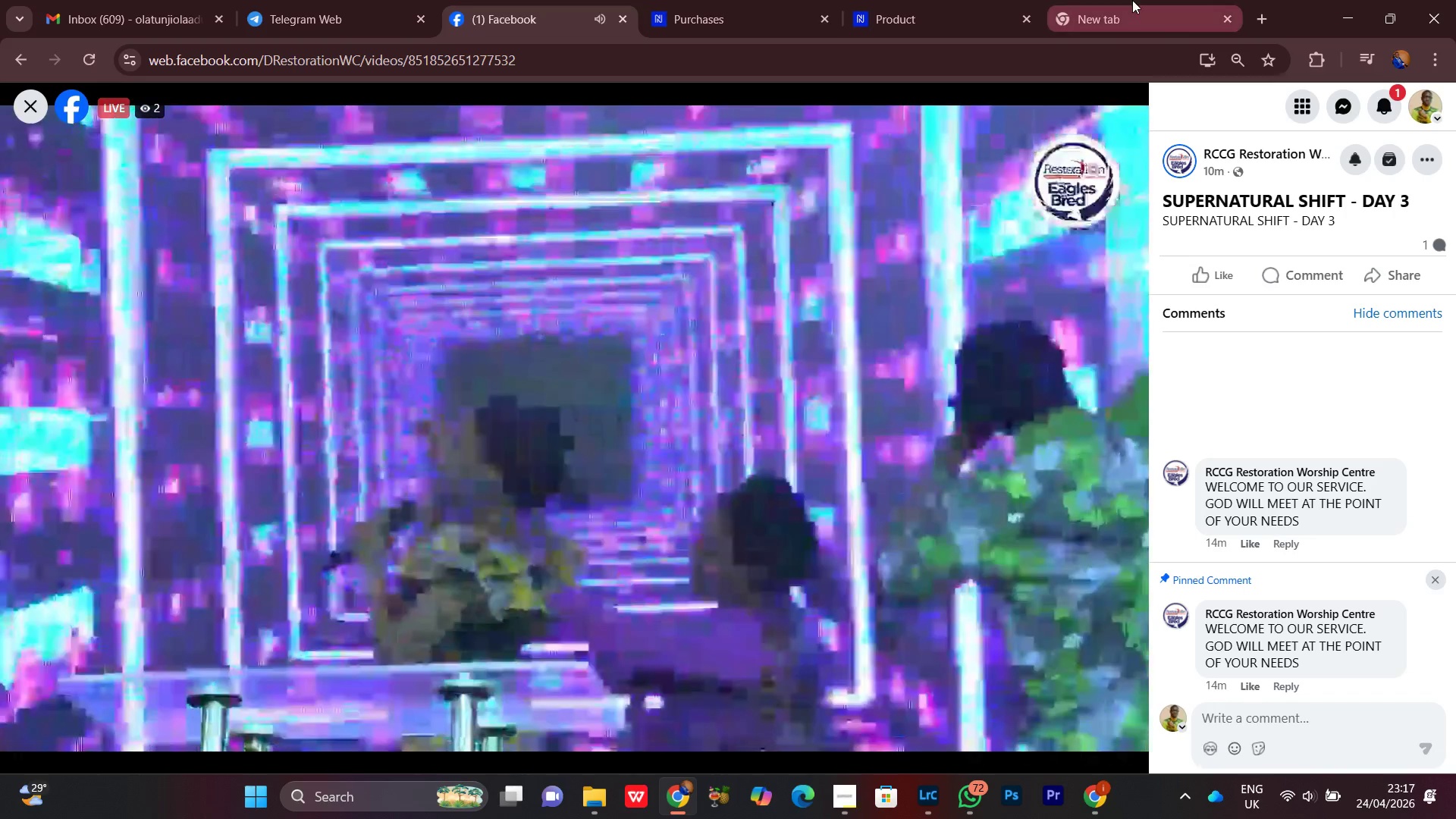 
left_click([1132, 0])
 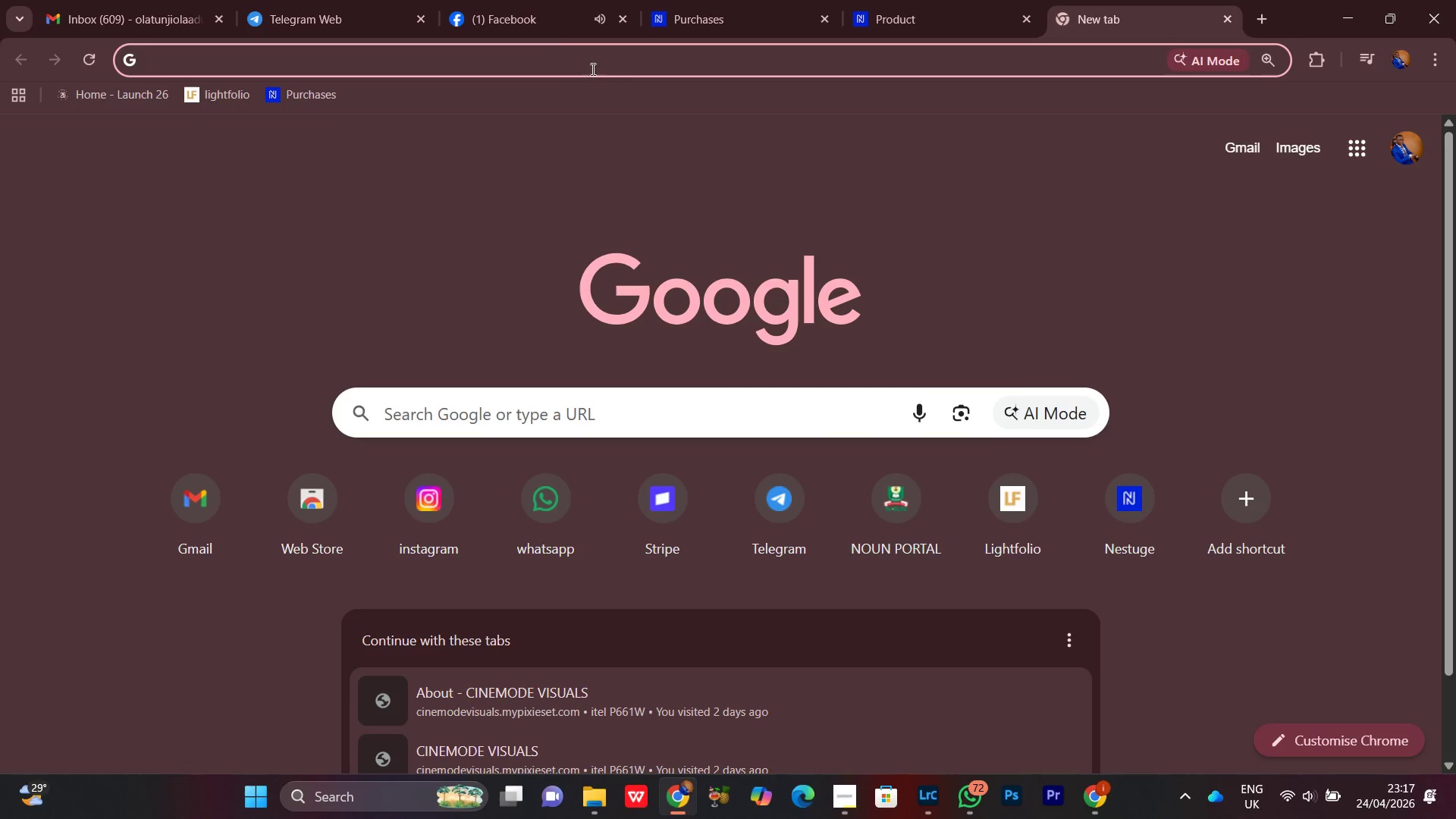 
left_click([520, 0])
 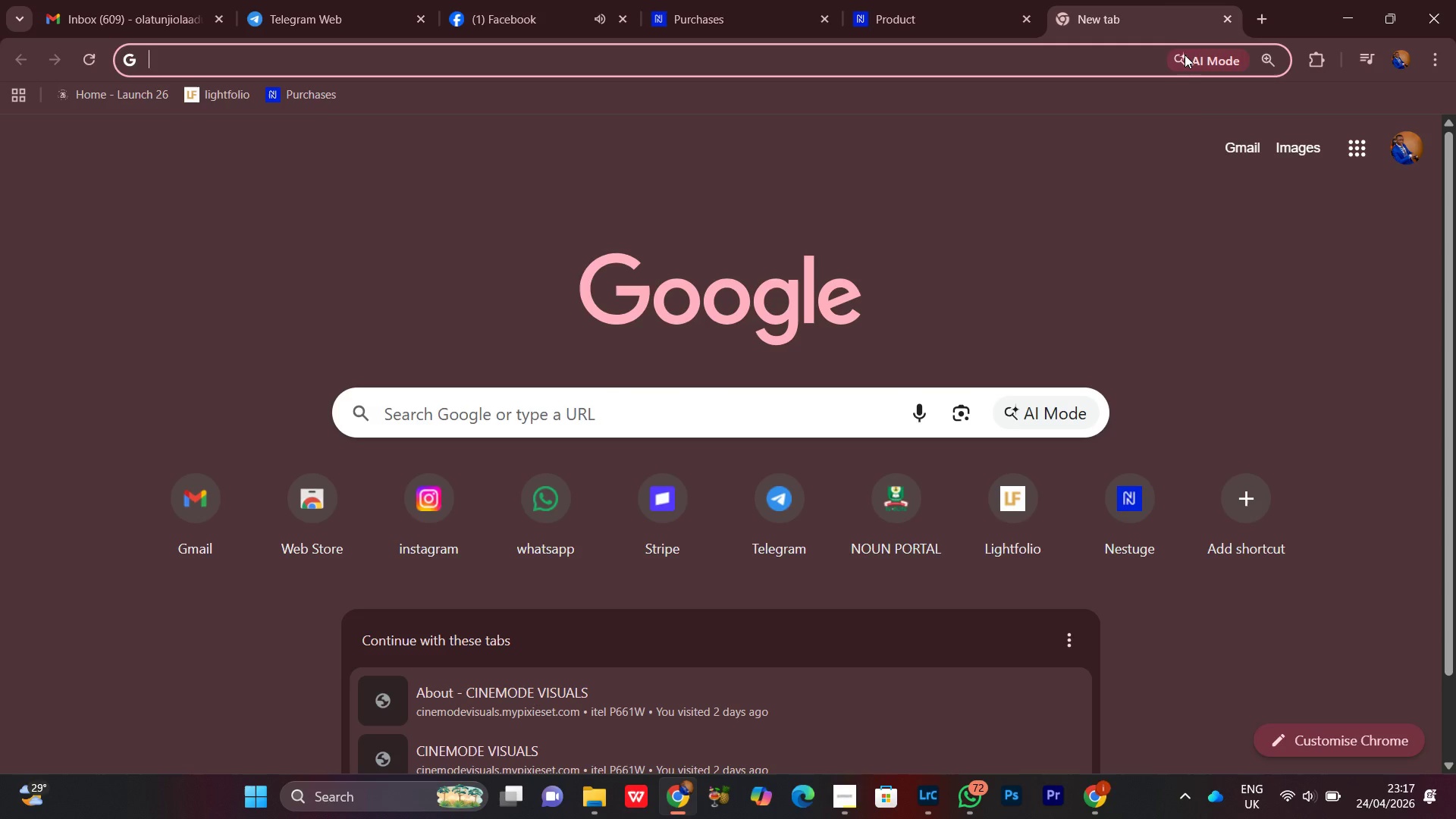 
left_click([1337, 5])
 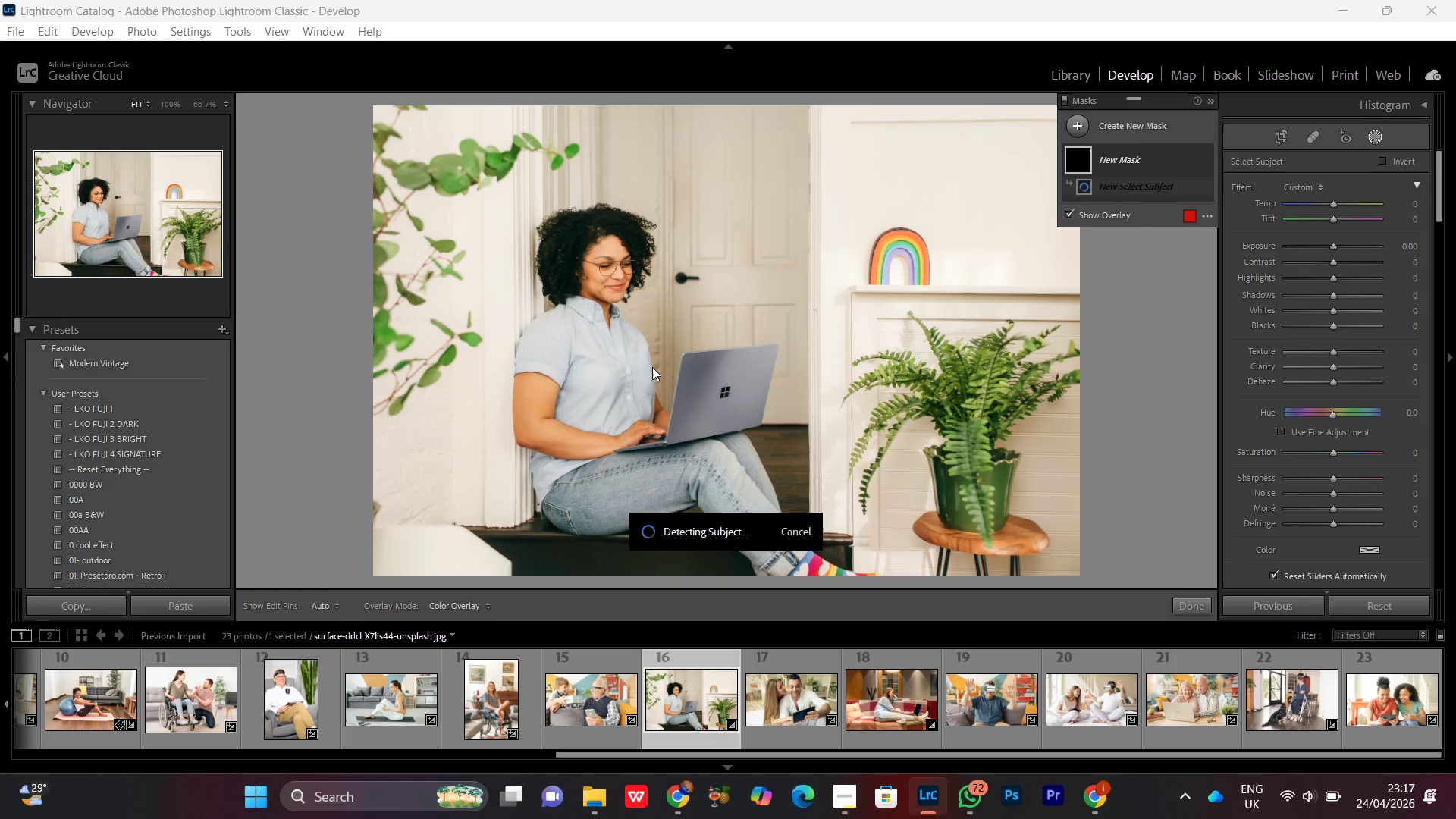 
key(VolumeDown)
 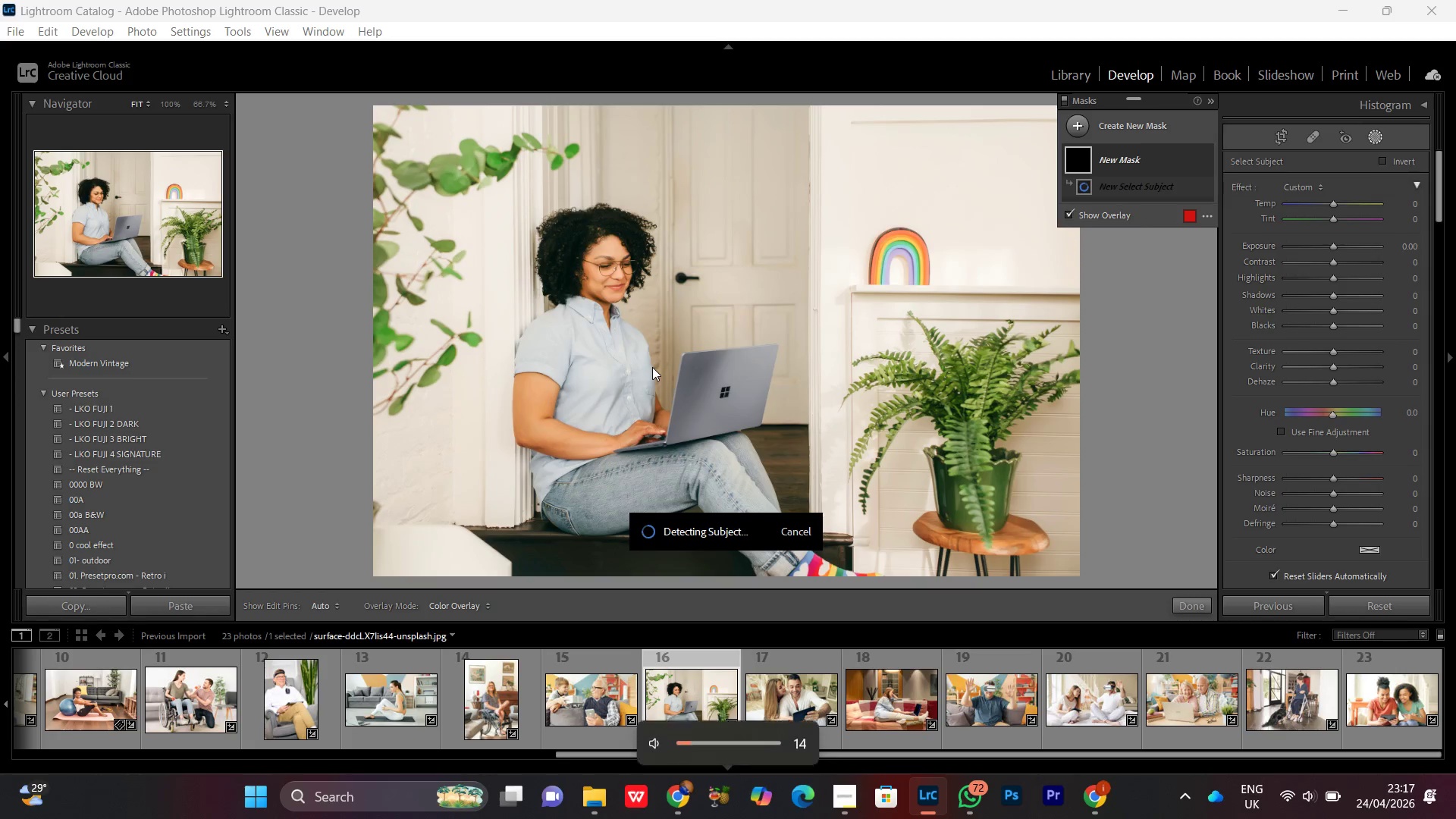 
key(VolumeDown)
 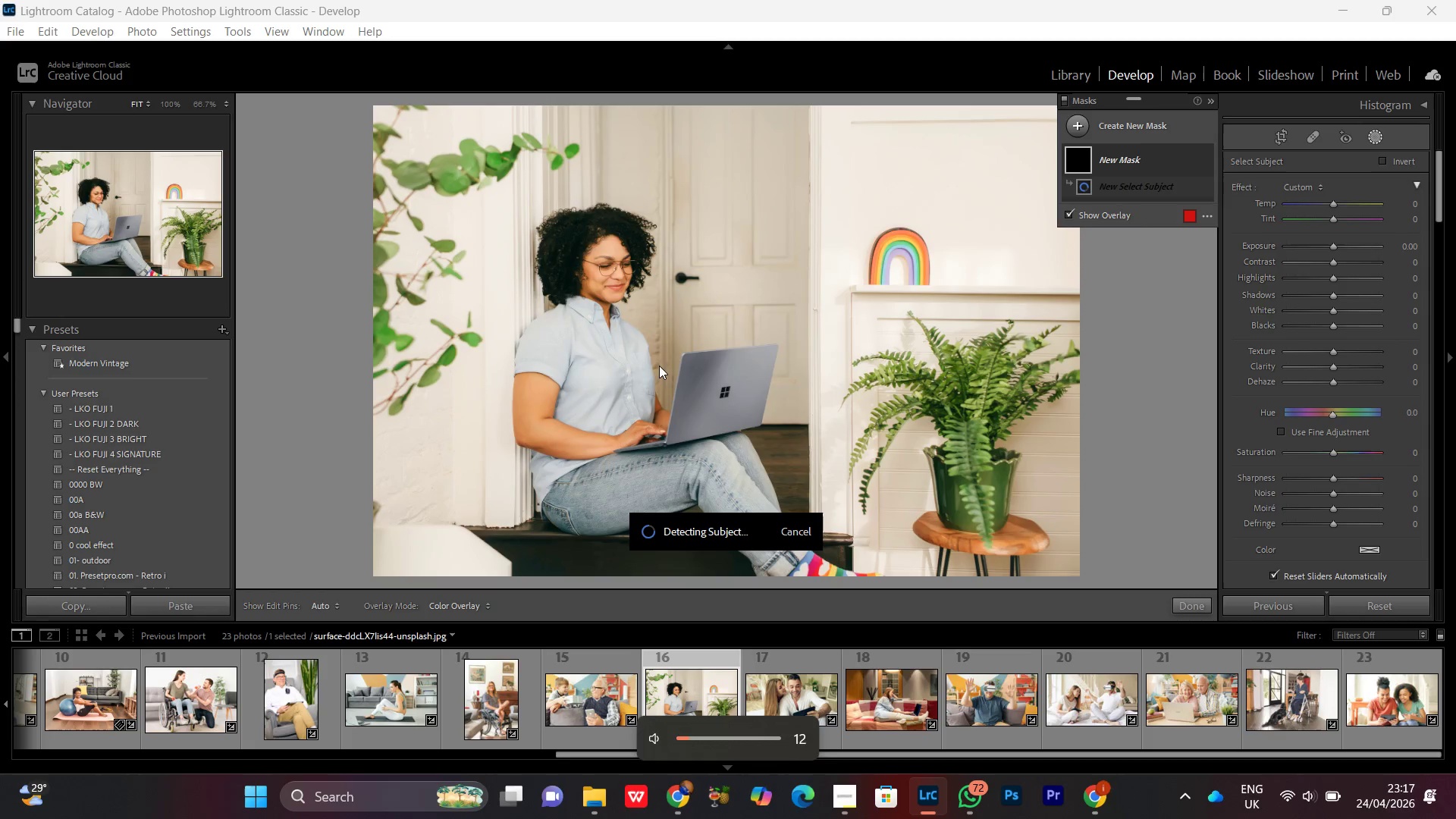 
key(VolumeDown)
 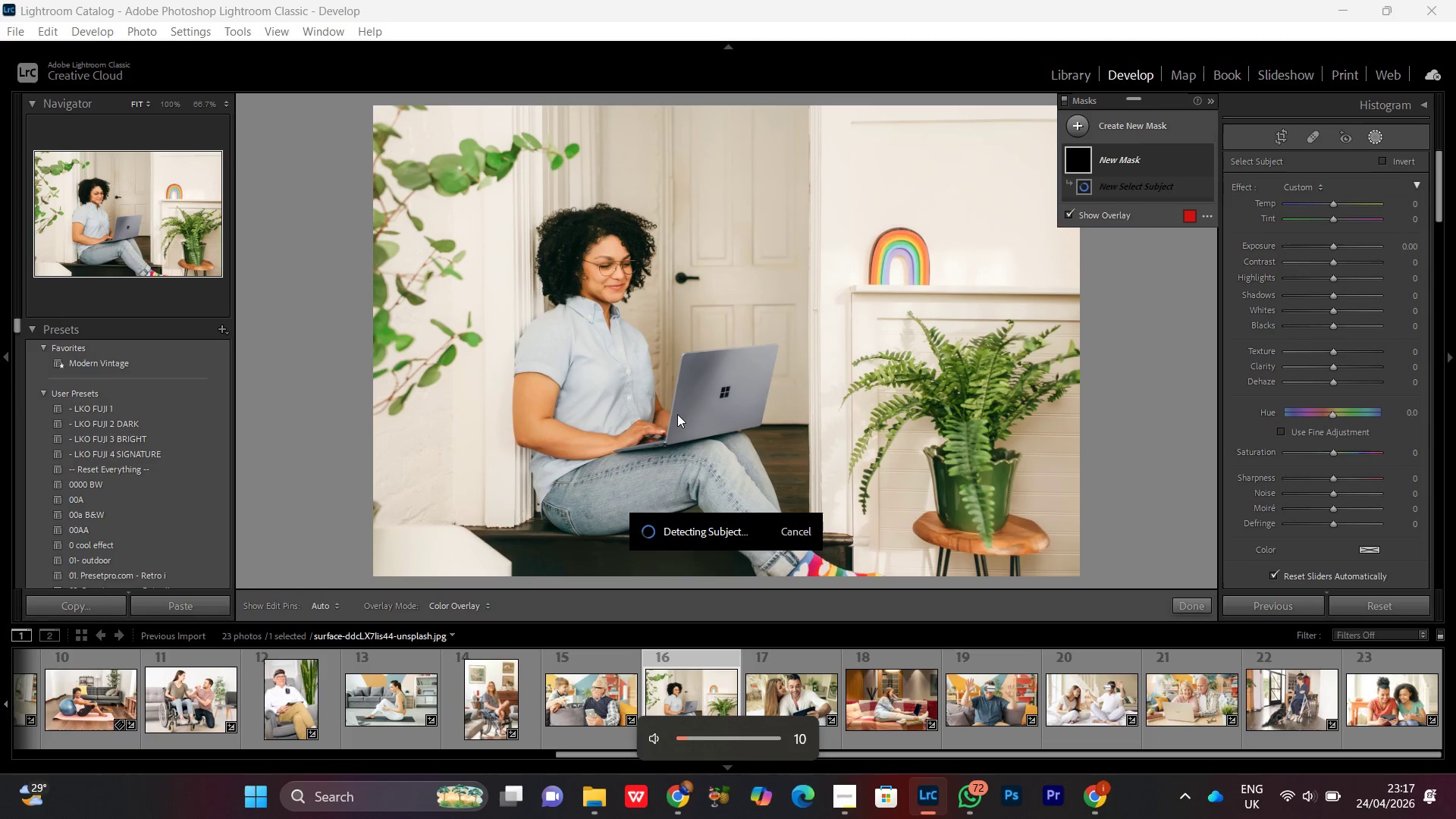 
key(VolumeDown)
 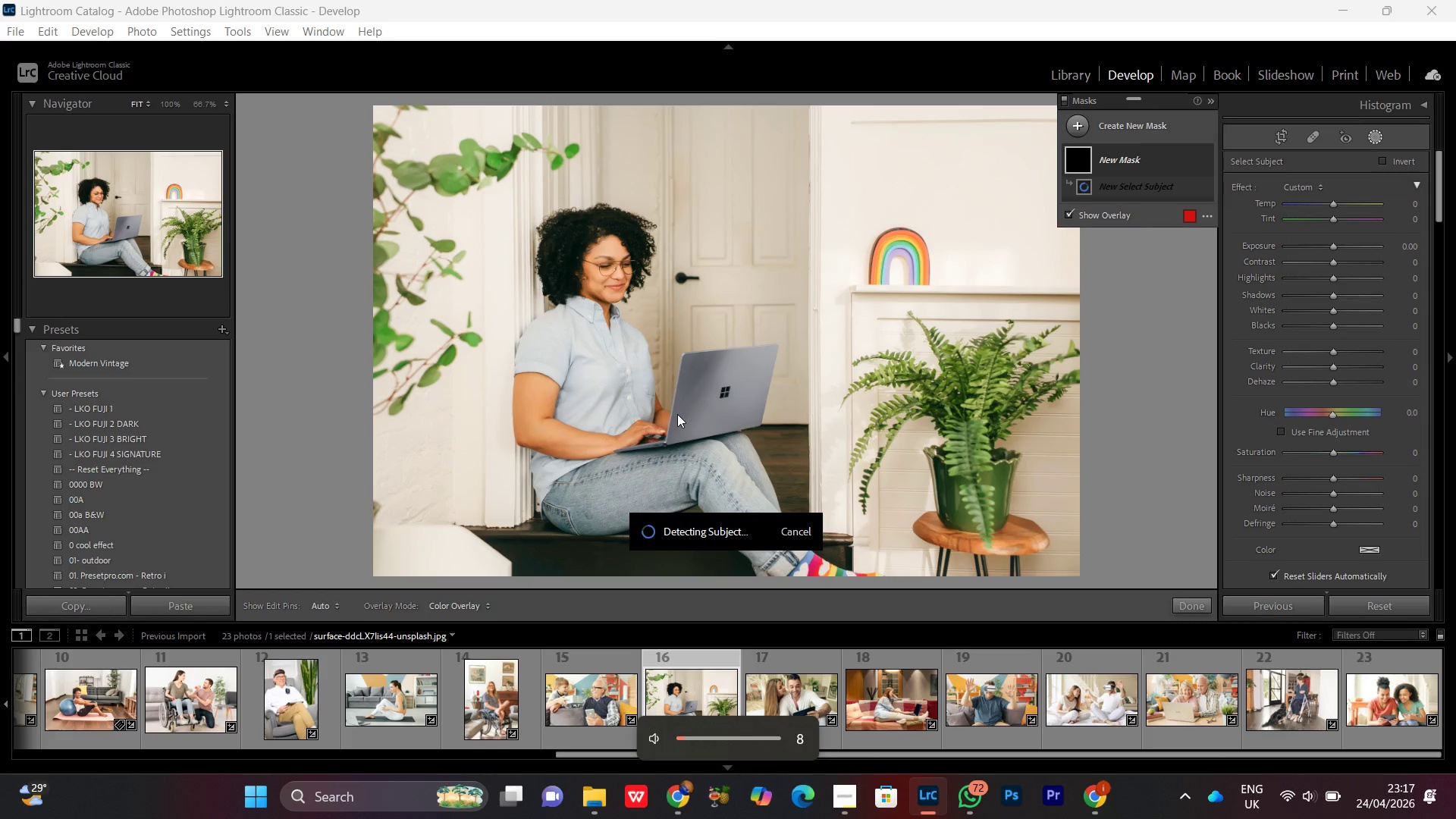 
key(VolumeUp)
 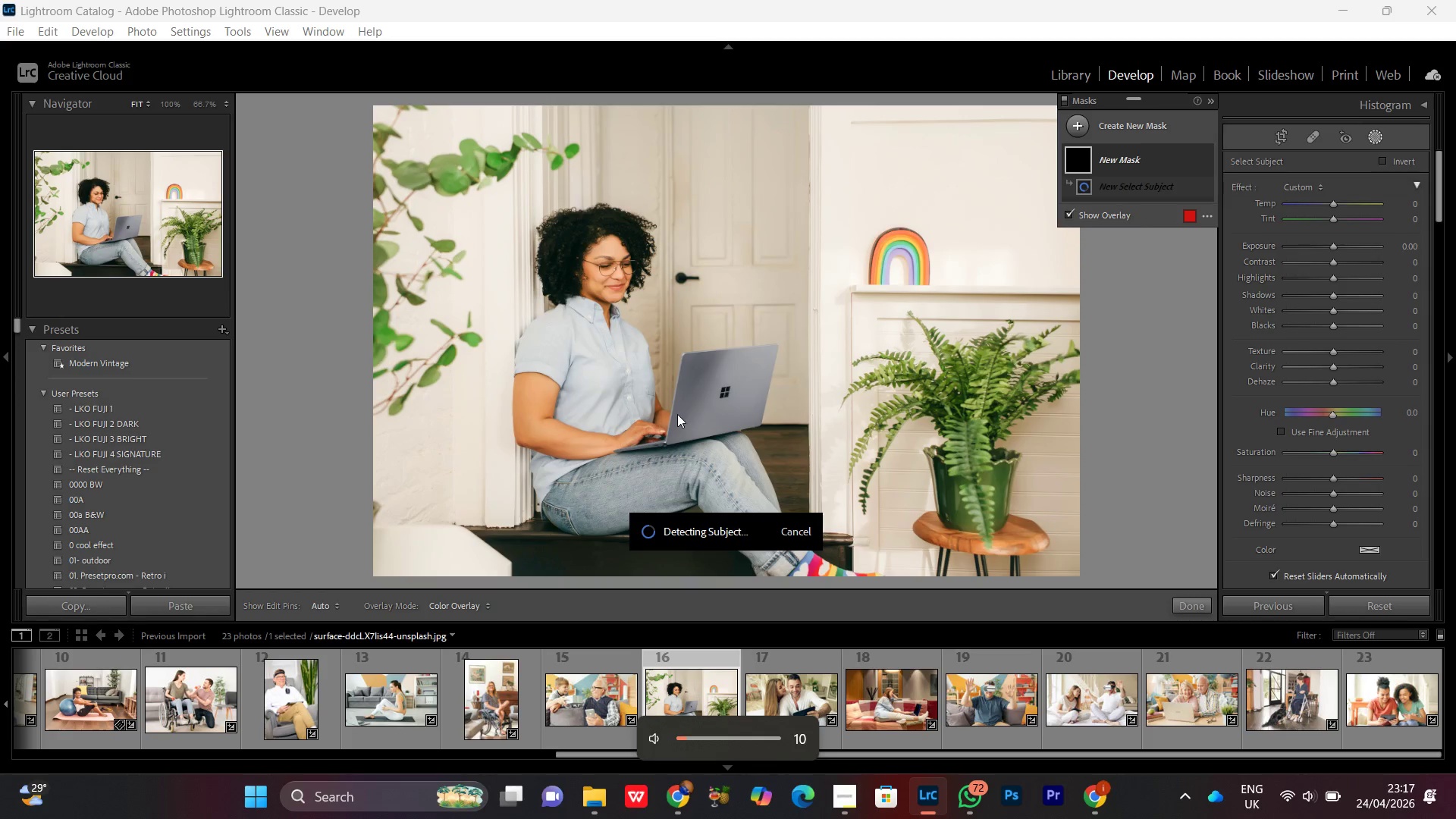 
key(VolumeDown)
 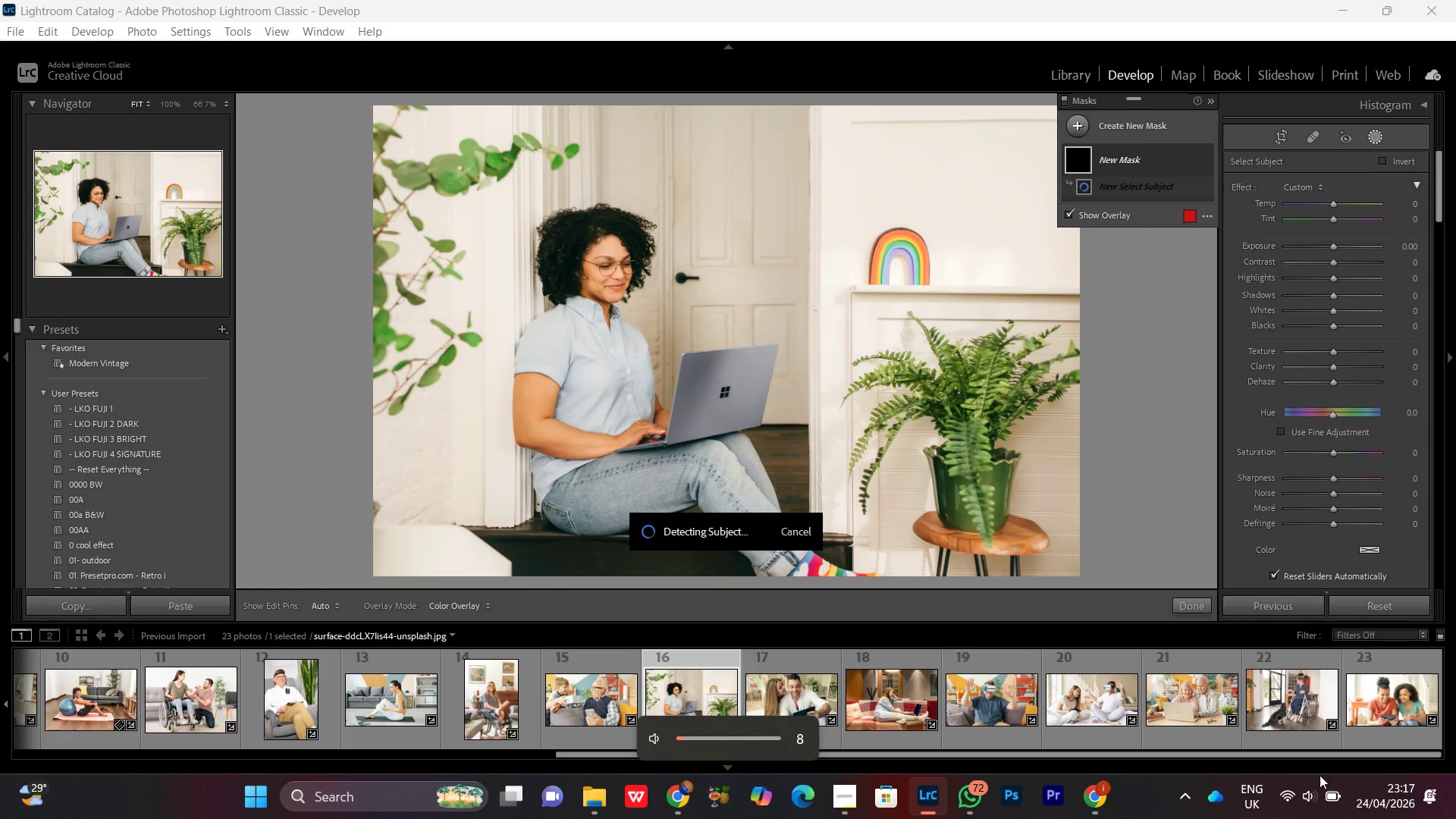 
mouse_move([1300, 769])
 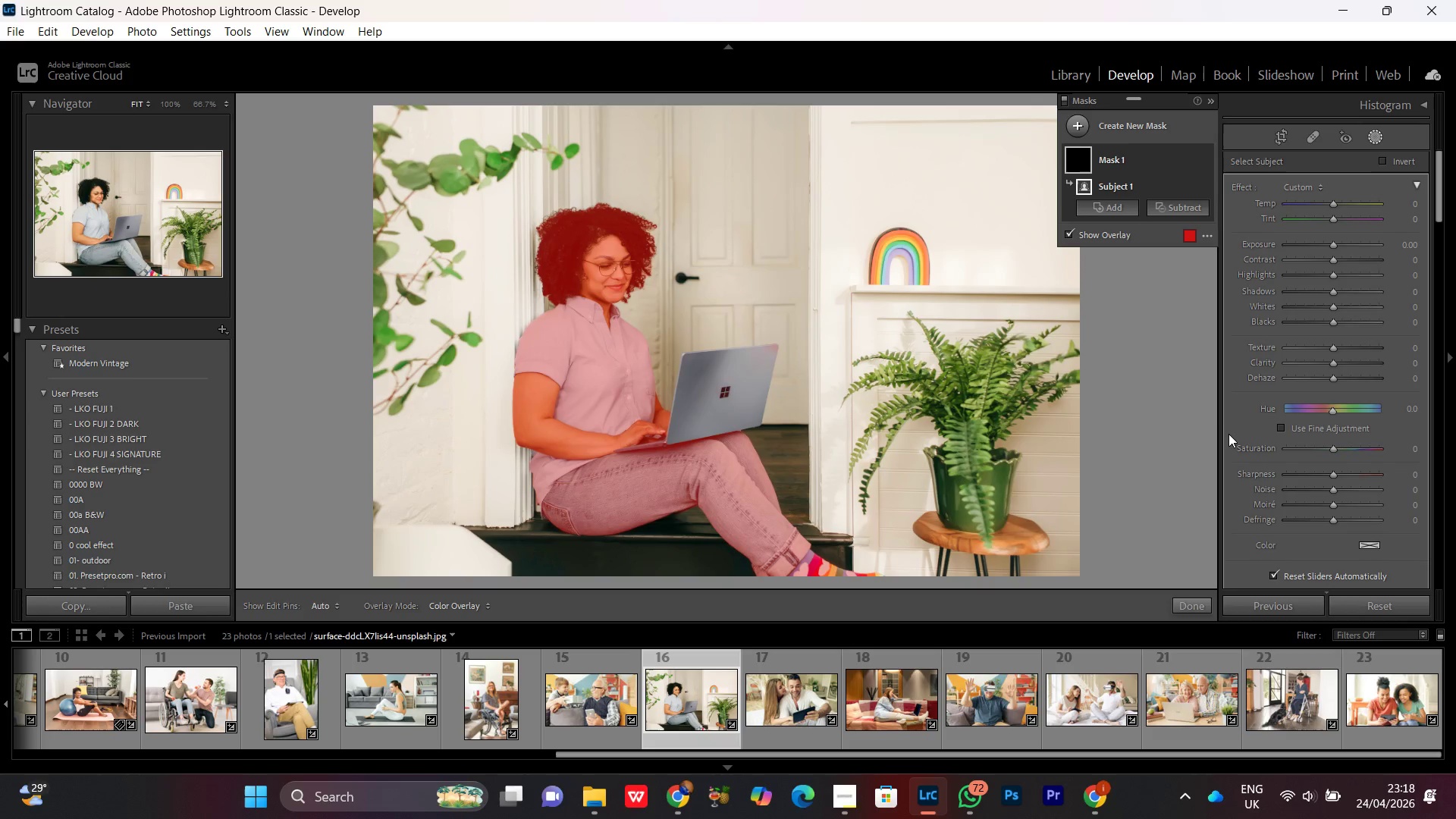 
wait(17.54)
 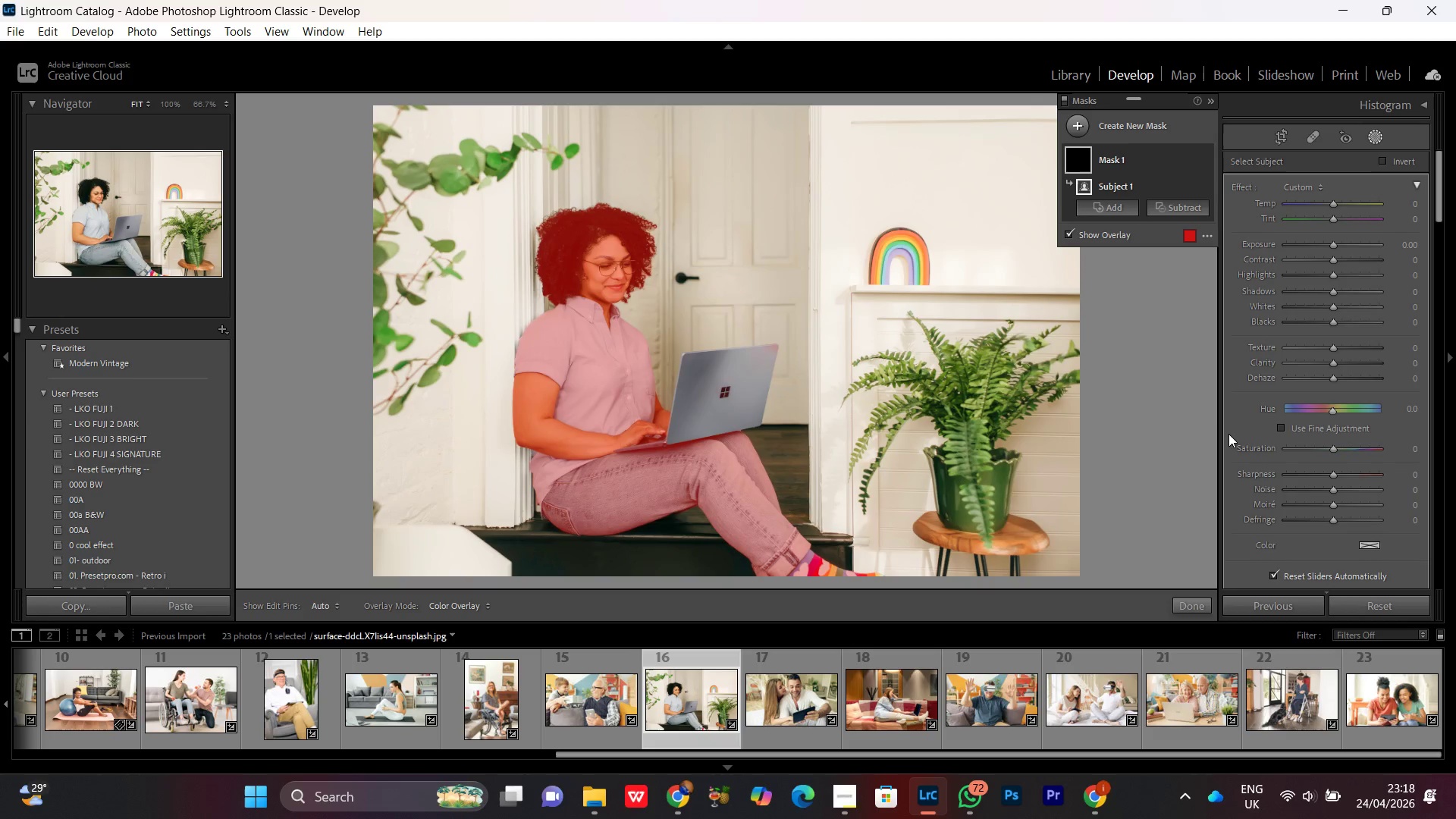 
left_click([1380, 159])
 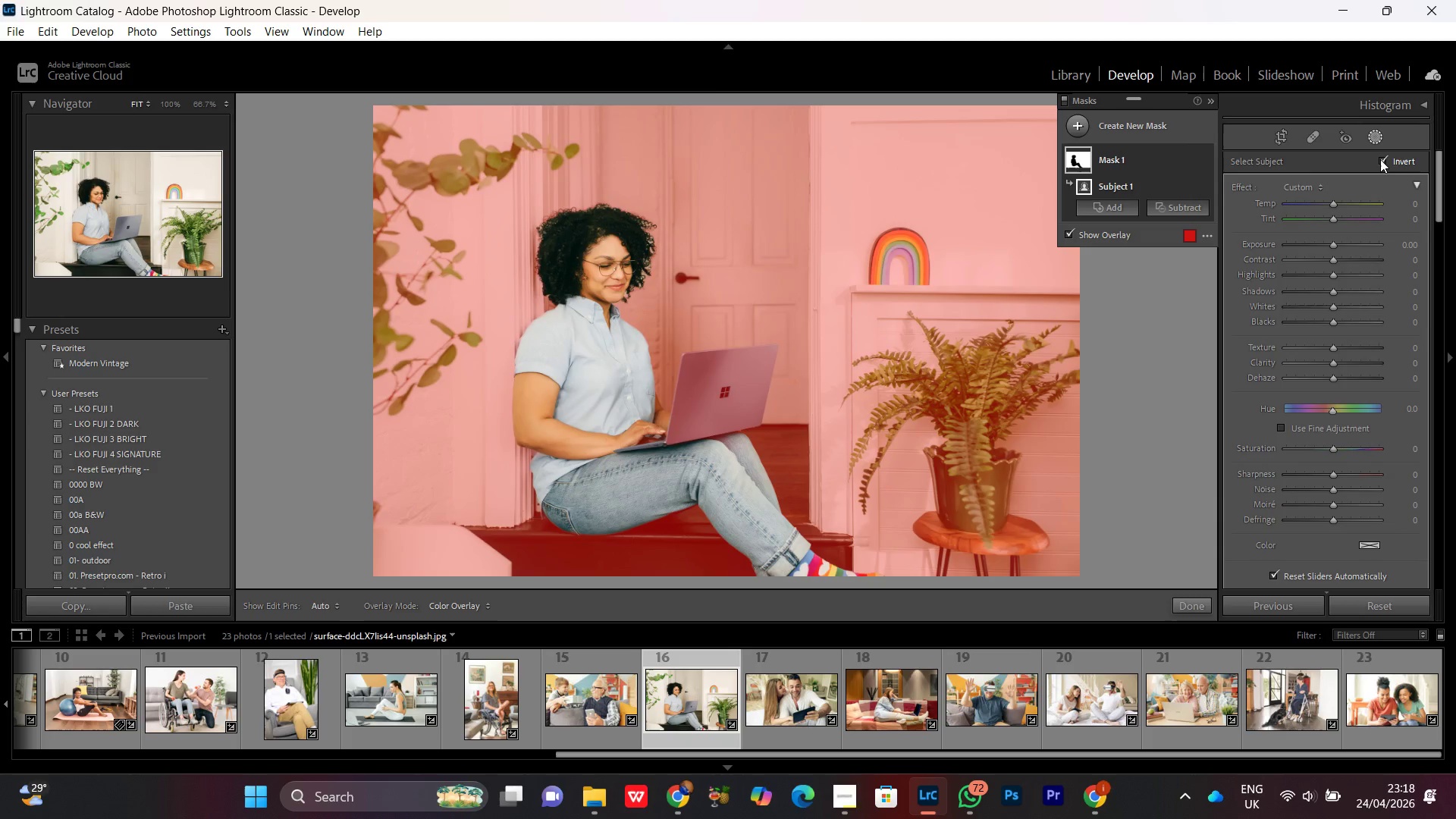 
key(VolumeUp)
 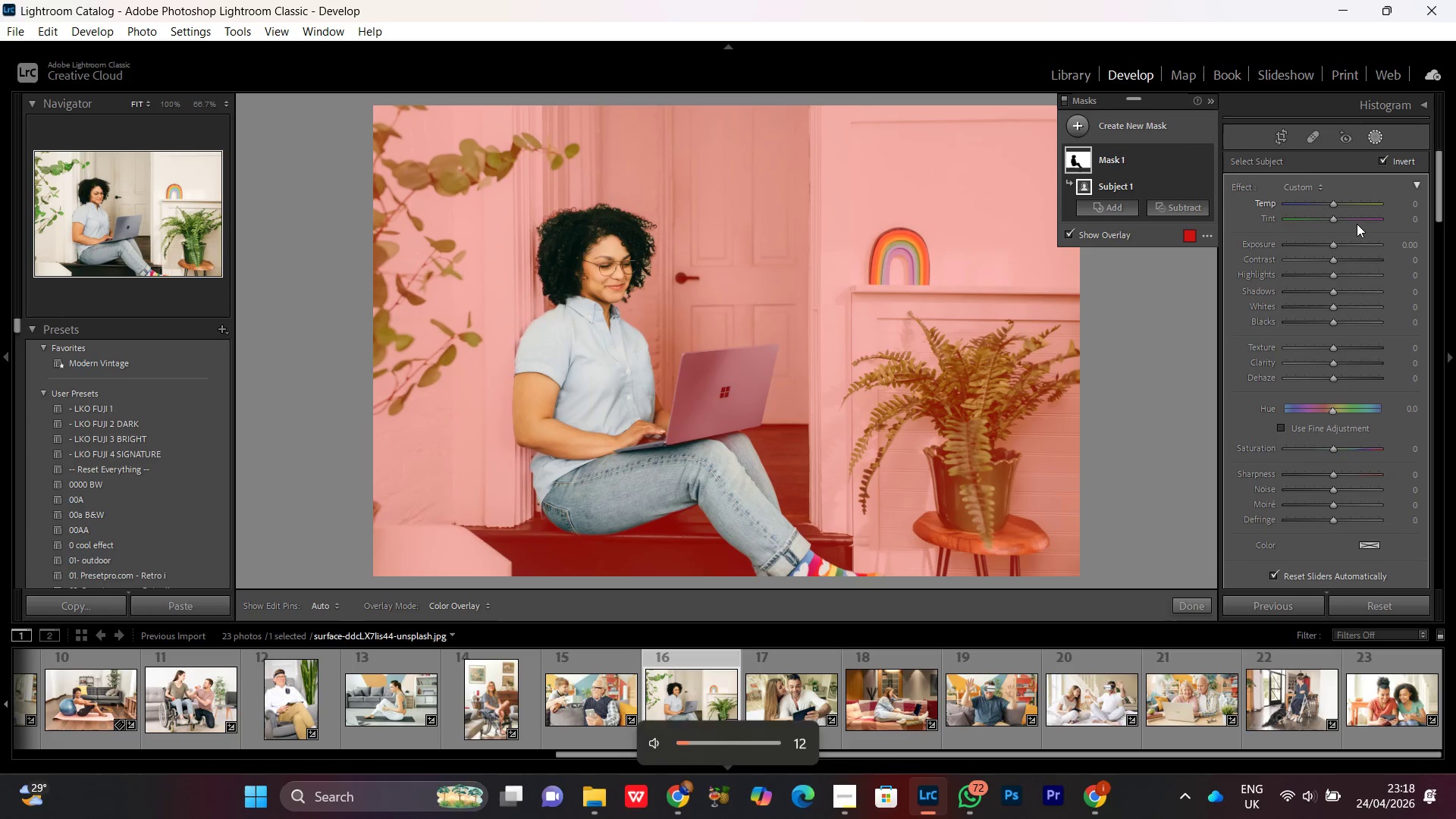 
key(VolumeUp)
 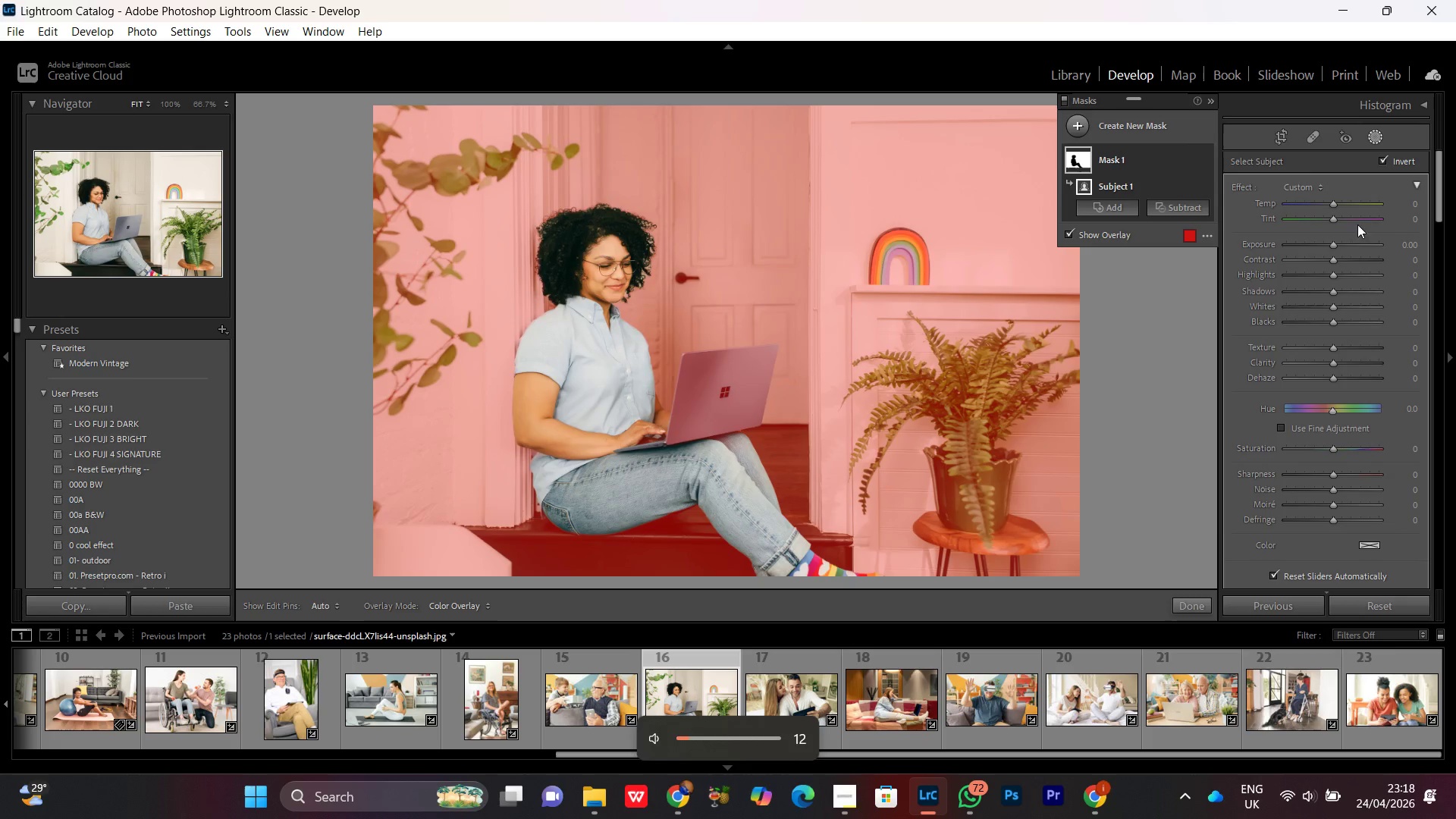 
key(VolumeUp)
 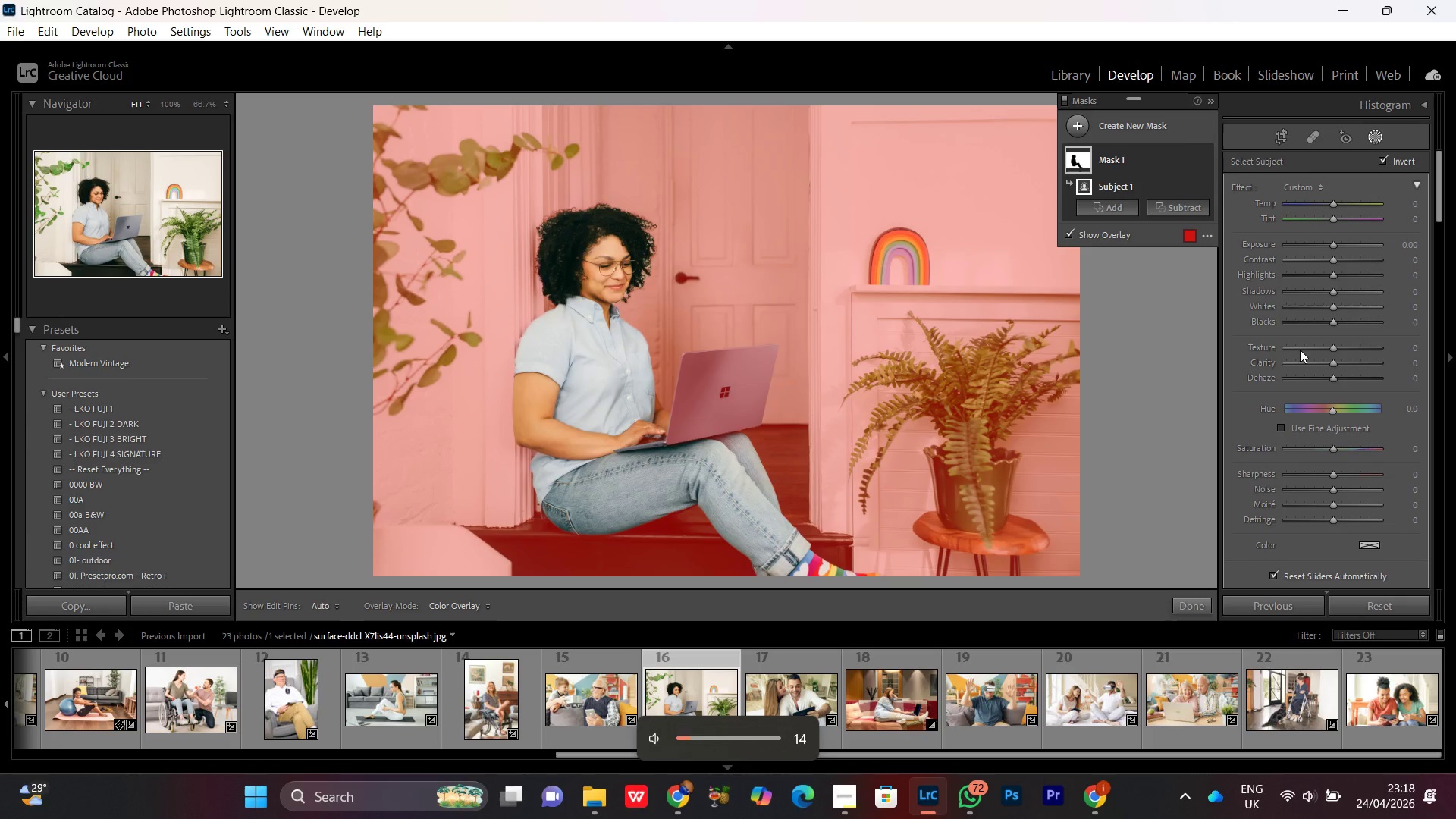 
key(VolumeUp)
 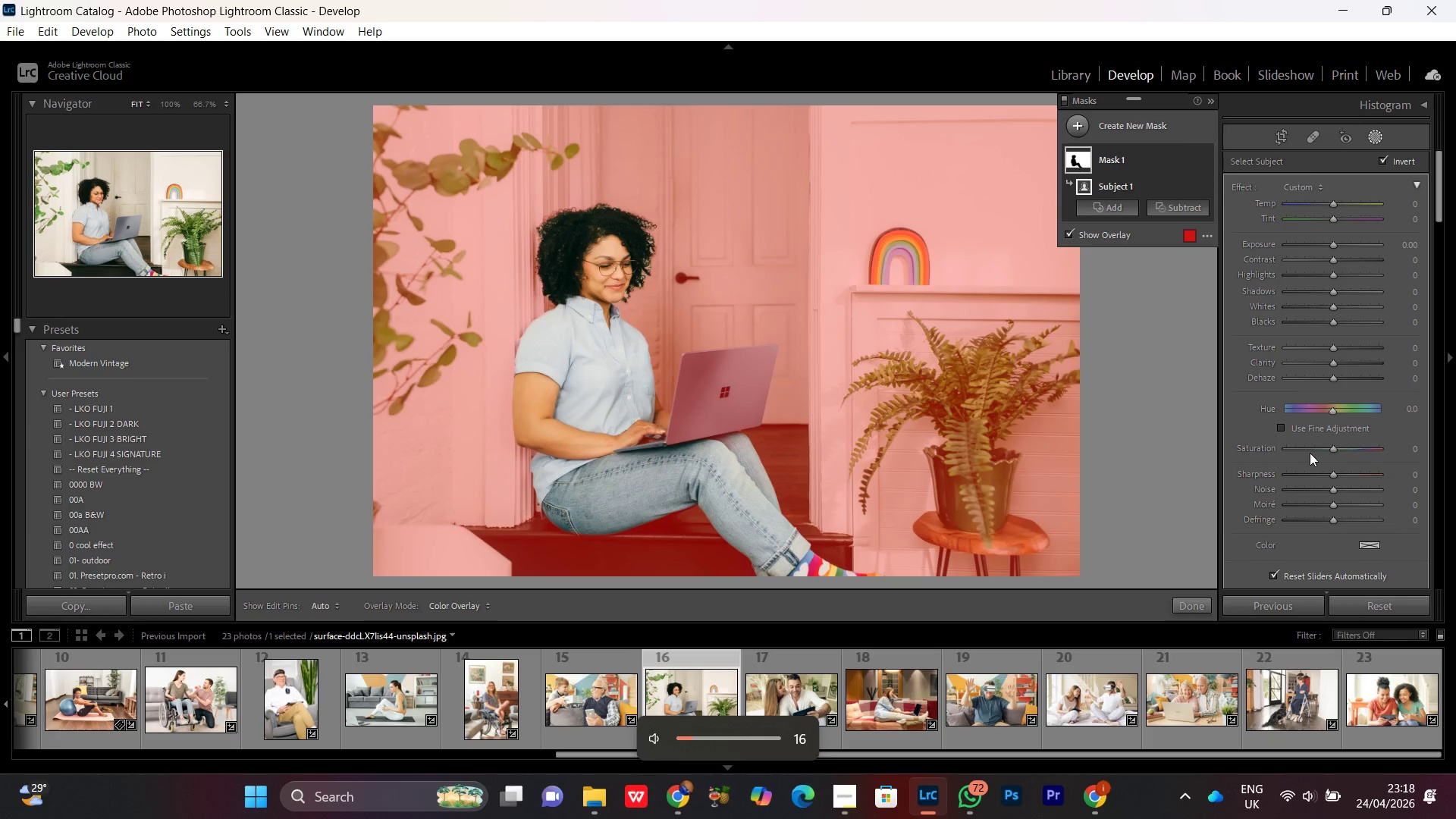 
key(VolumeUp)
 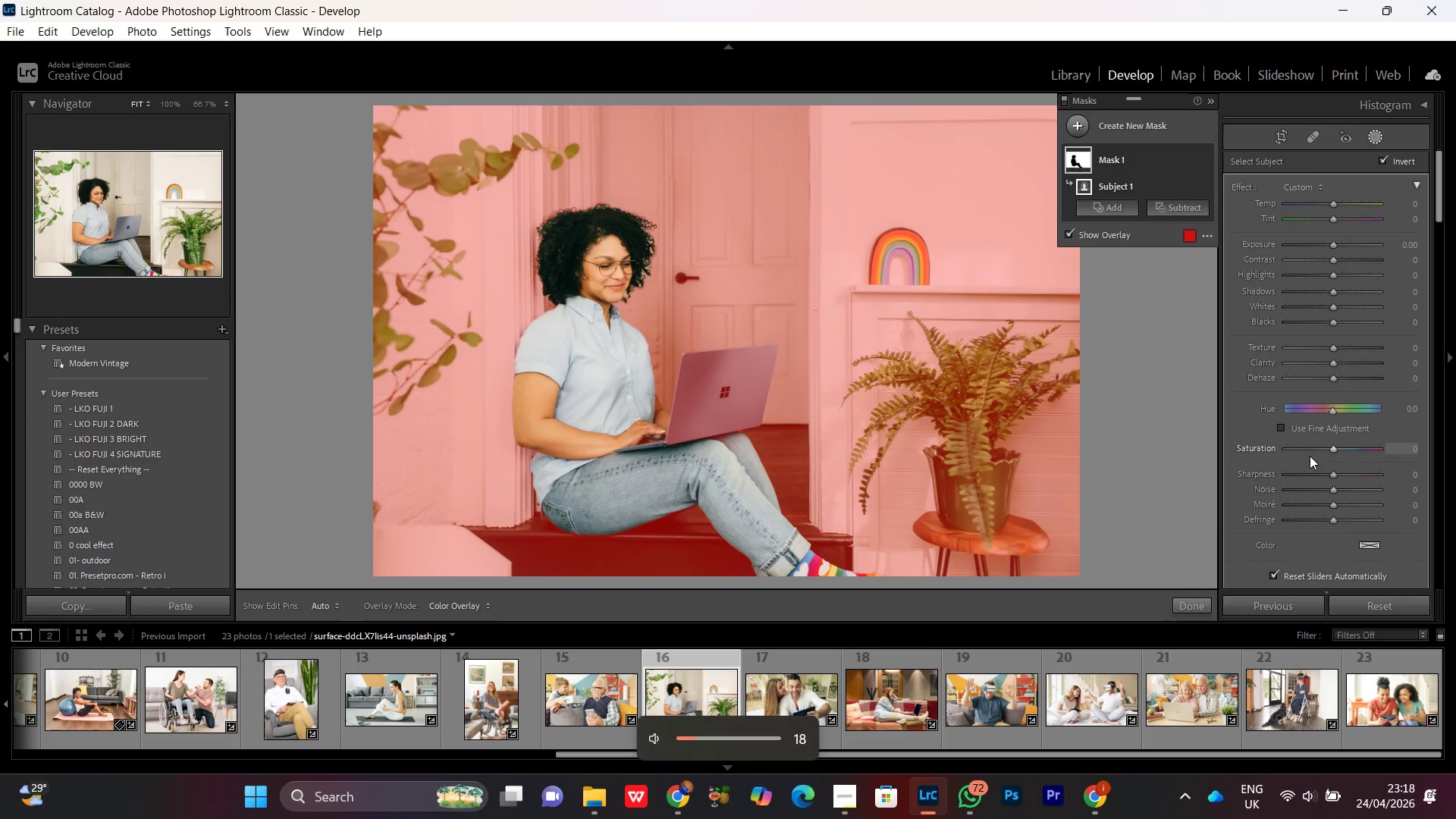 
key(VolumeUp)
 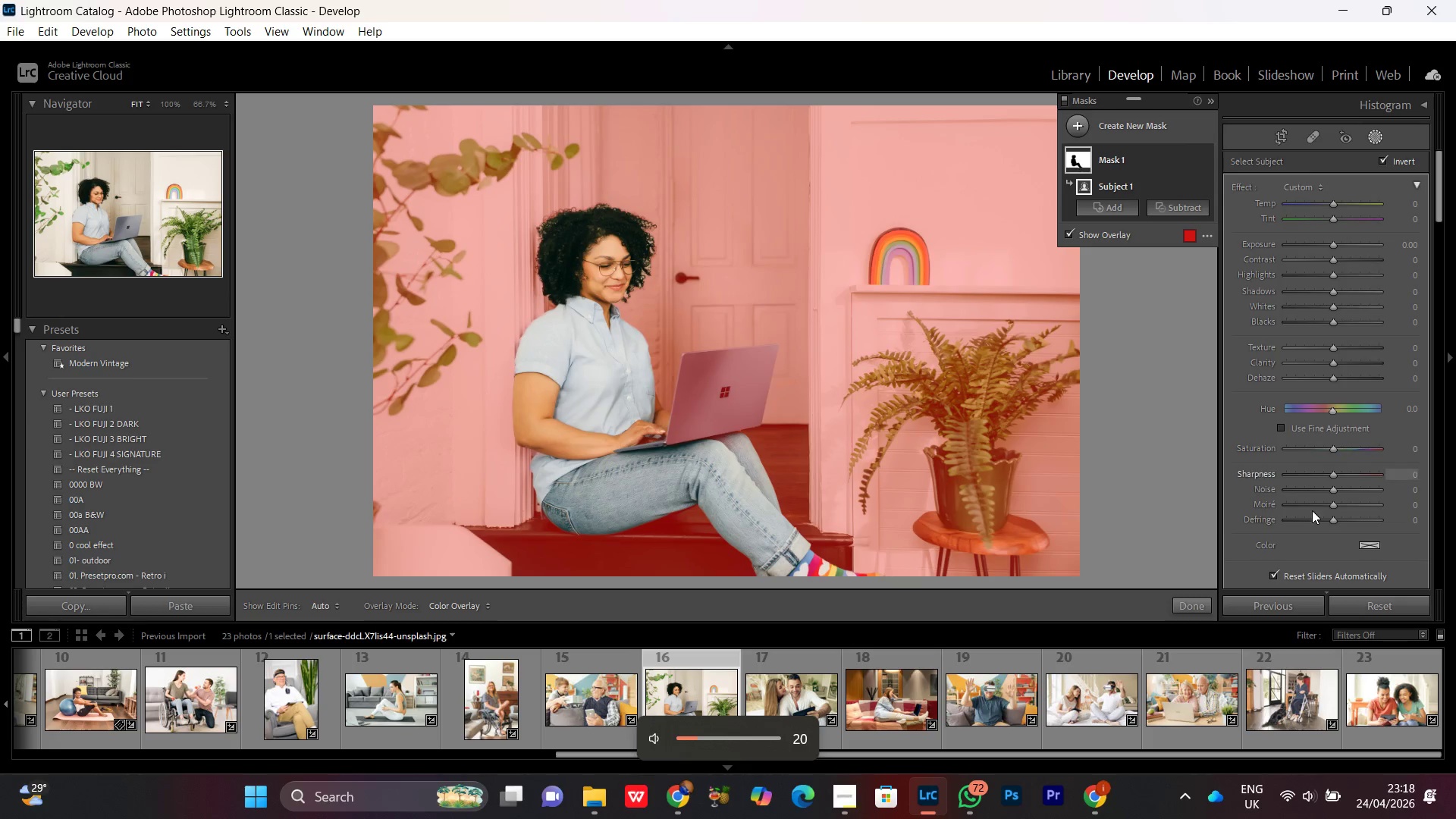 
key(VolumeUp)
 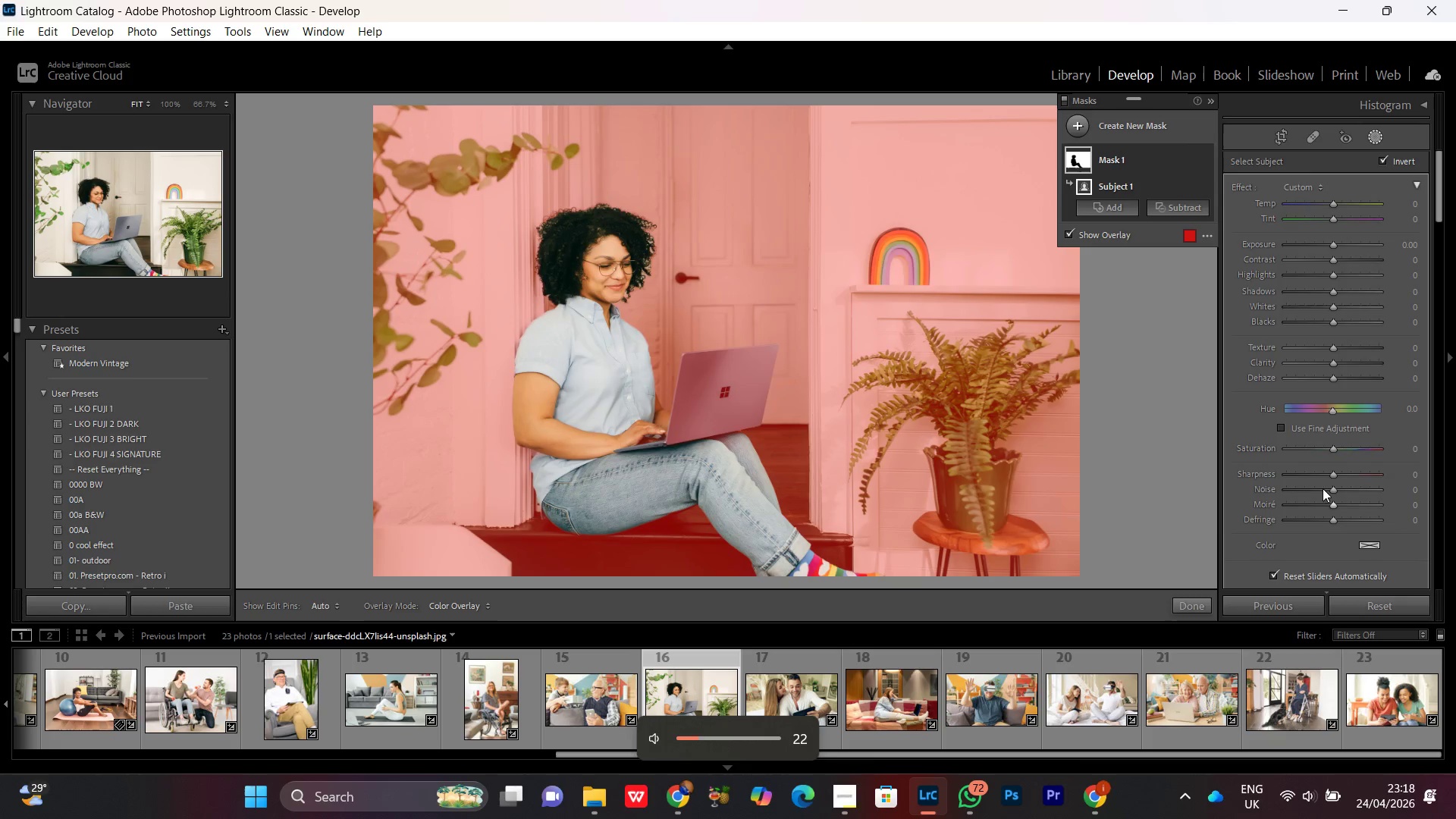 
key(VolumeDown)
 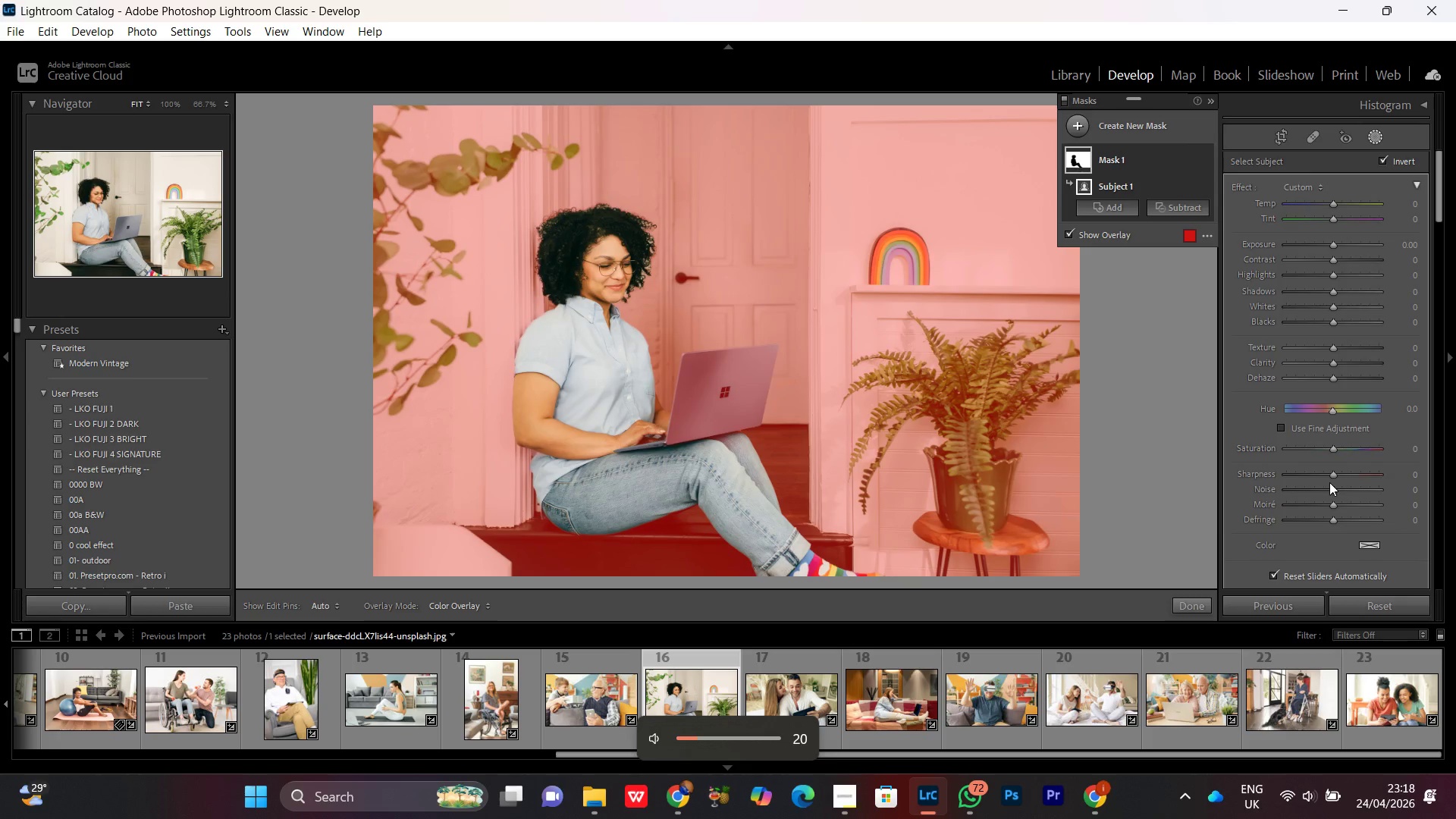 
key(VolumeDown)
 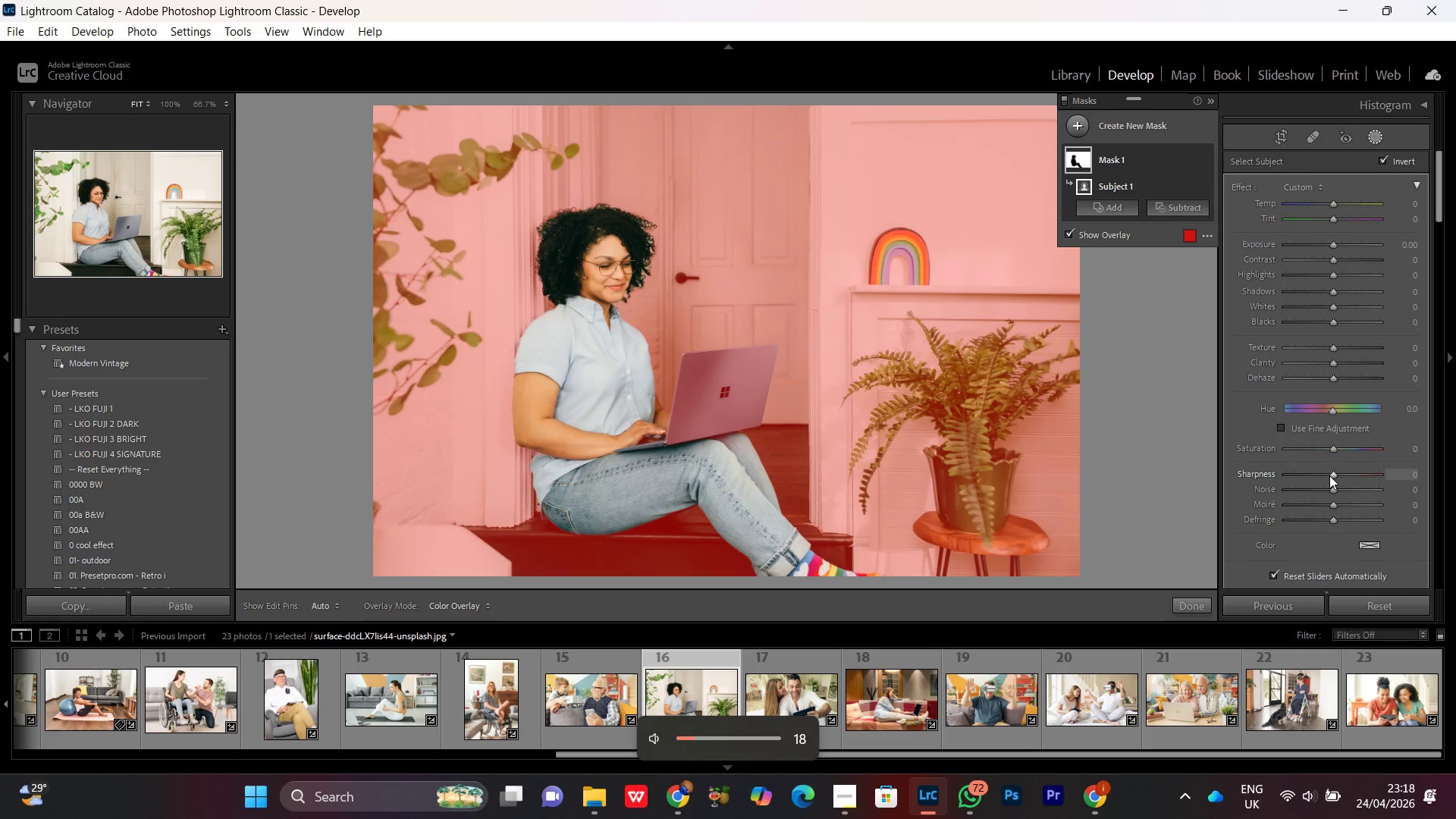 
key(VolumeDown)
 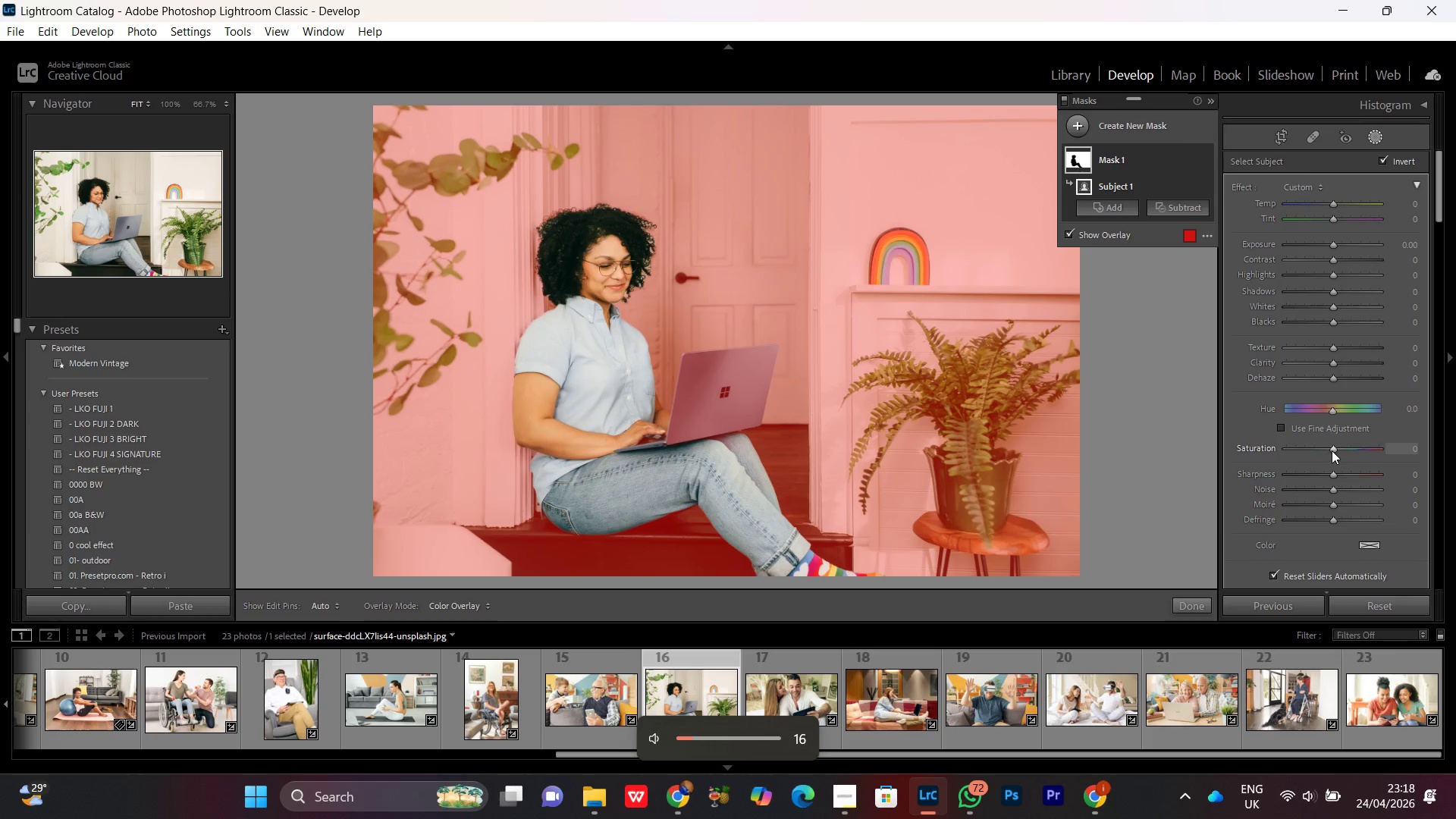 
scroll: coordinate [1332, 450], scroll_direction: down, amount: 13.0
 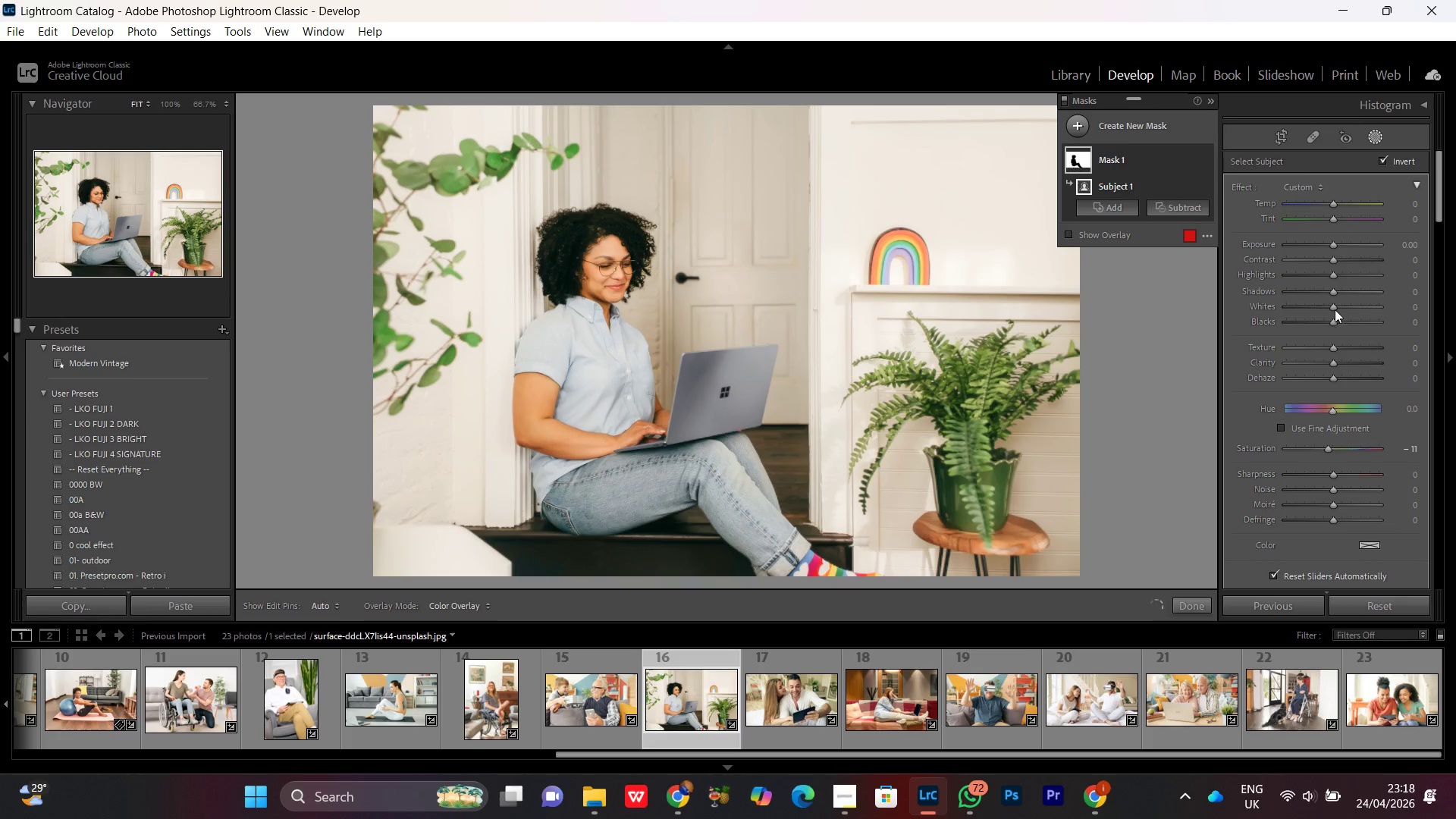 
left_click([1332, 308])
 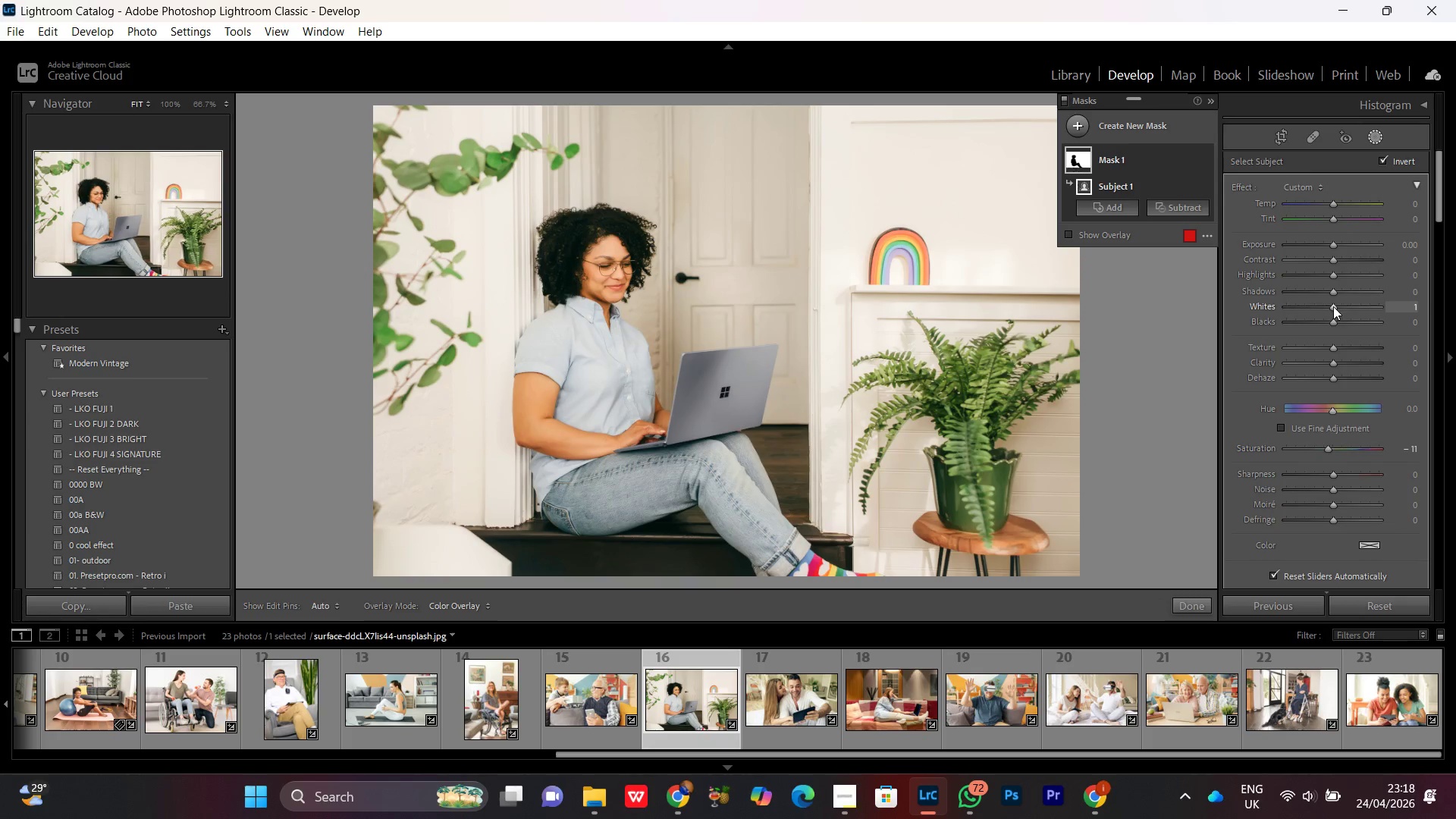 
scroll: coordinate [1335, 302], scroll_direction: up, amount: 14.0
 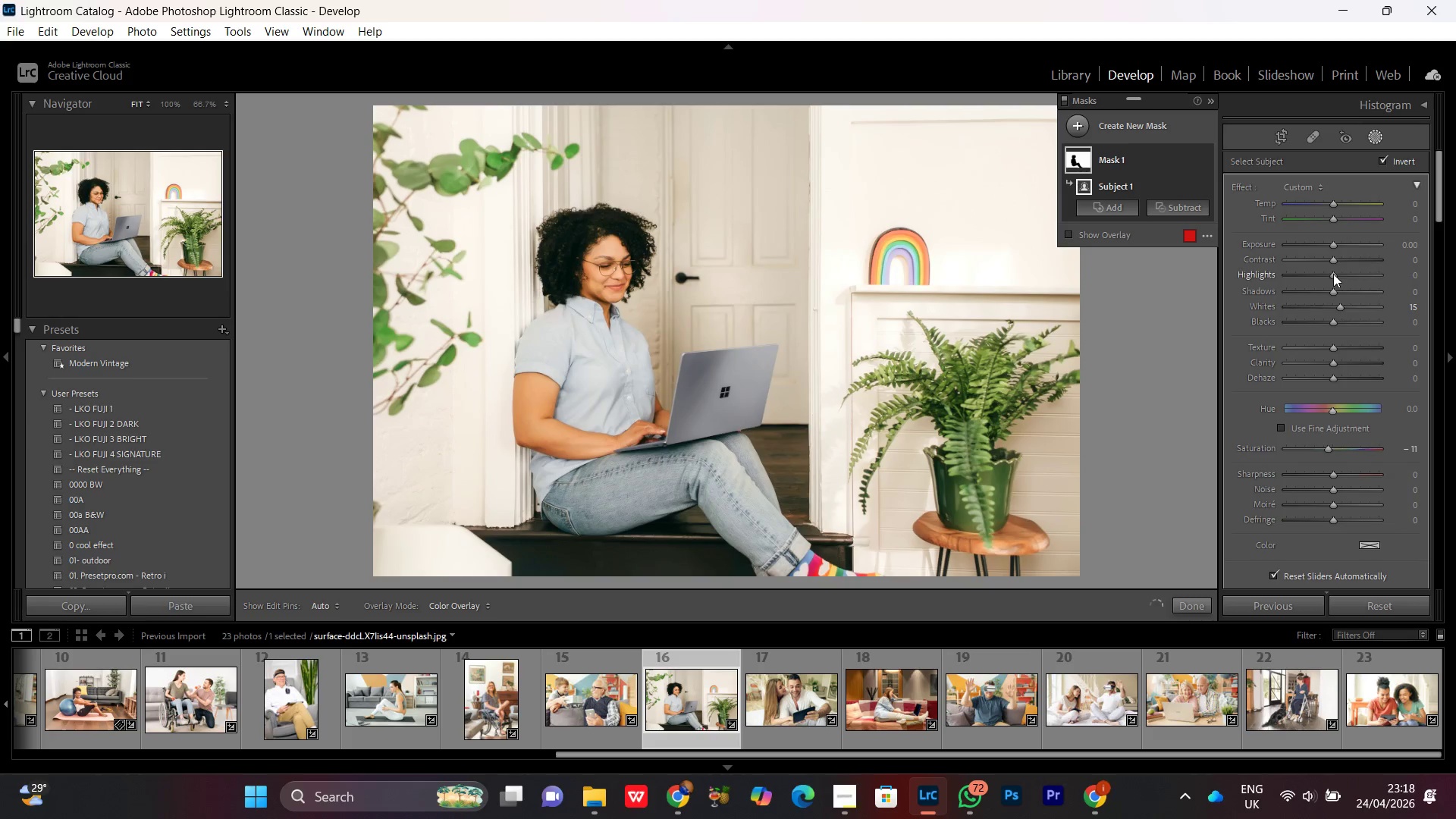 
left_click_drag(start_coordinate=[1334, 274], to_coordinate=[1341, 275])
 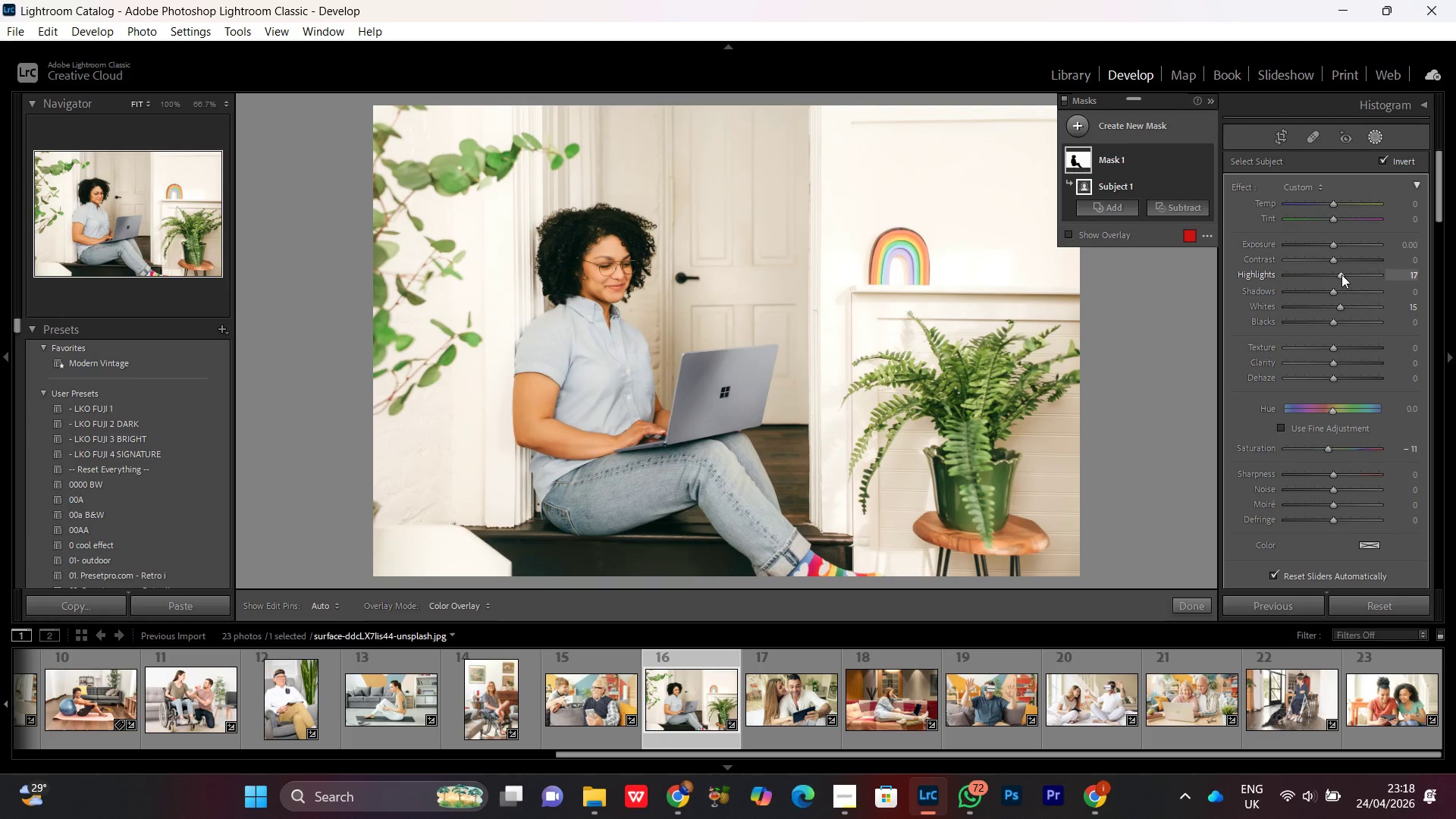 
left_click([1341, 275])
 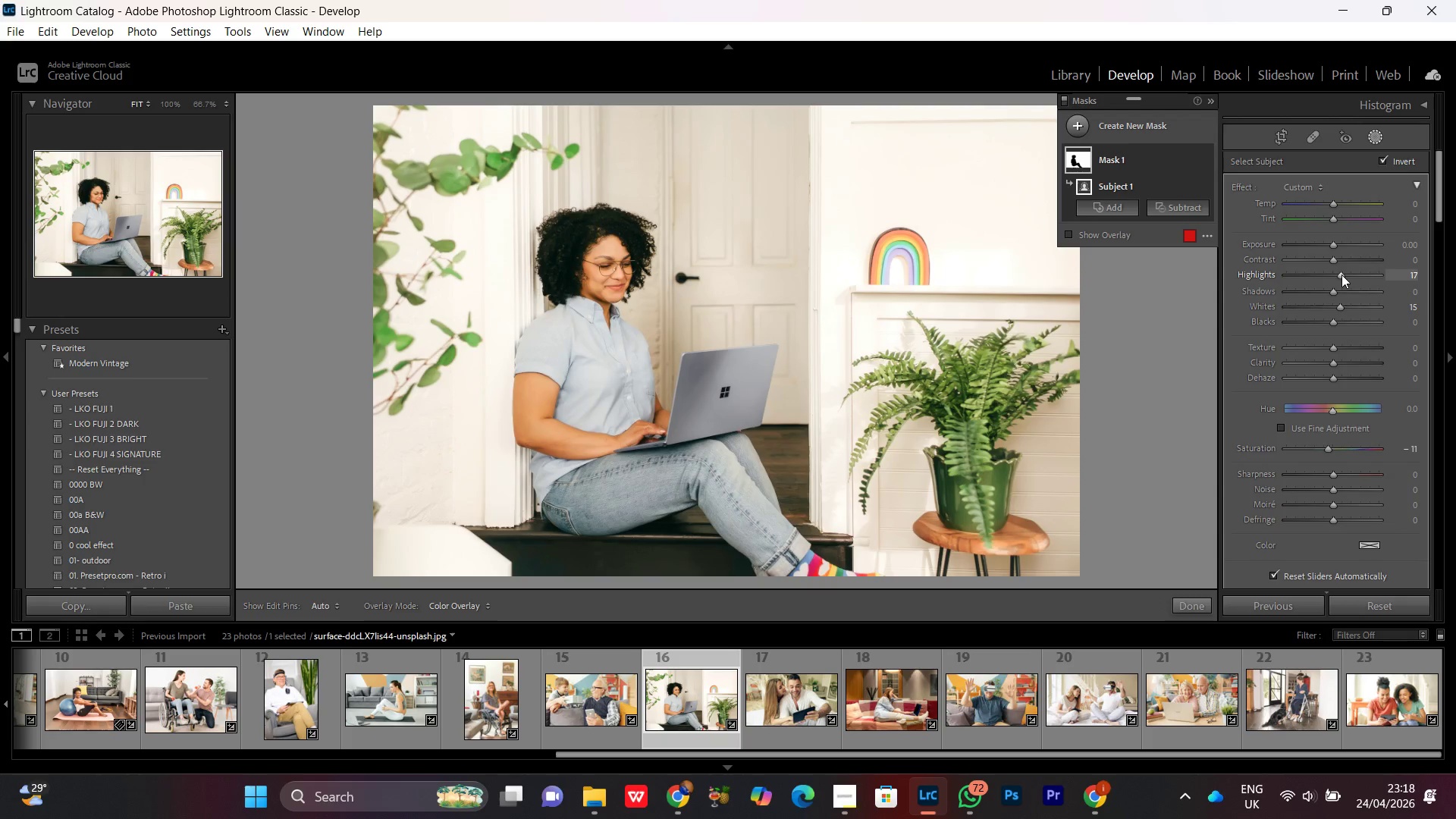 
scroll: coordinate [1341, 275], scroll_direction: down, amount: 5.0
 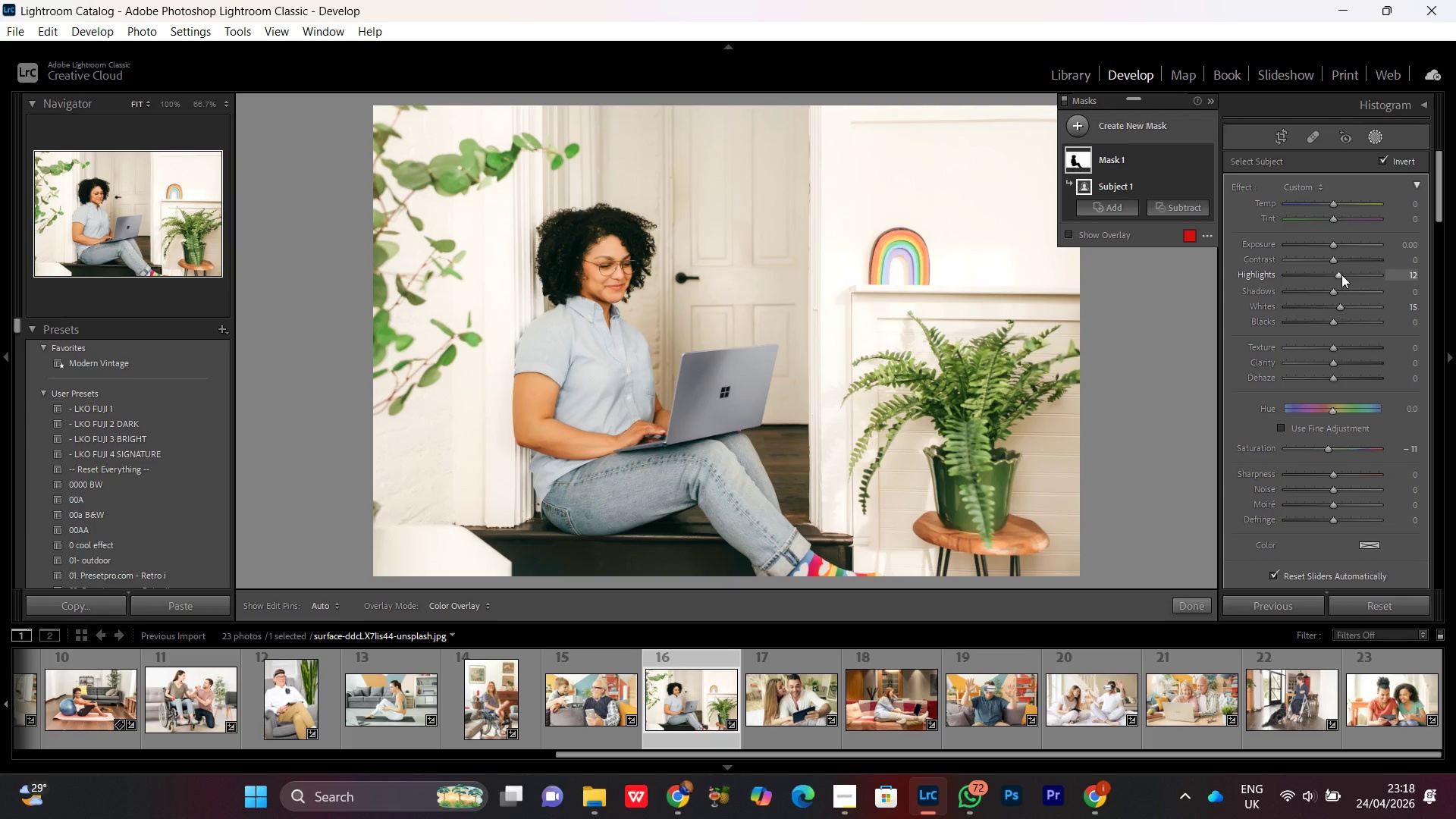 
hold_key(key=VolumeUp, duration=0.97)
 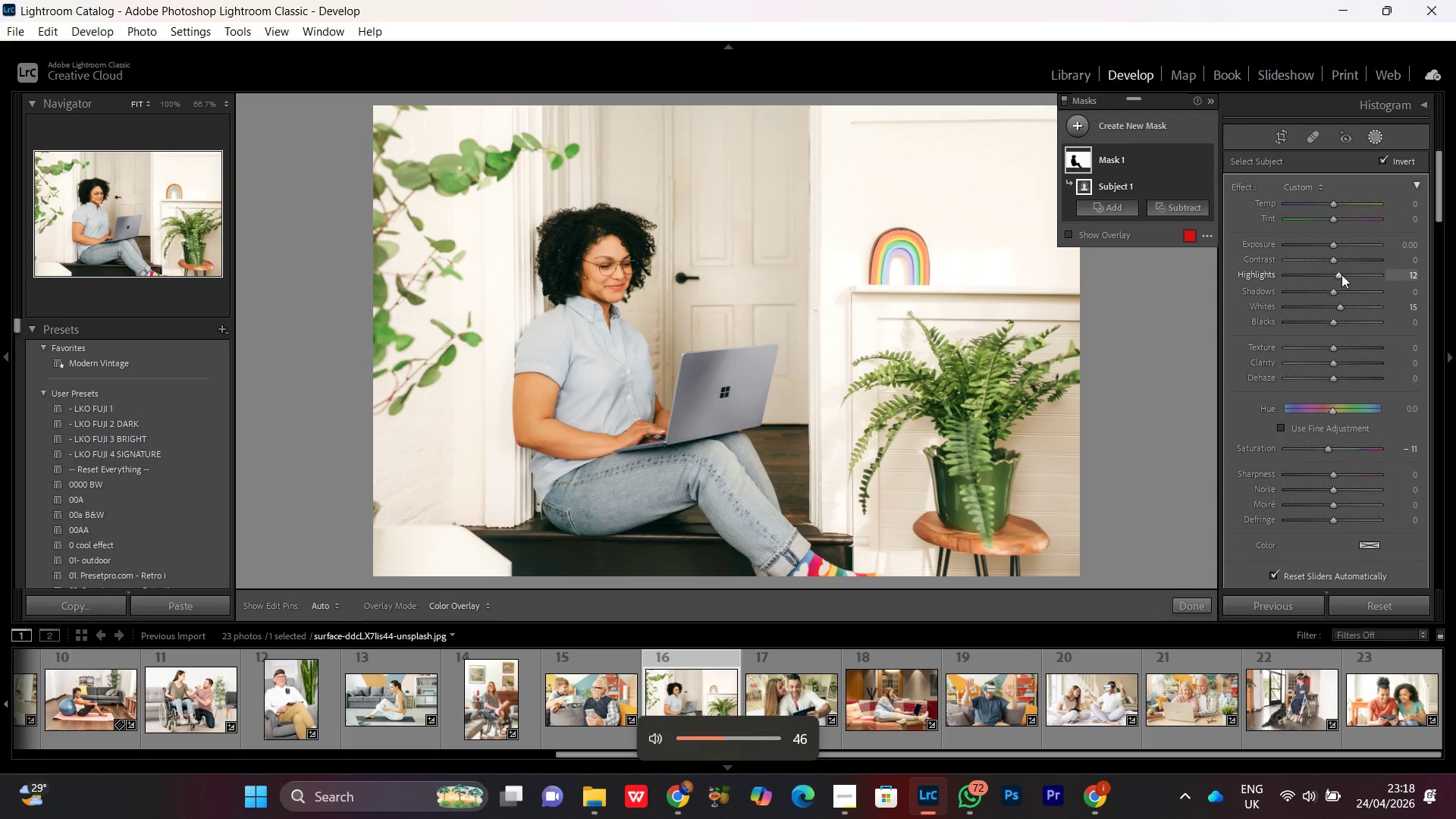 
hold_key(key=VolumeDown, duration=0.8)
 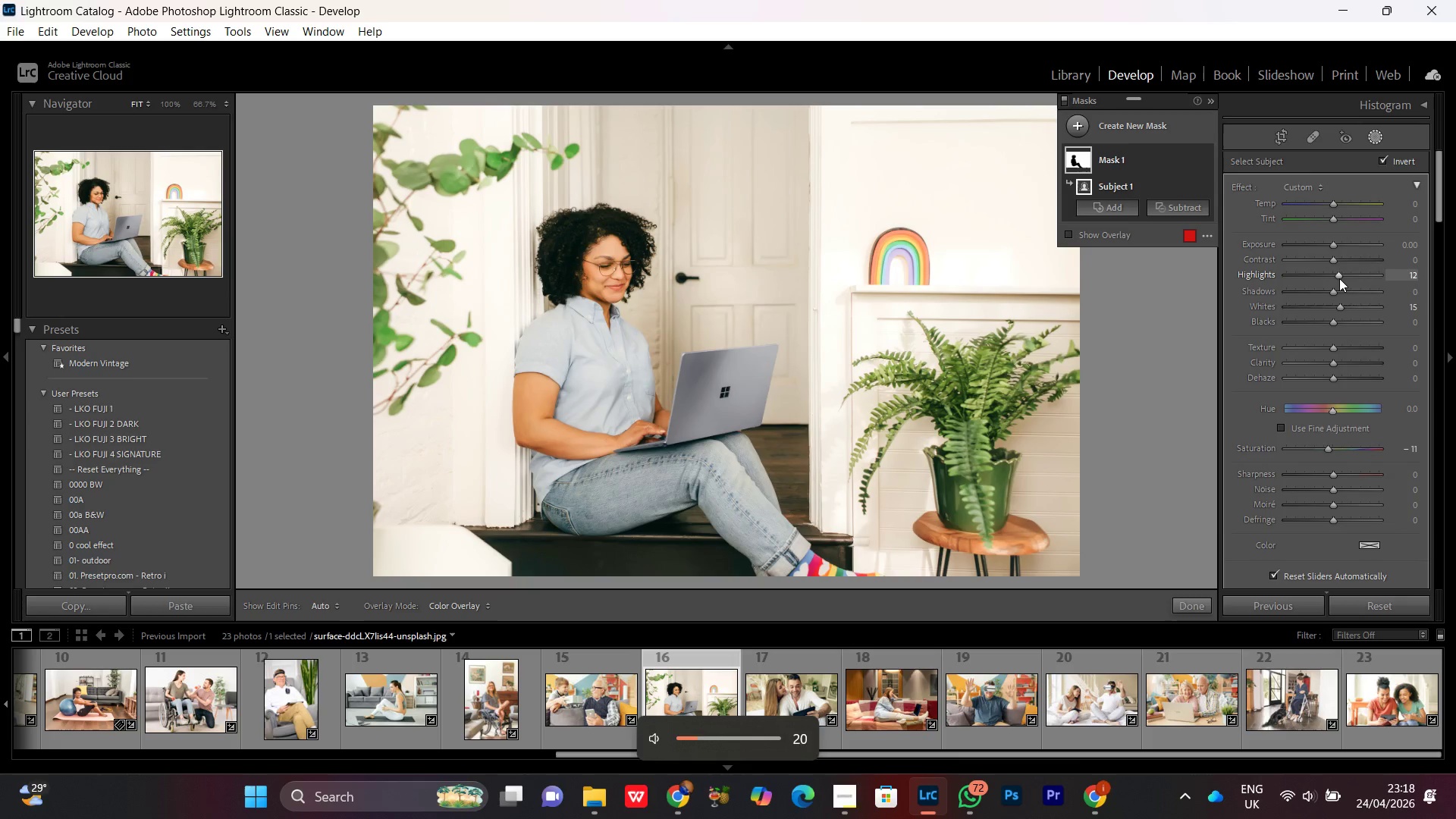 
hold_key(key=VolumeDown, duration=0.33)
 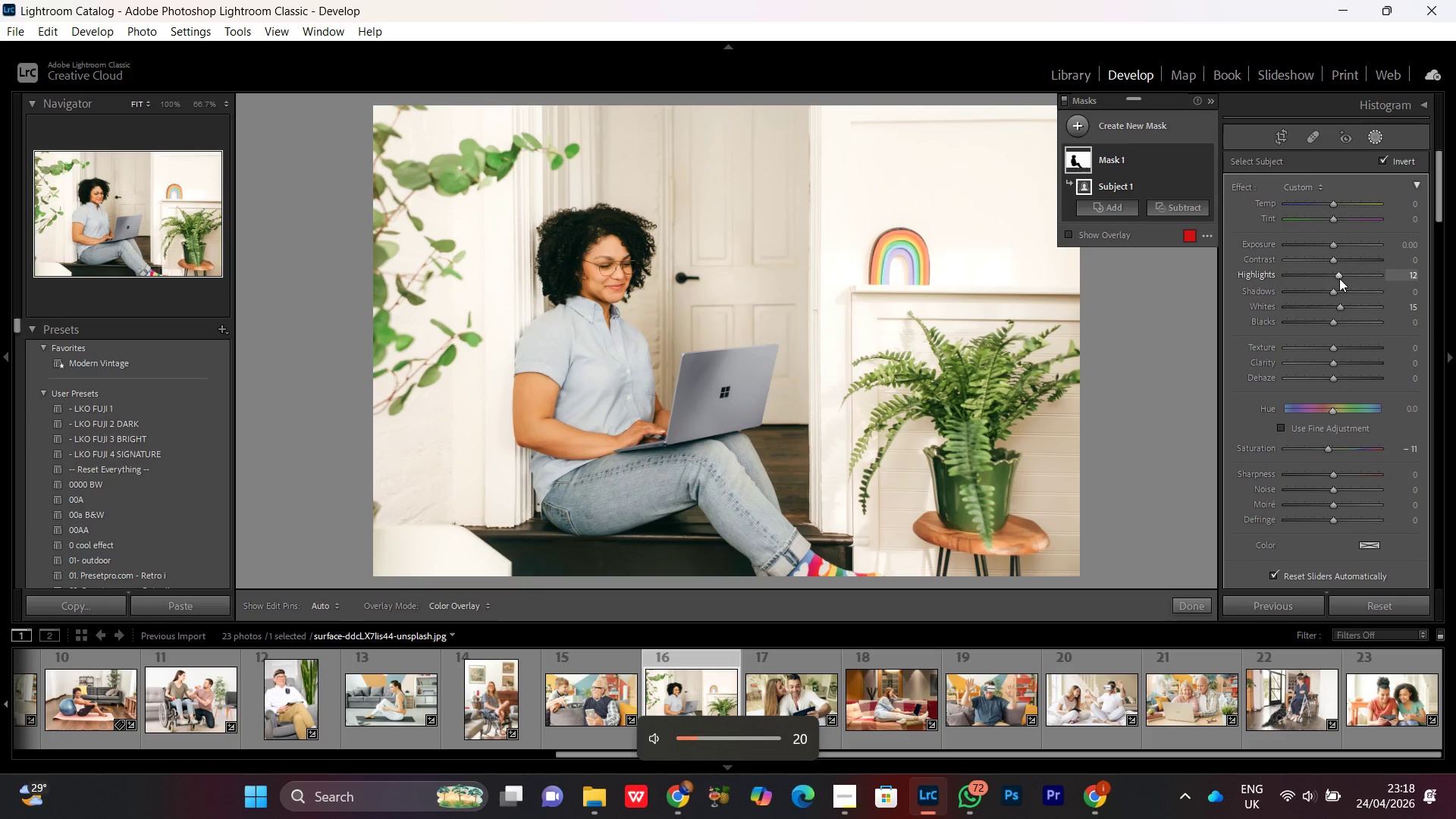 
key(VolumeDown)
 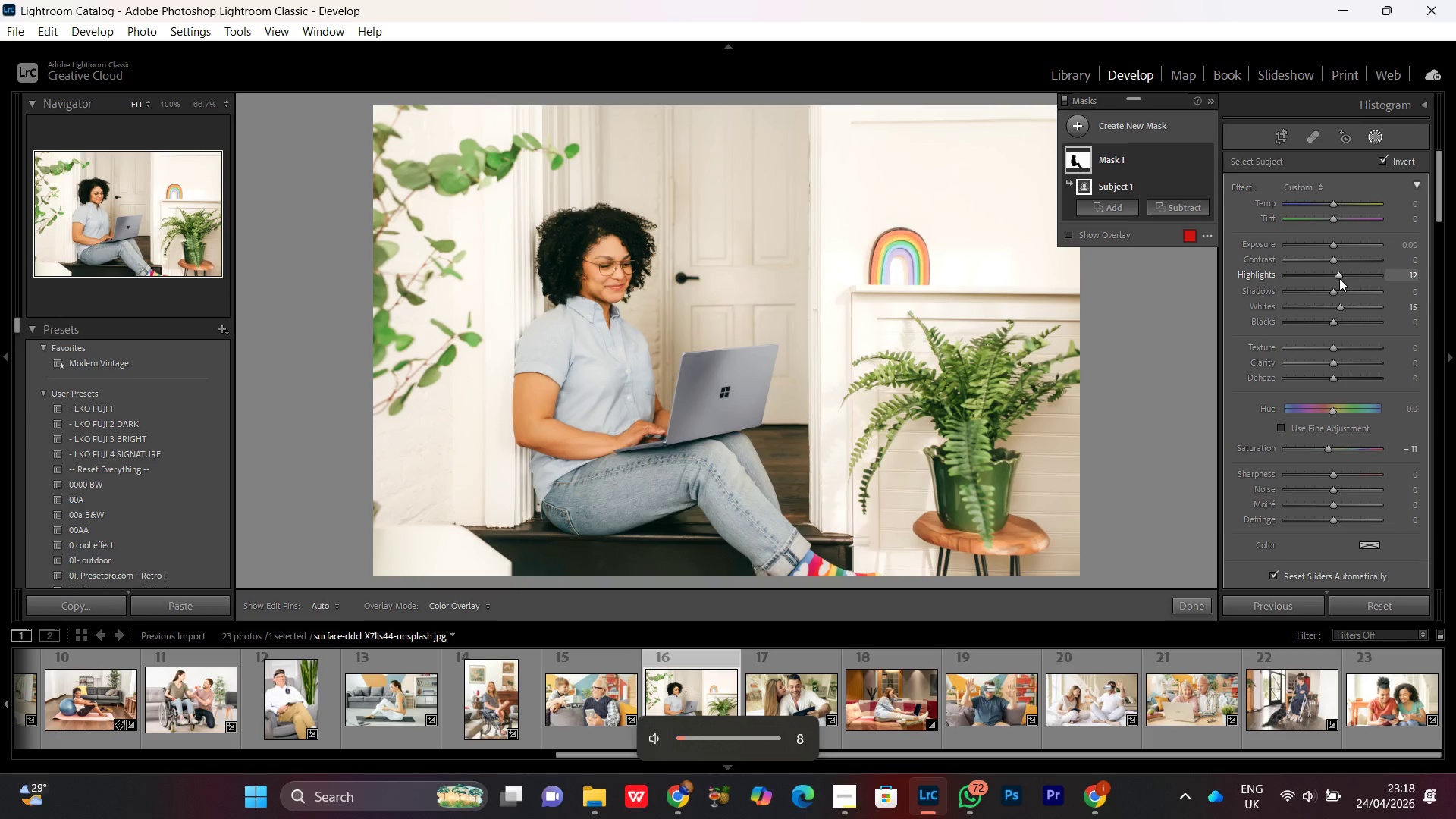 
key(VolumeUp)
 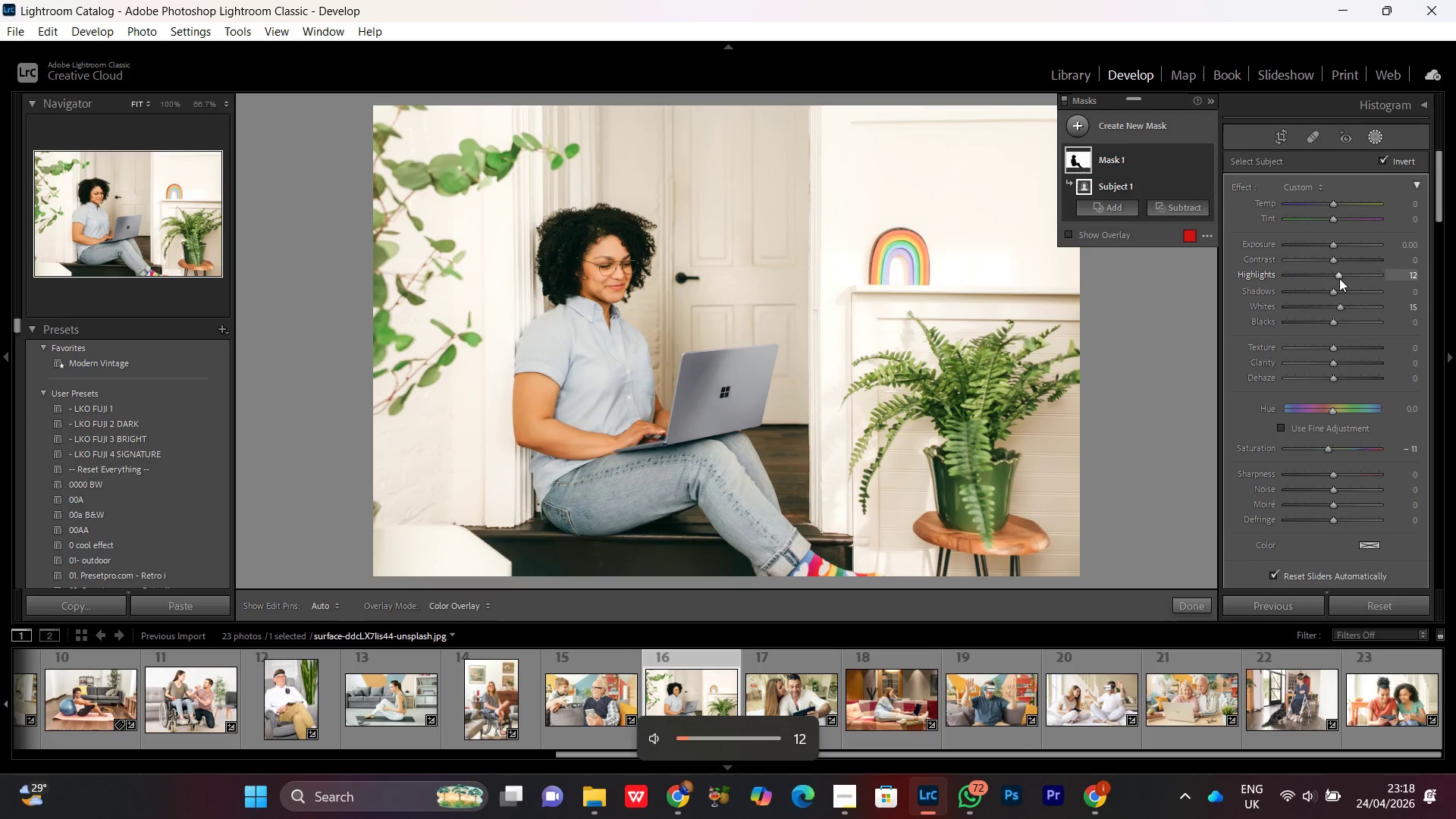 
key(VolumeUp)
 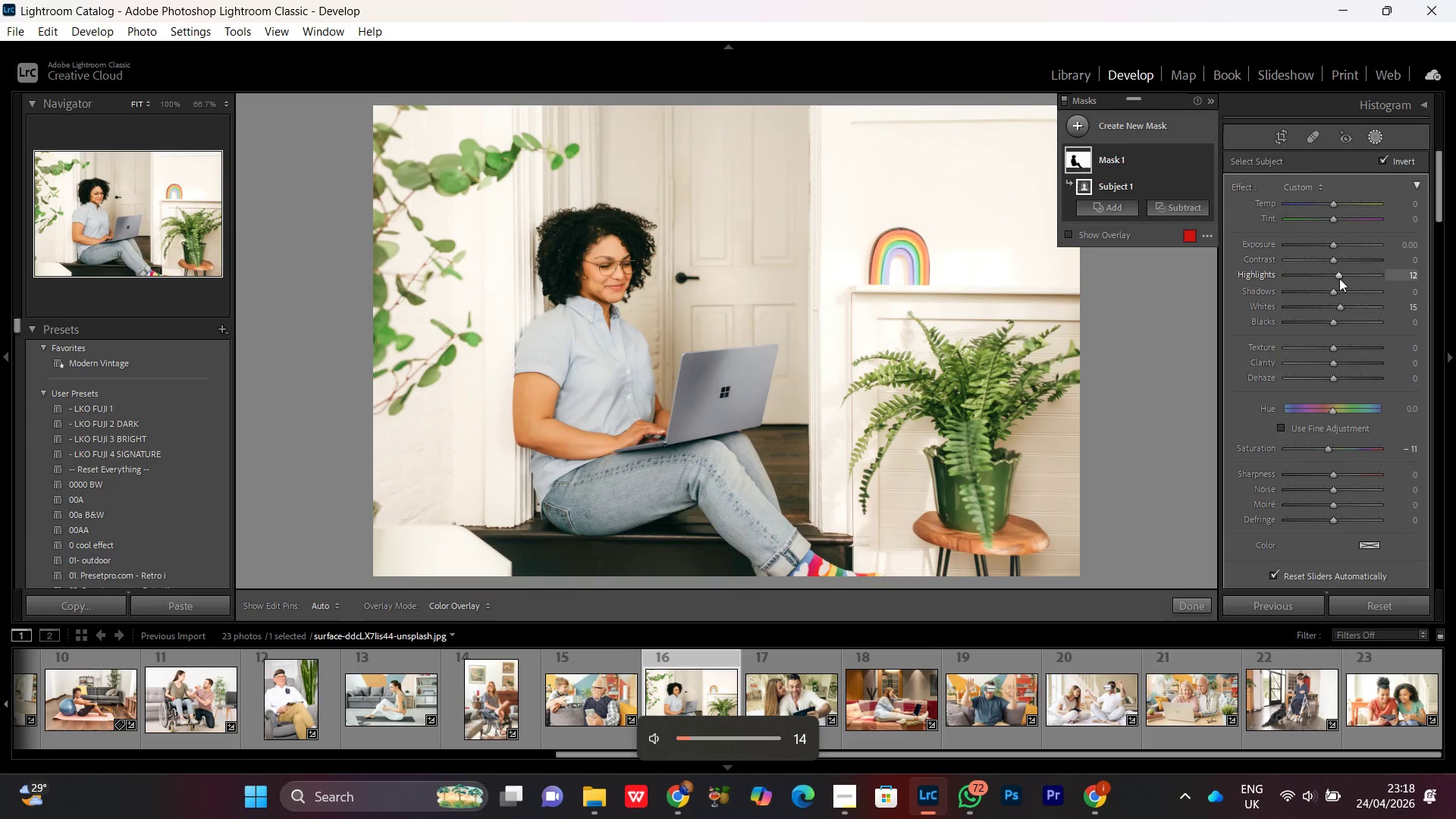 
key(VolumeUp)
 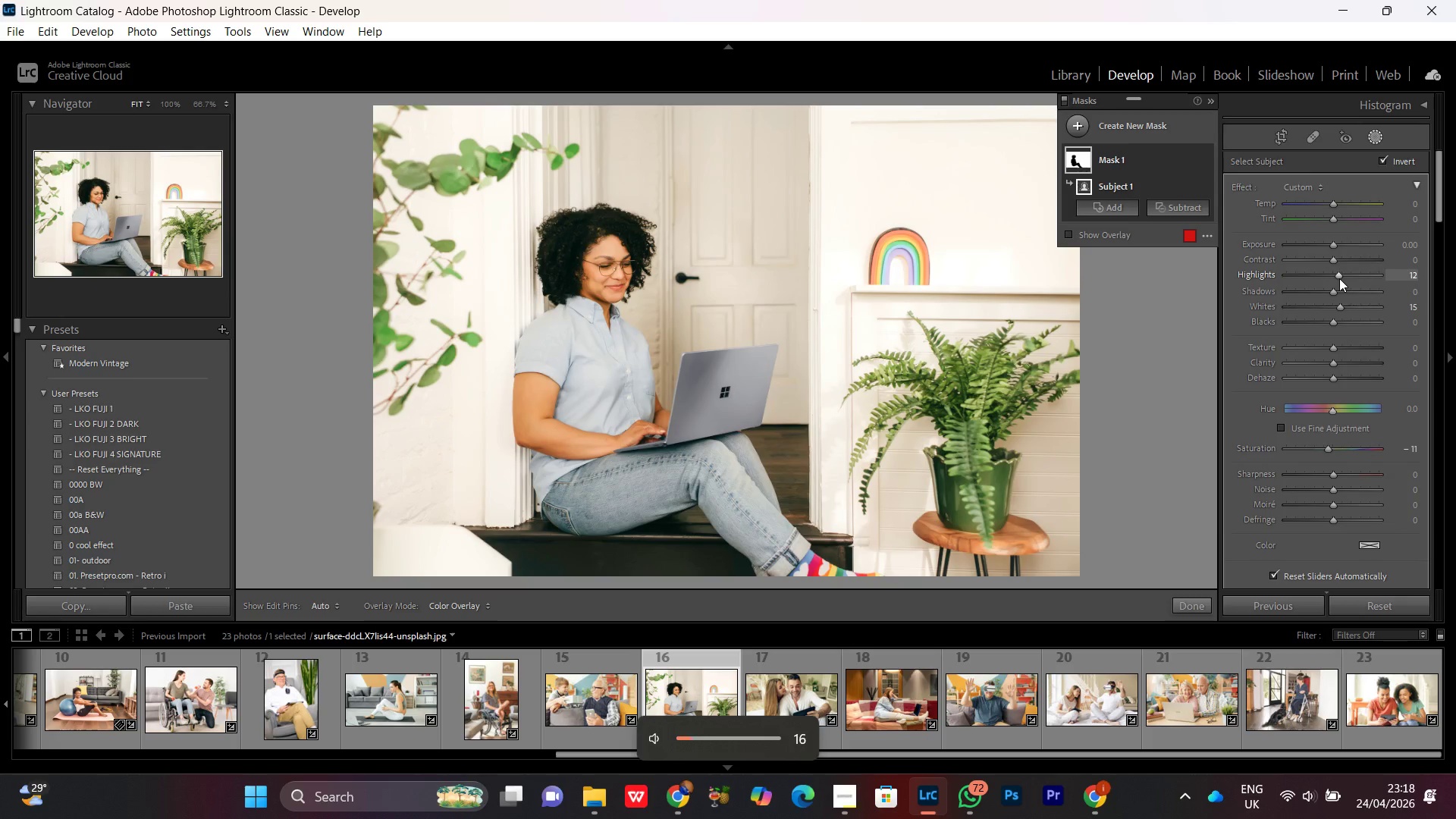 
key(VolumeUp)
 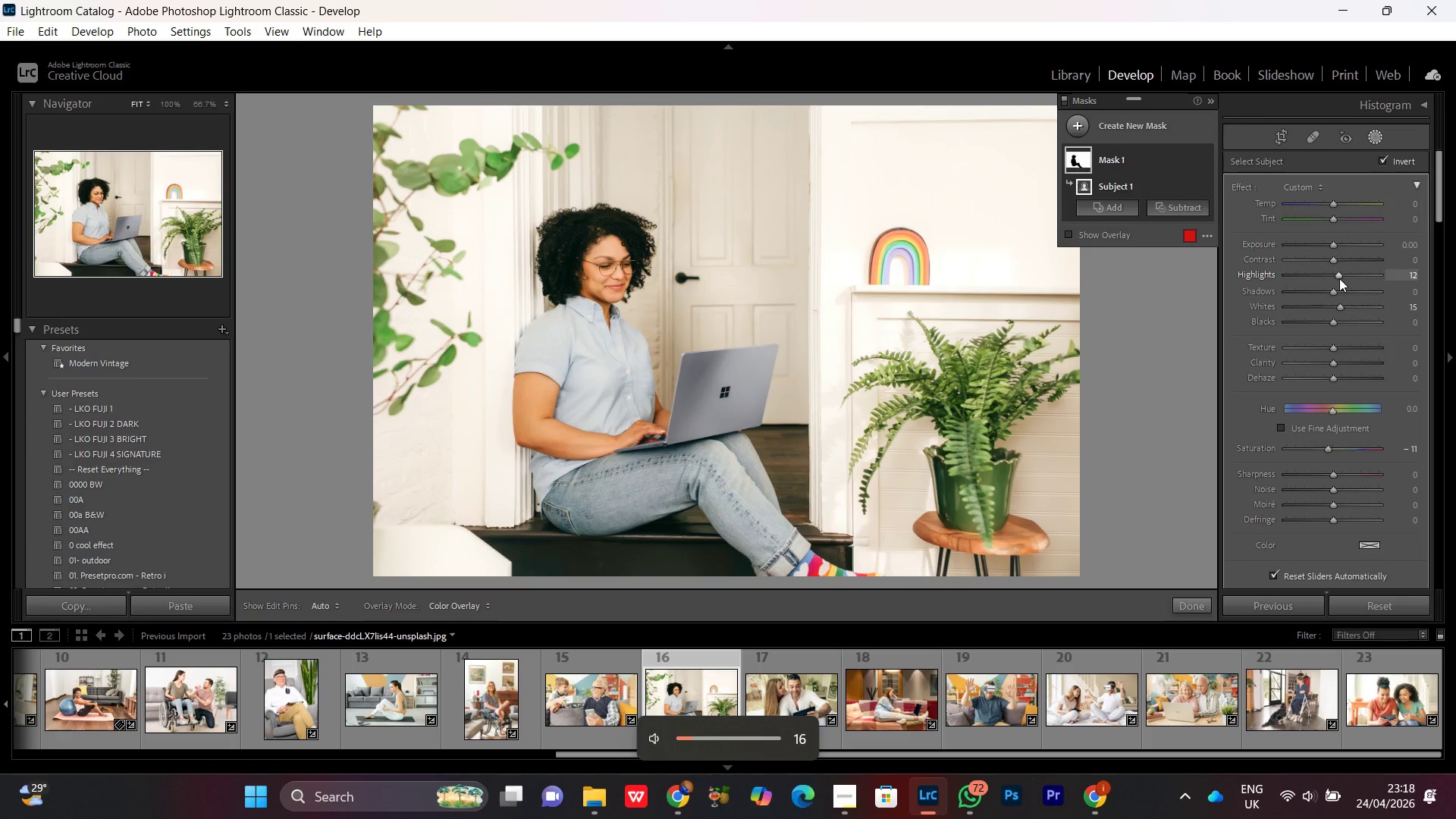 
scroll: coordinate [1339, 278], scroll_direction: down, amount: 1.0
 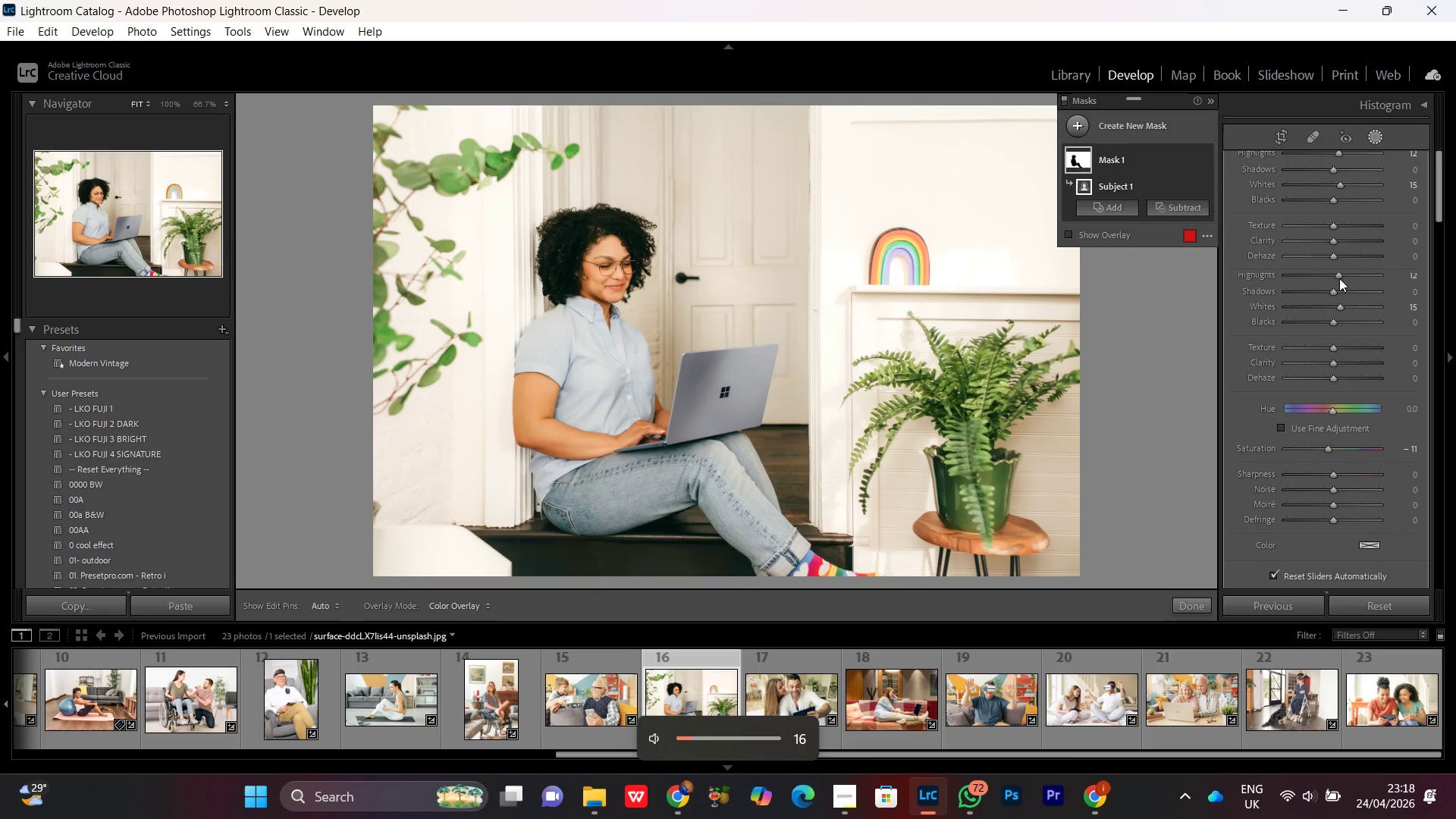 
scroll: coordinate [1339, 278], scroll_direction: none, amount: 0.0
 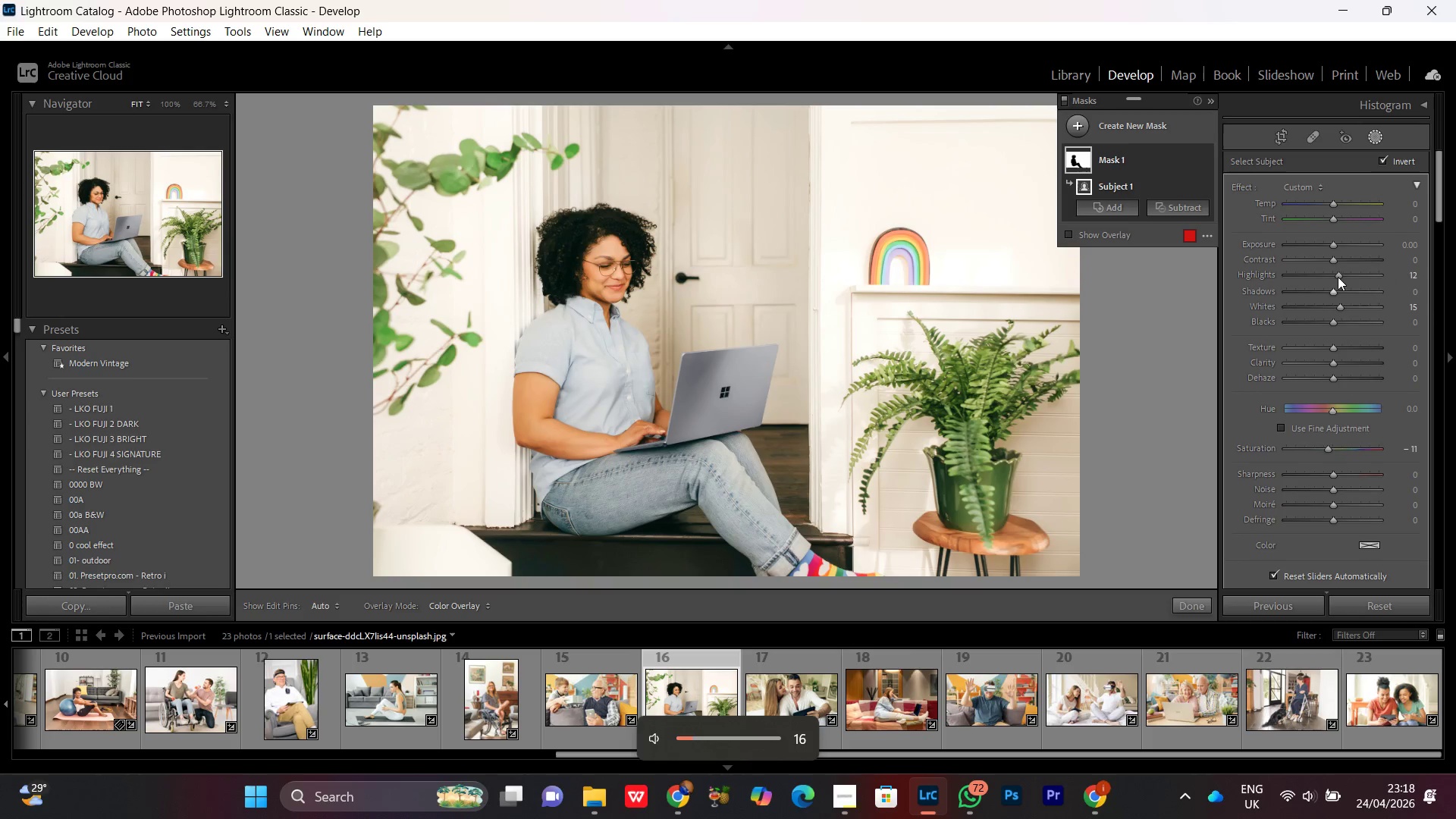 
left_click([1338, 275])
 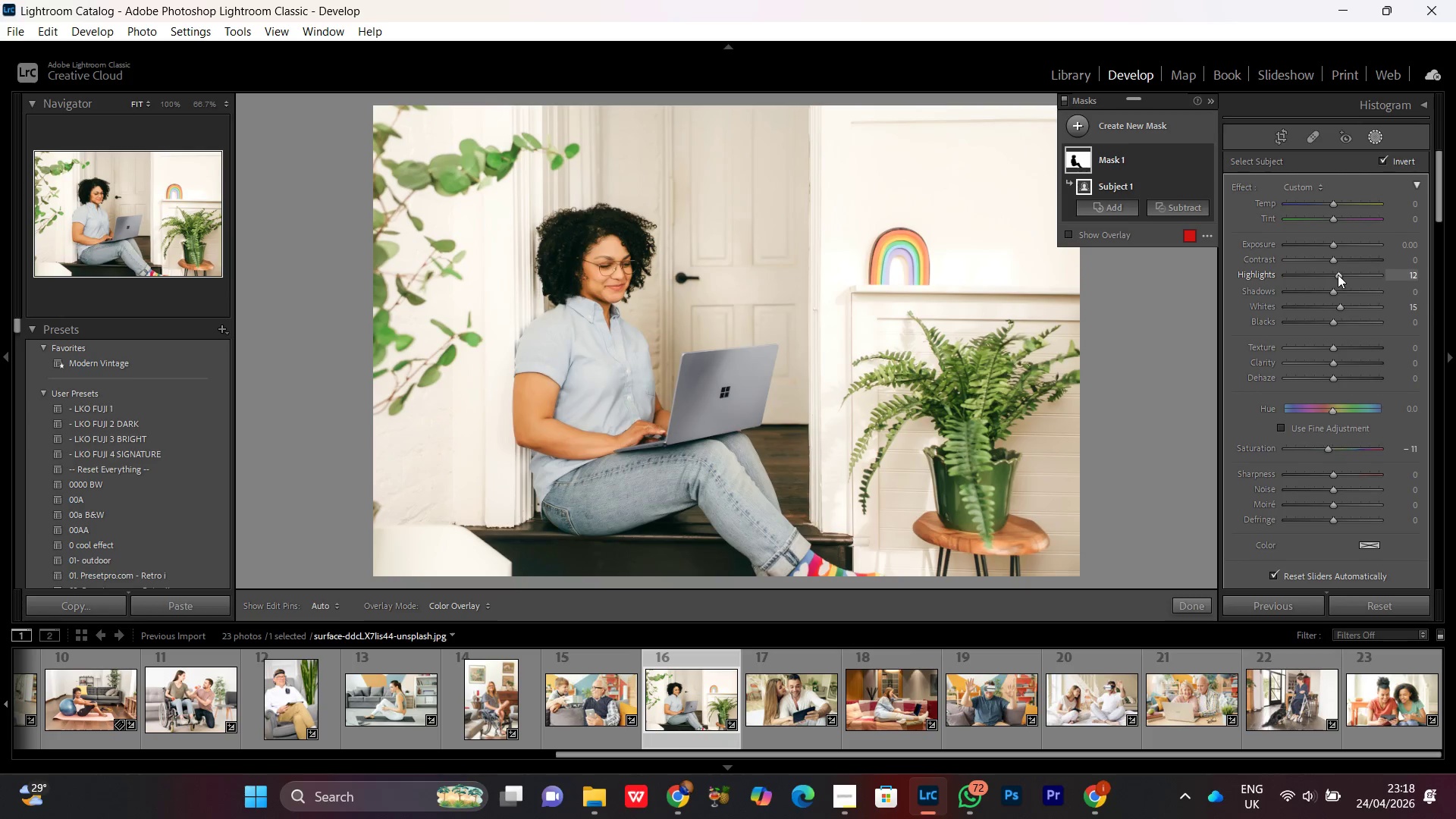 
scroll: coordinate [1338, 275], scroll_direction: none, amount: 0.0
 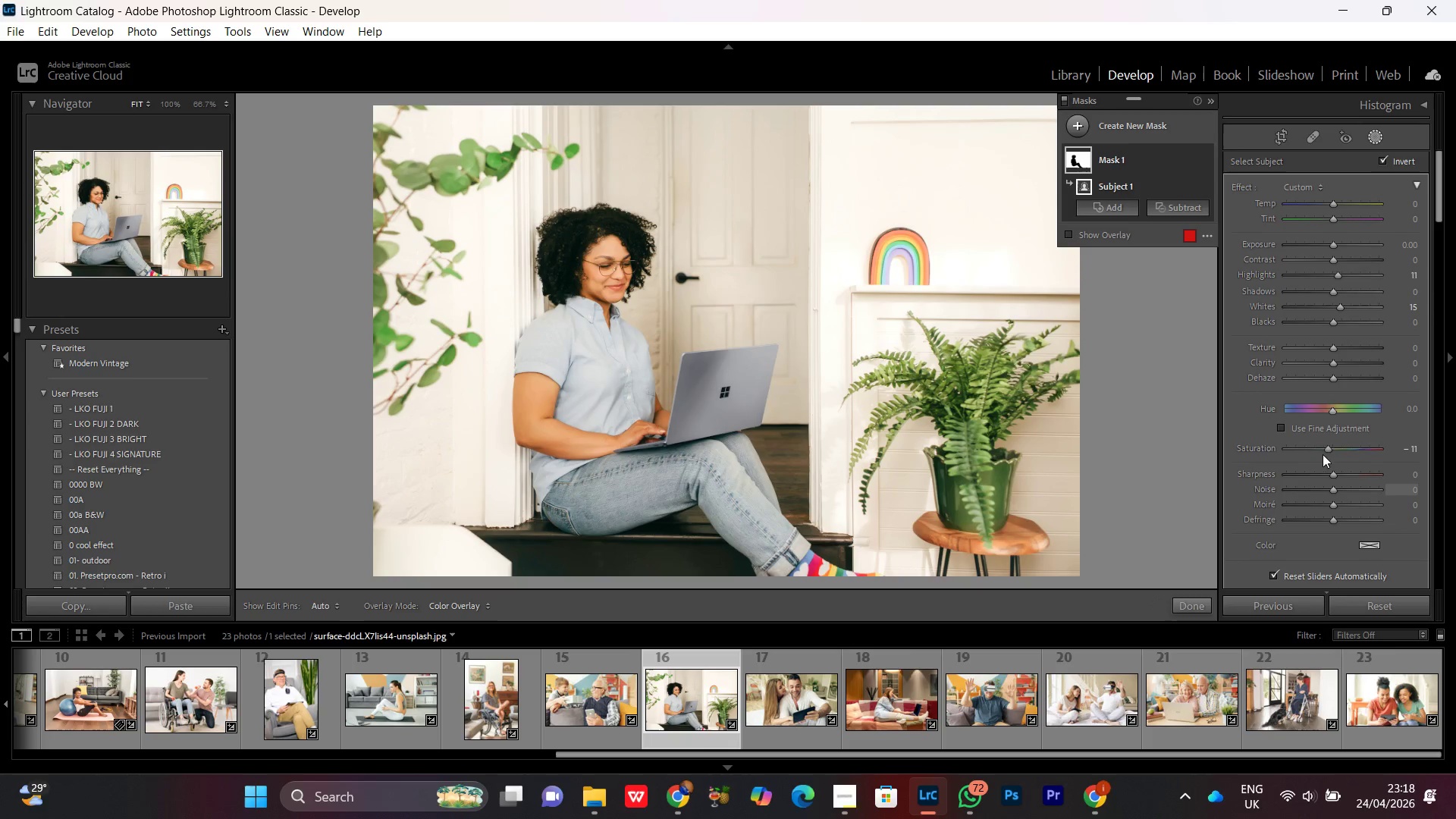 
left_click([1328, 450])
 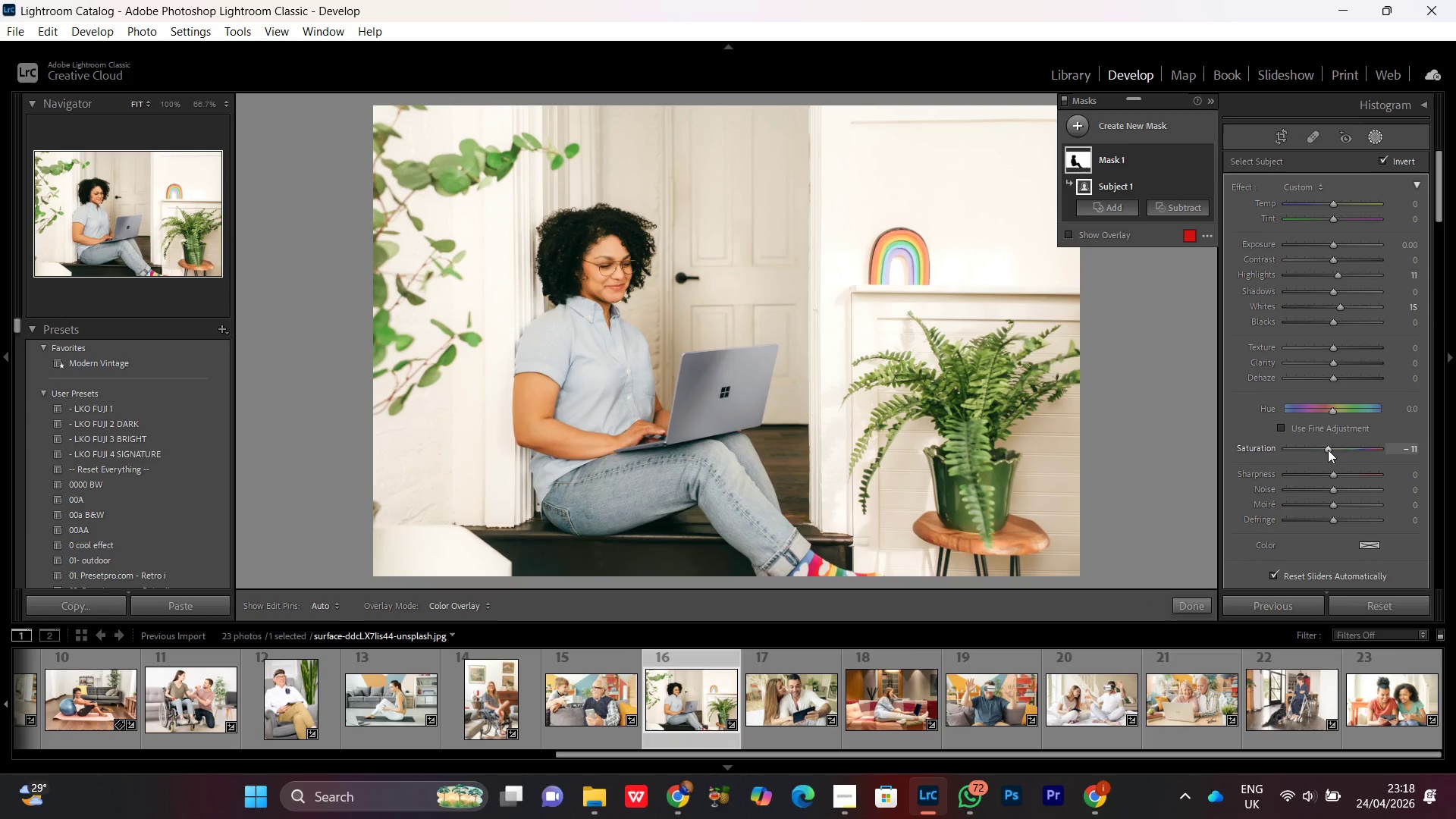 
scroll: coordinate [1328, 450], scroll_direction: down, amount: 7.0
 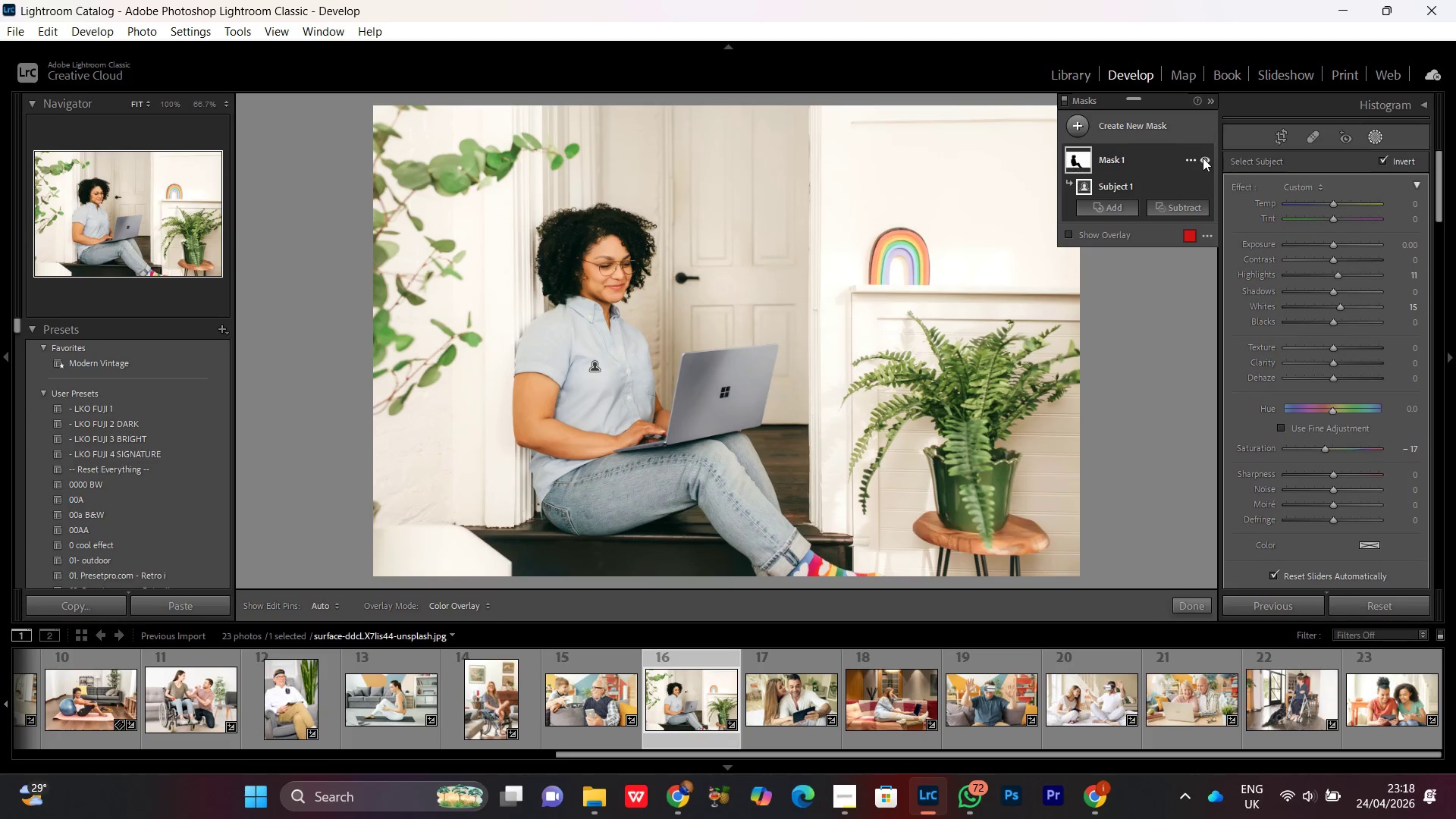 
double_click([1203, 158])
 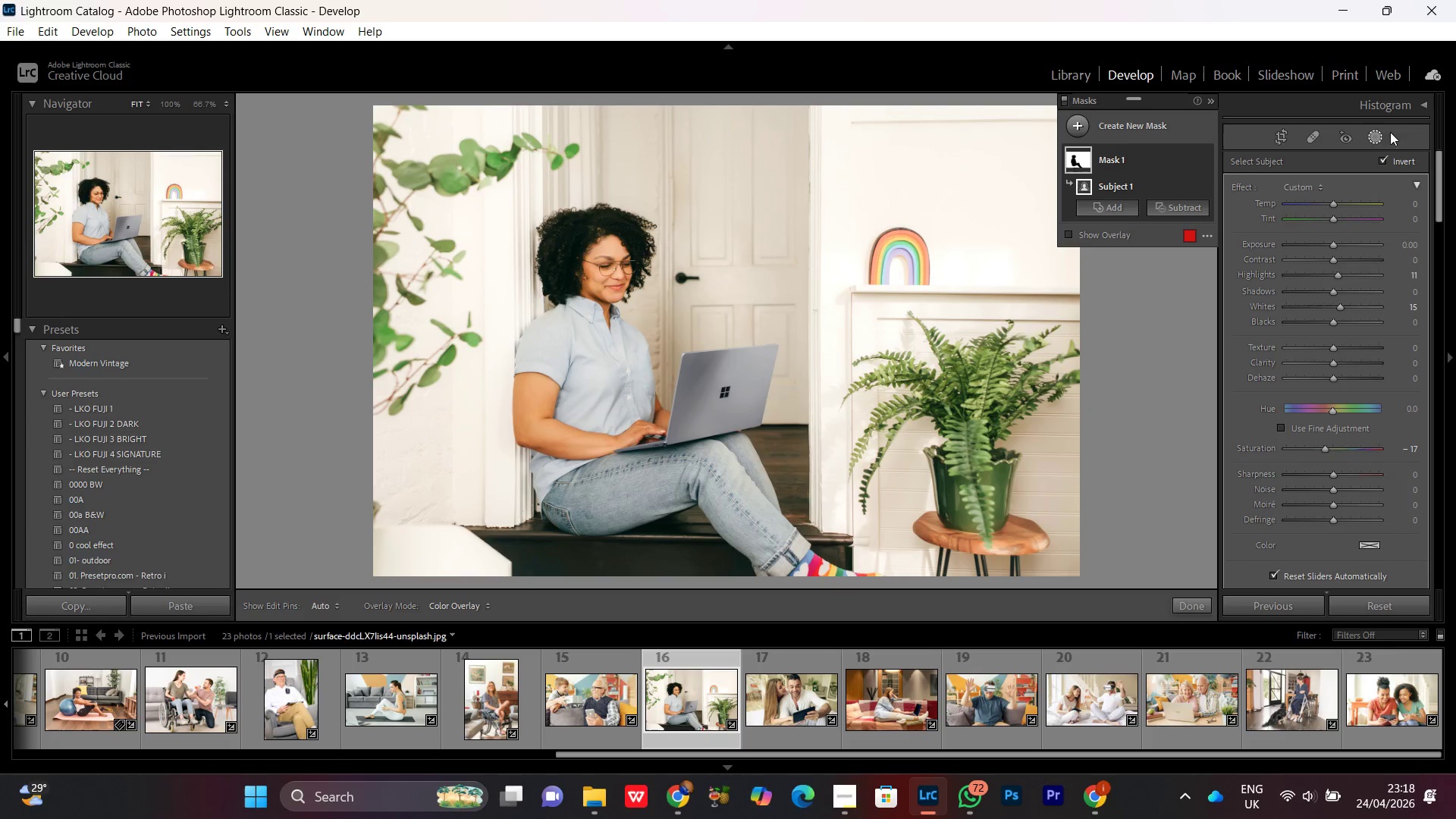 
left_click([1384, 128])
 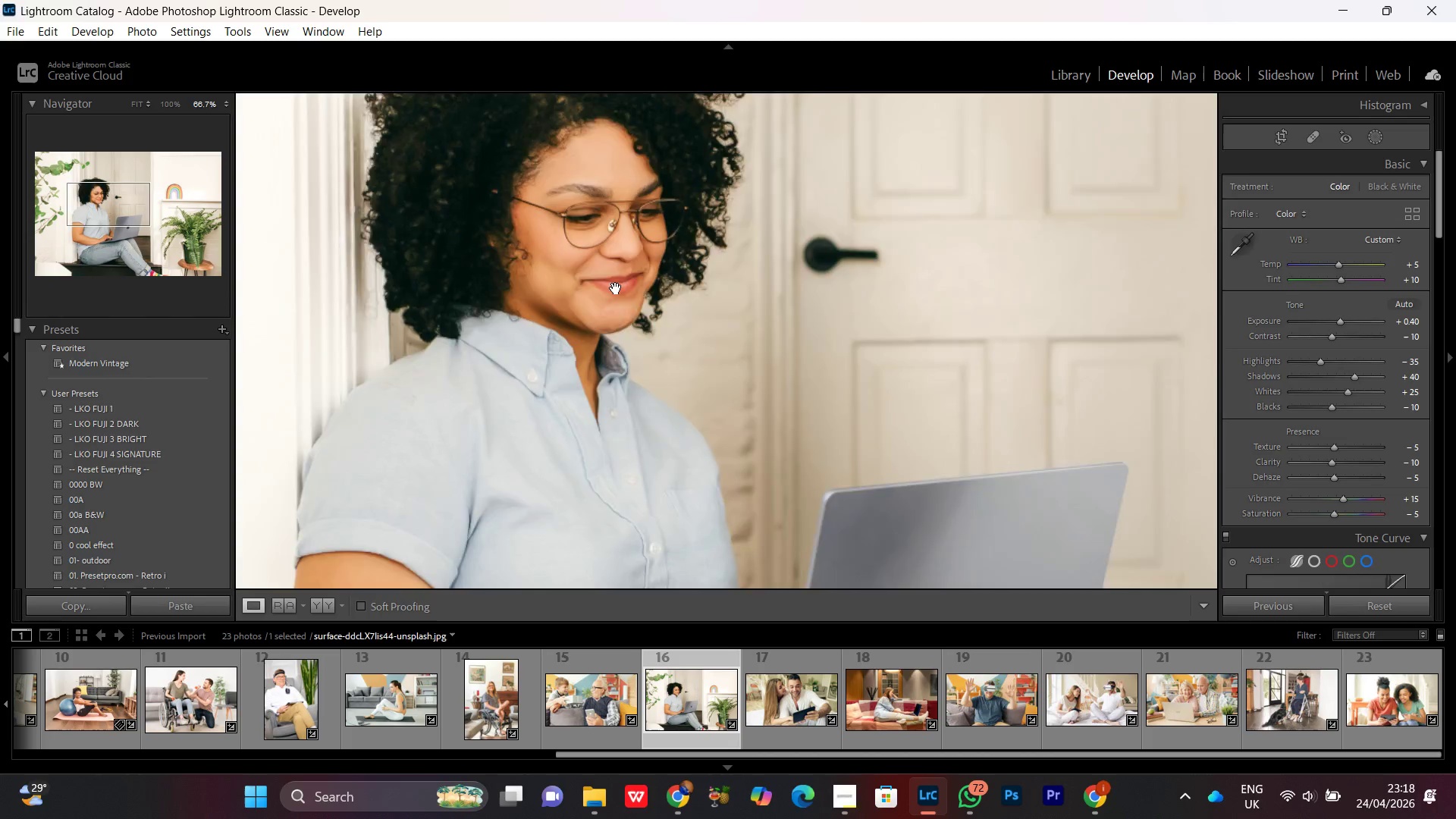 
left_click_drag(start_coordinate=[631, 271], to_coordinate=[695, 371])
 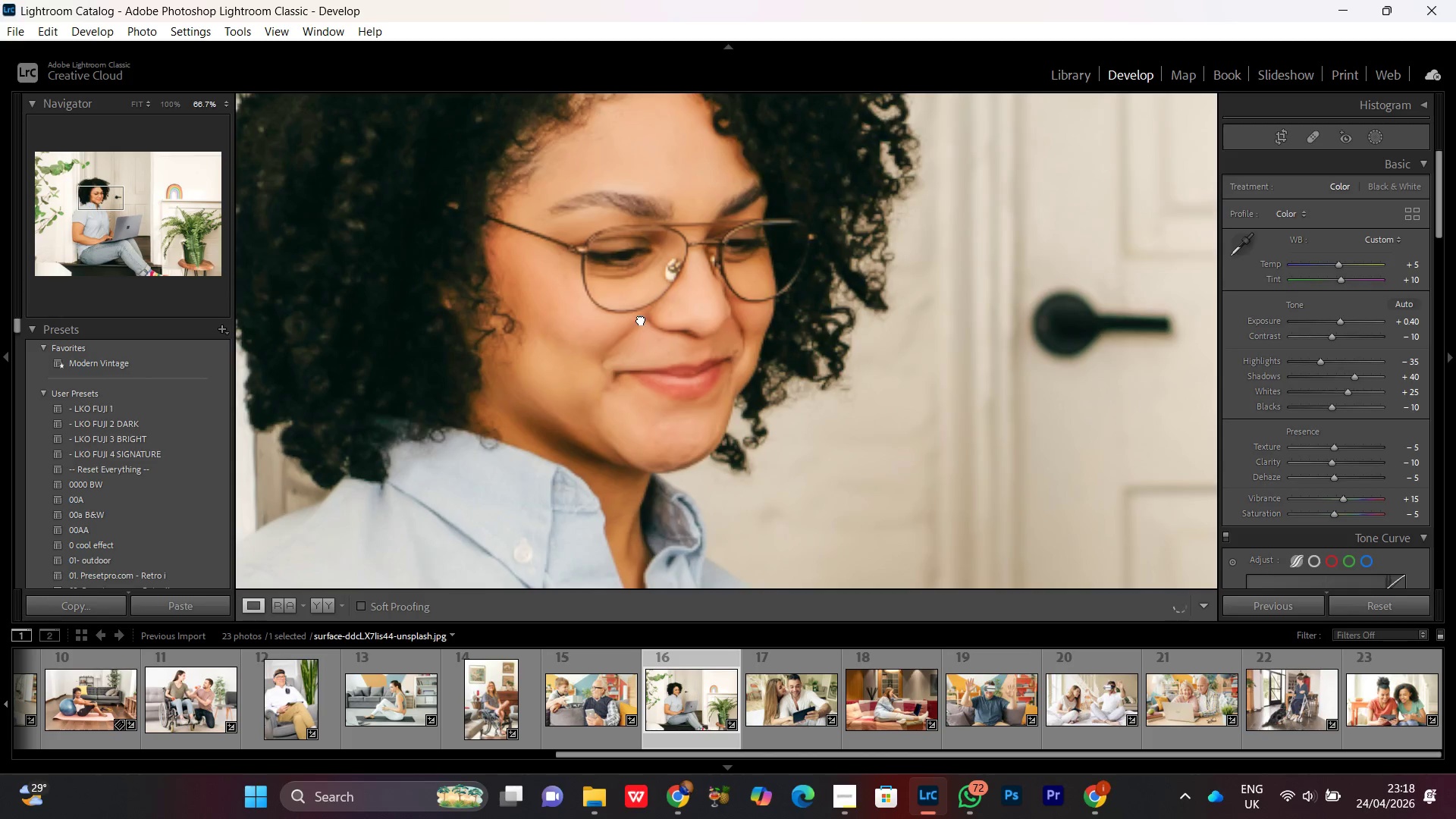 
left_click([641, 319])
 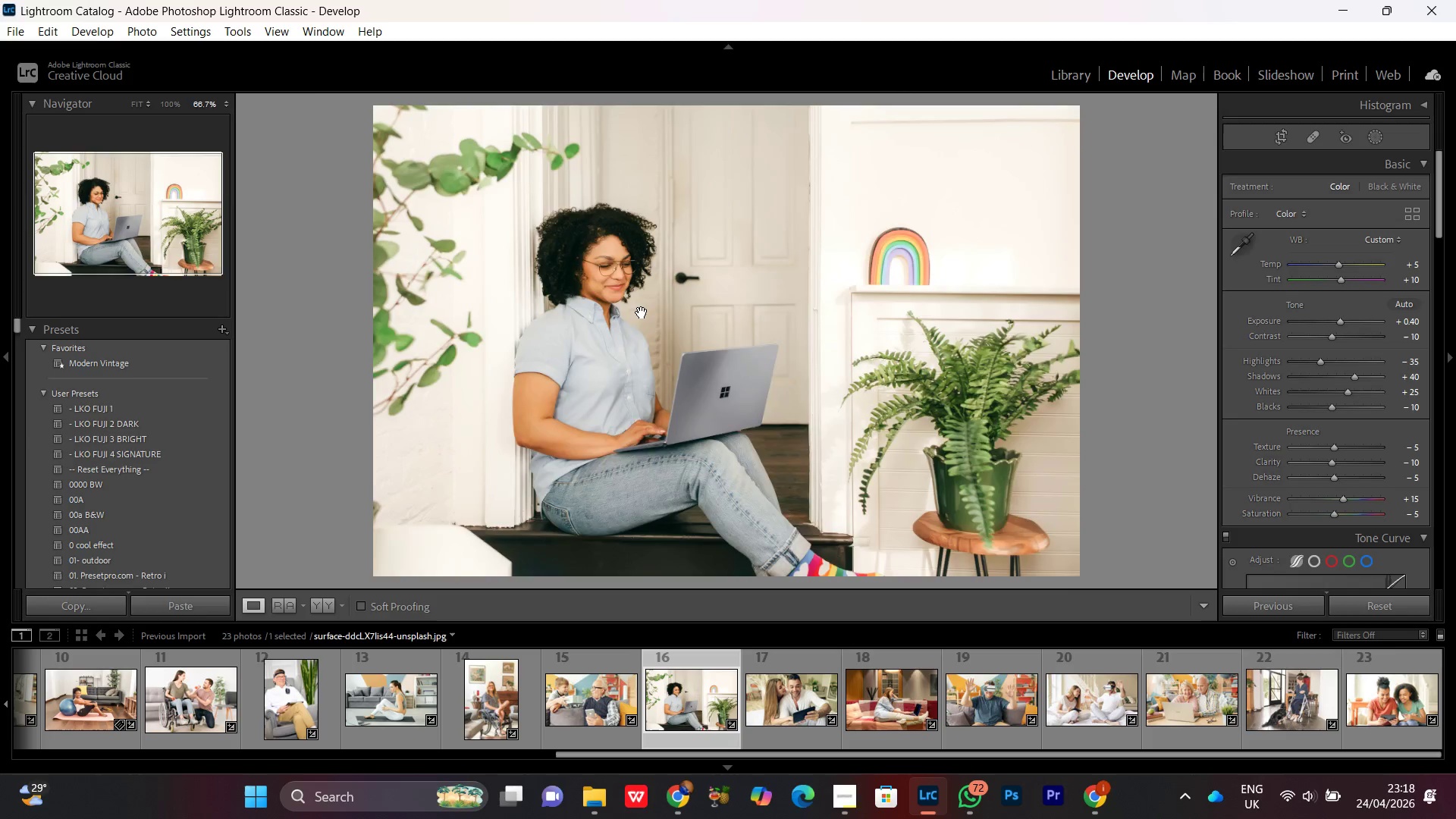 
triple_click([642, 312])
 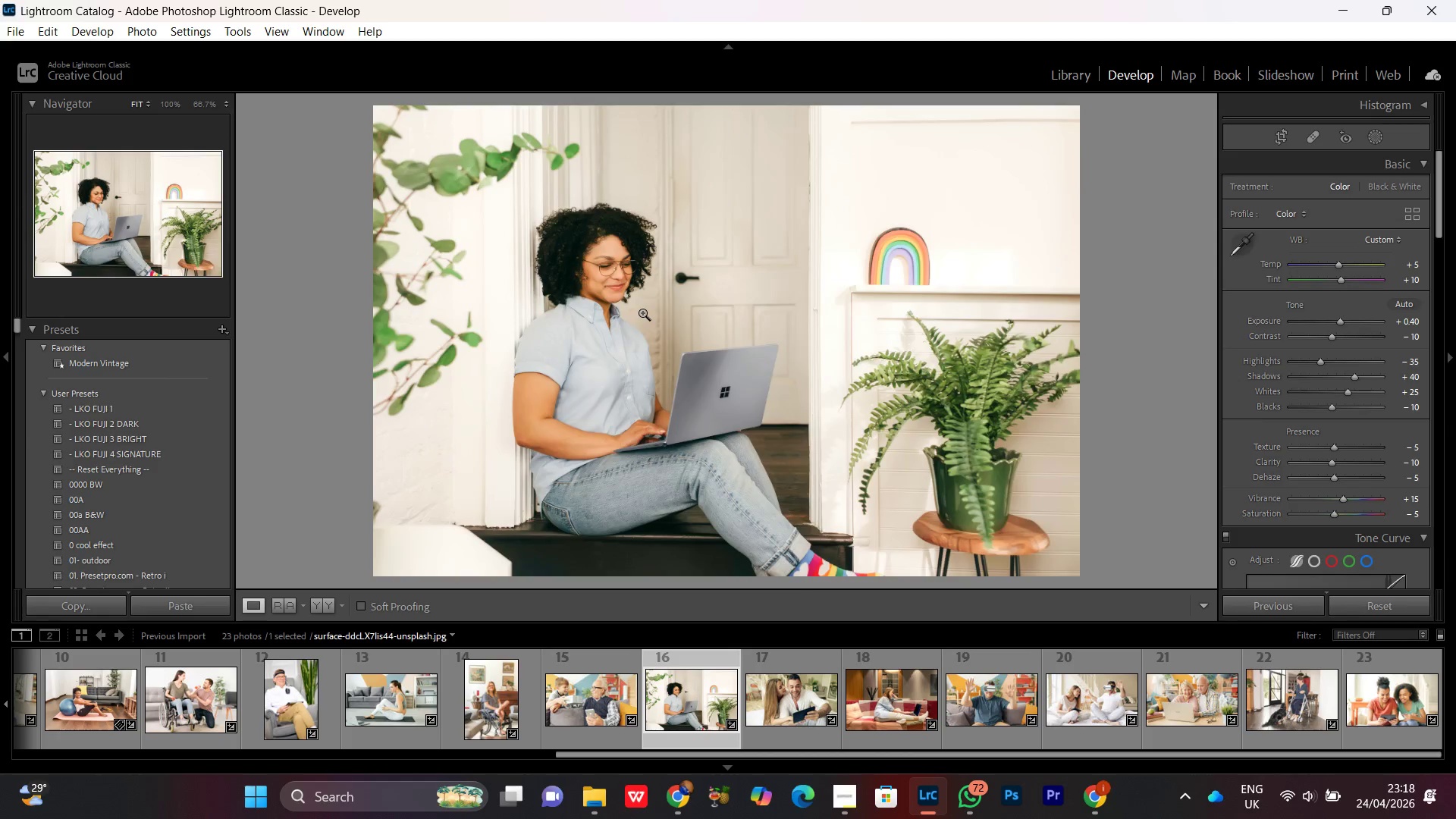 
triple_click([644, 313])
 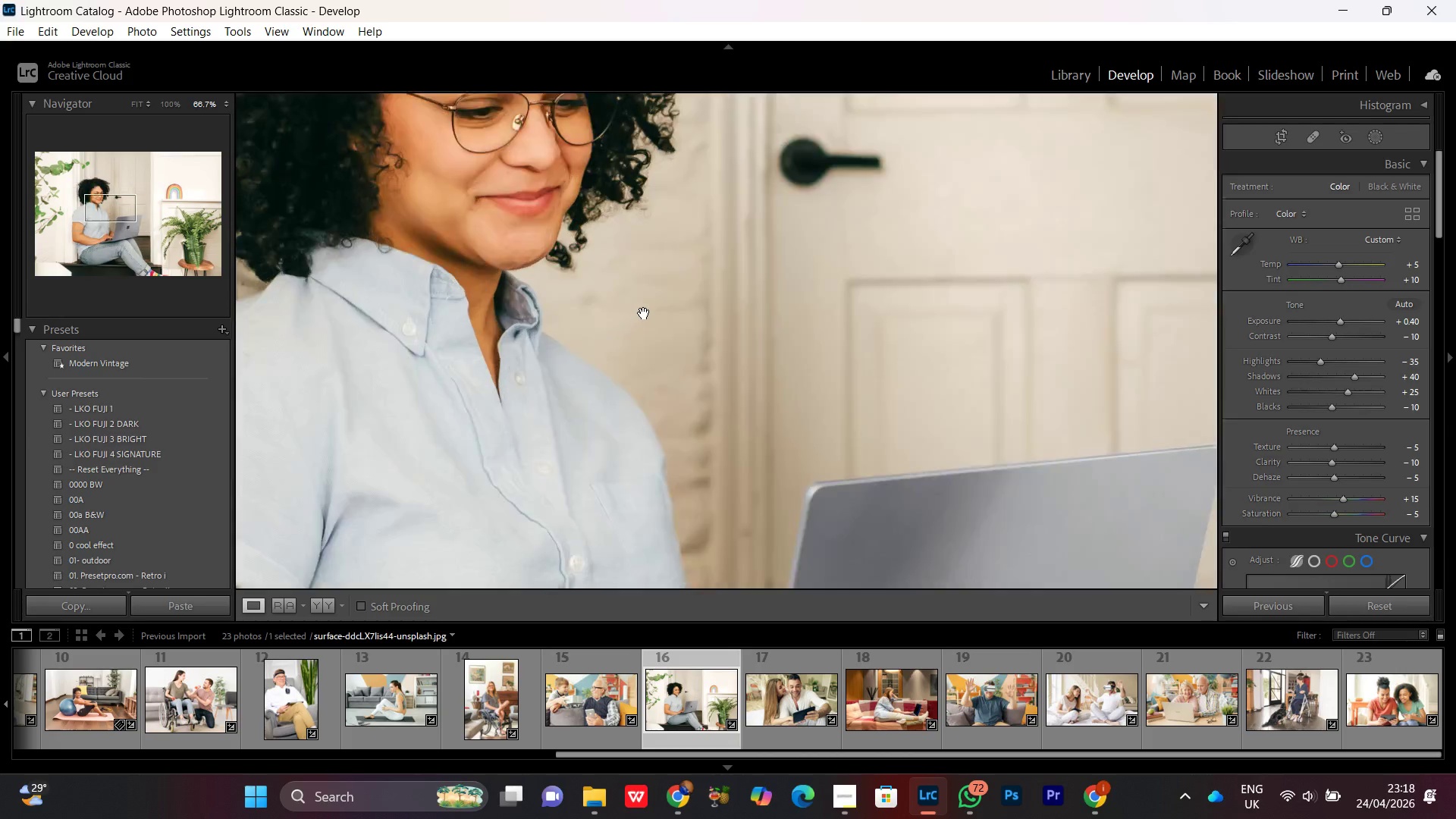 
triple_click([644, 313])
 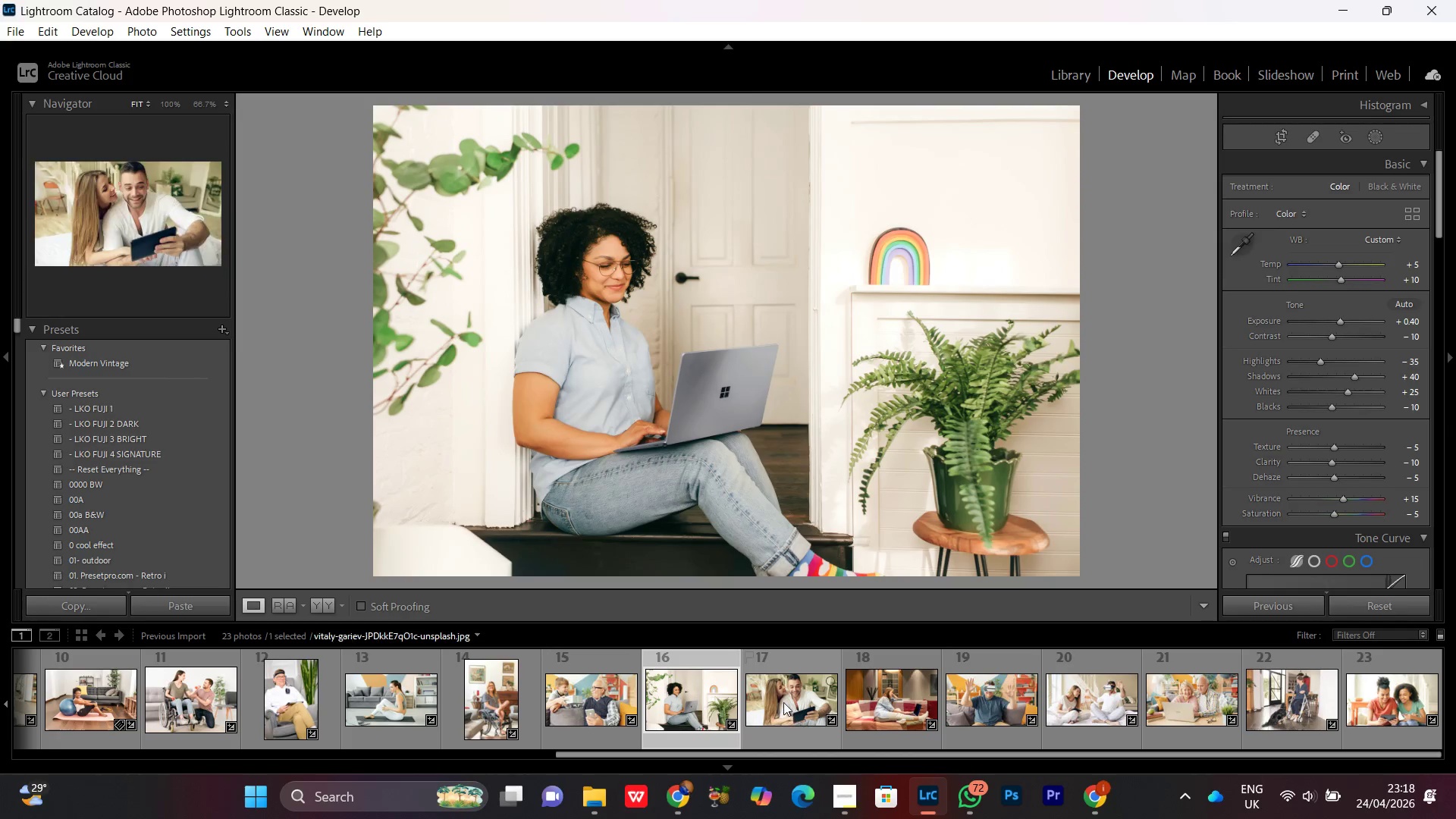 
double_click([783, 701])
 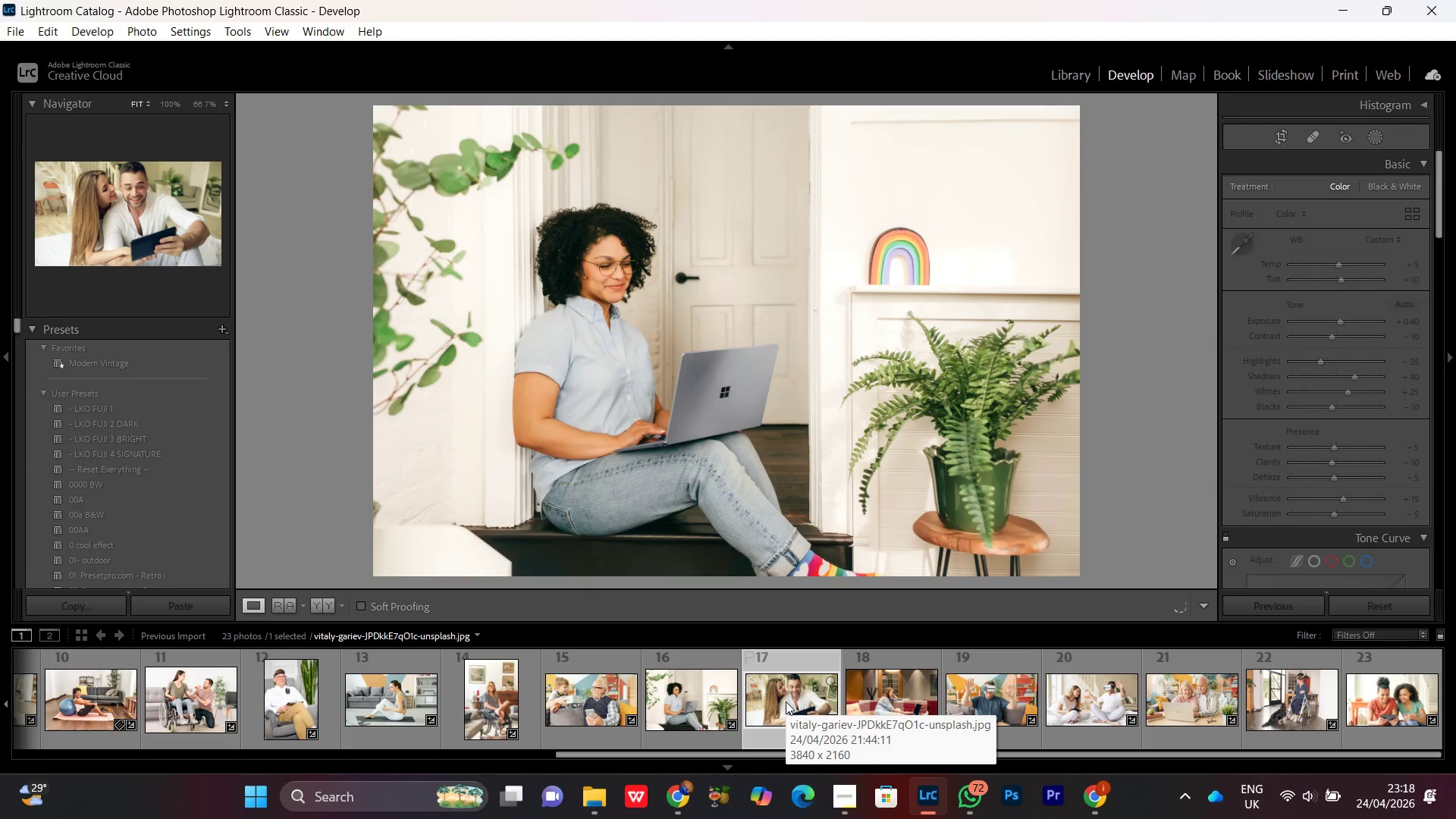 
wait(8.2)
 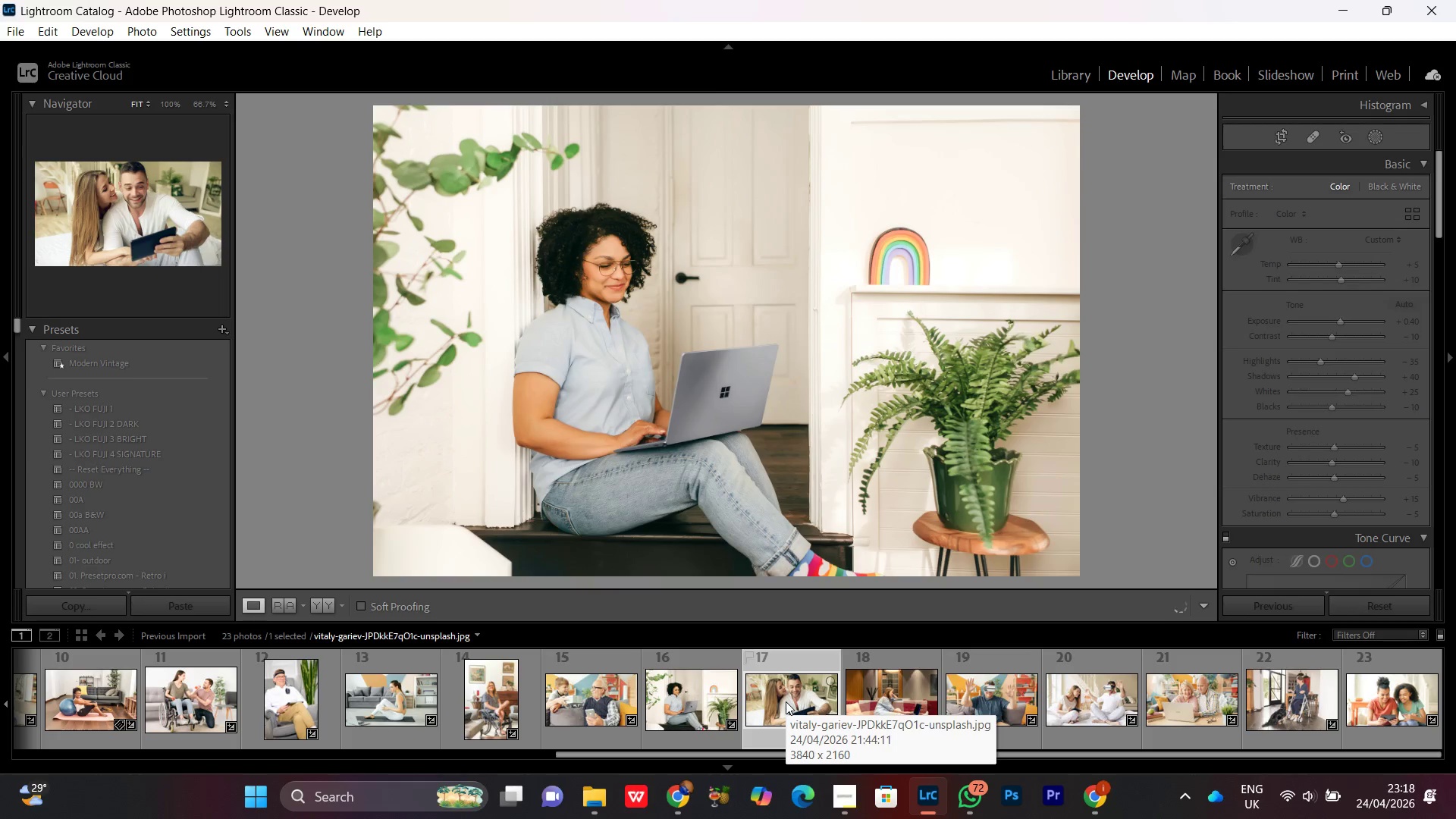 
double_click([767, 341])
 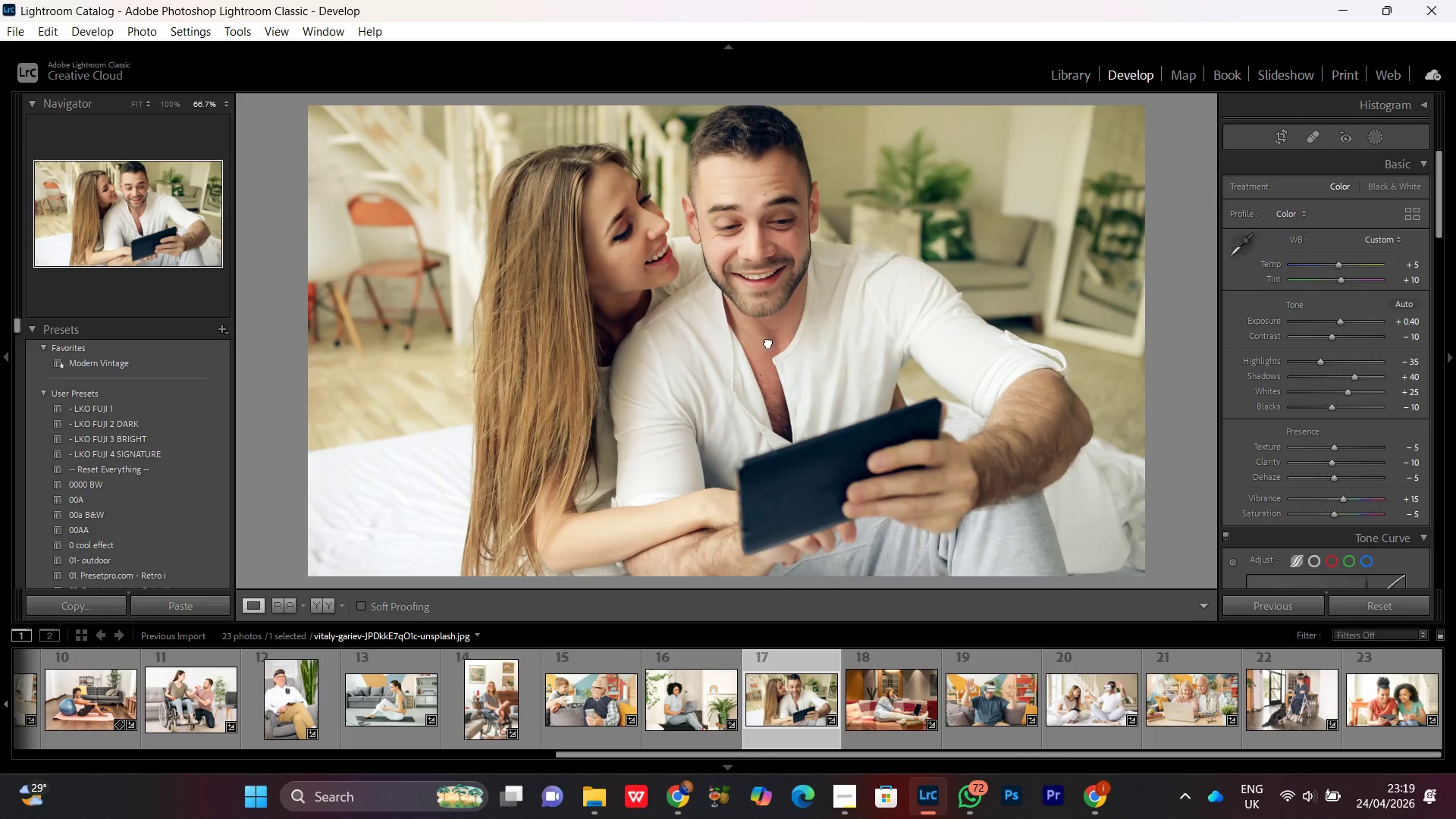 
double_click([768, 342])
 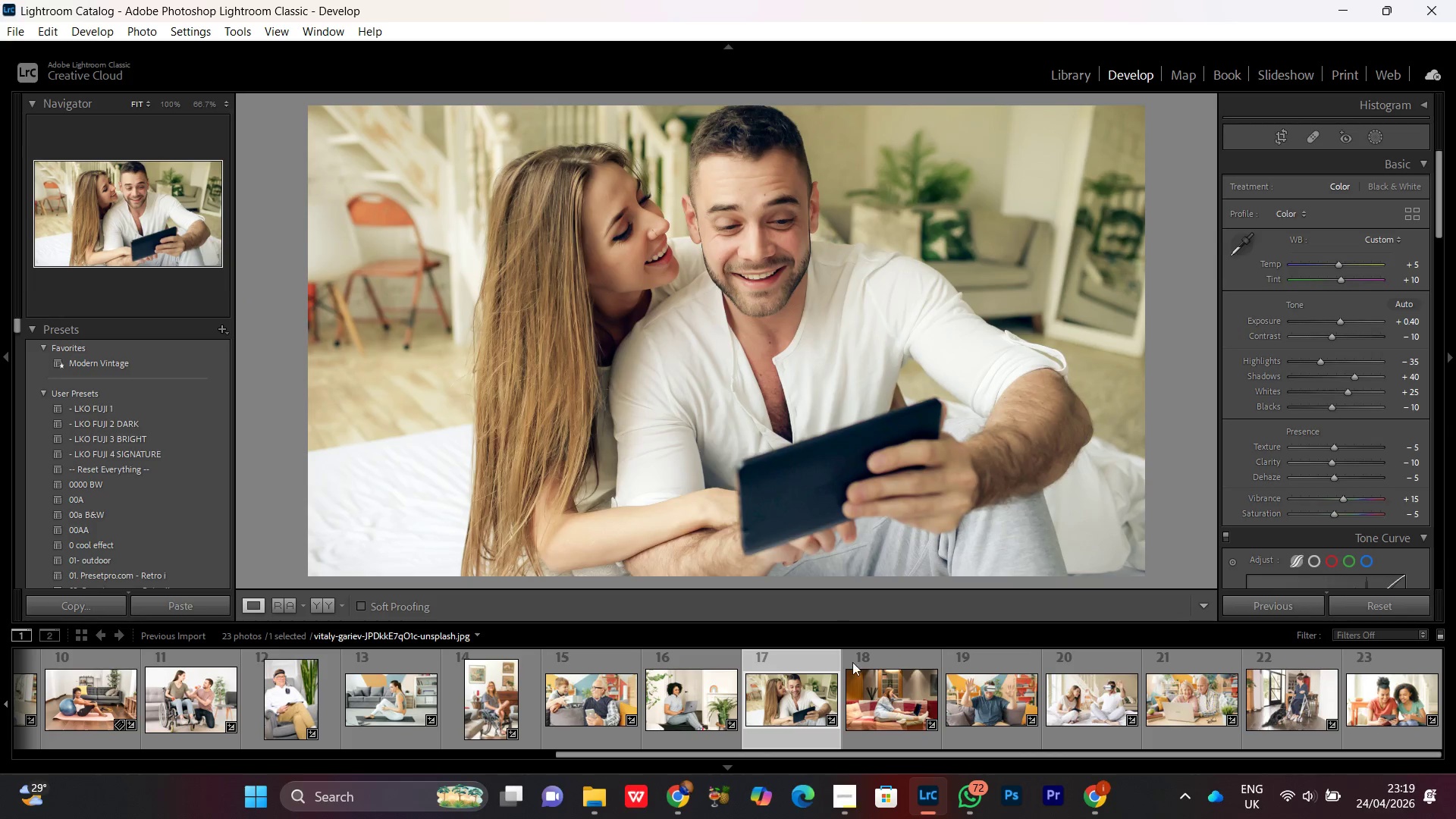 
double_click([899, 706])
 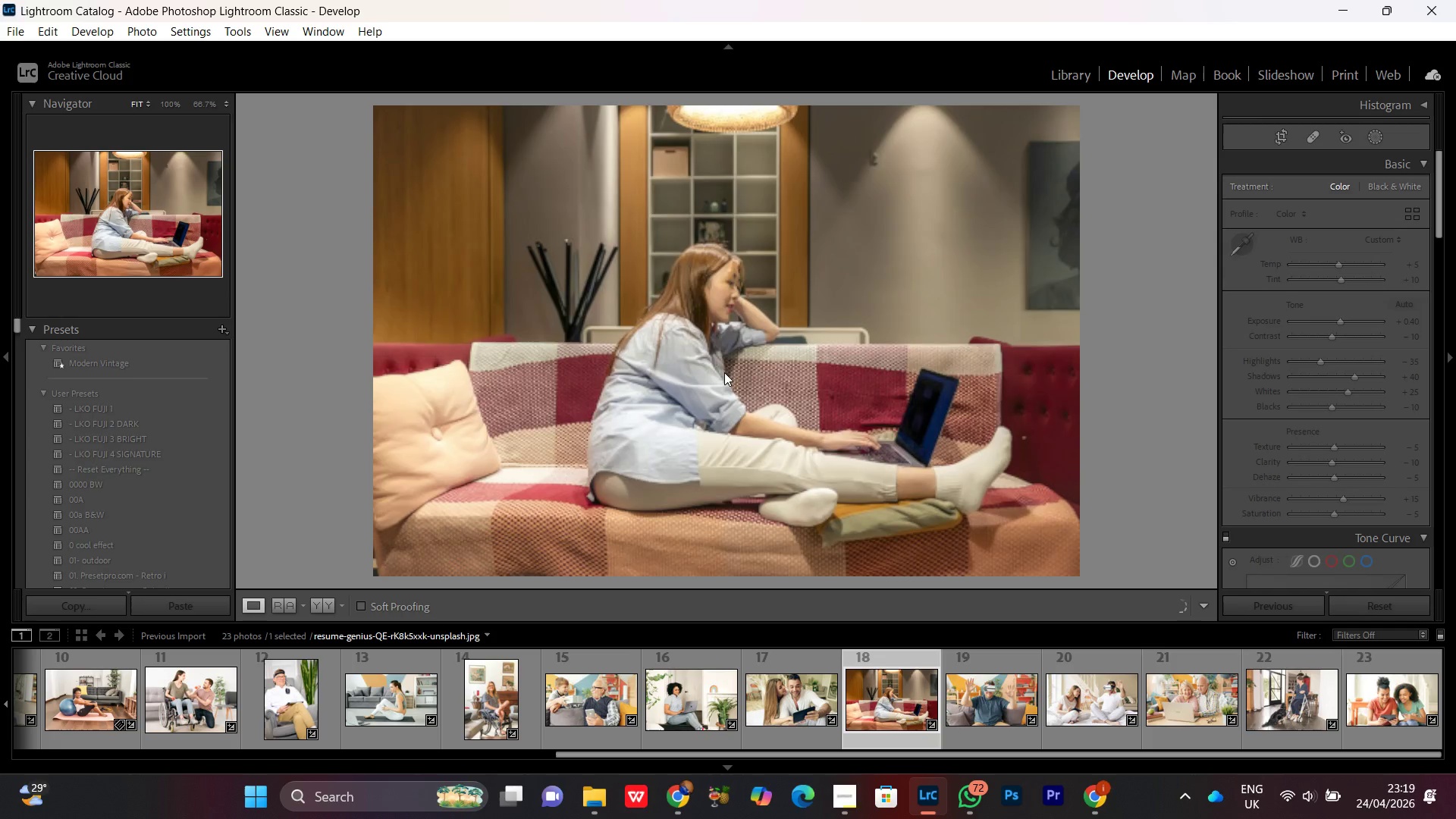 
left_click([726, 308])
 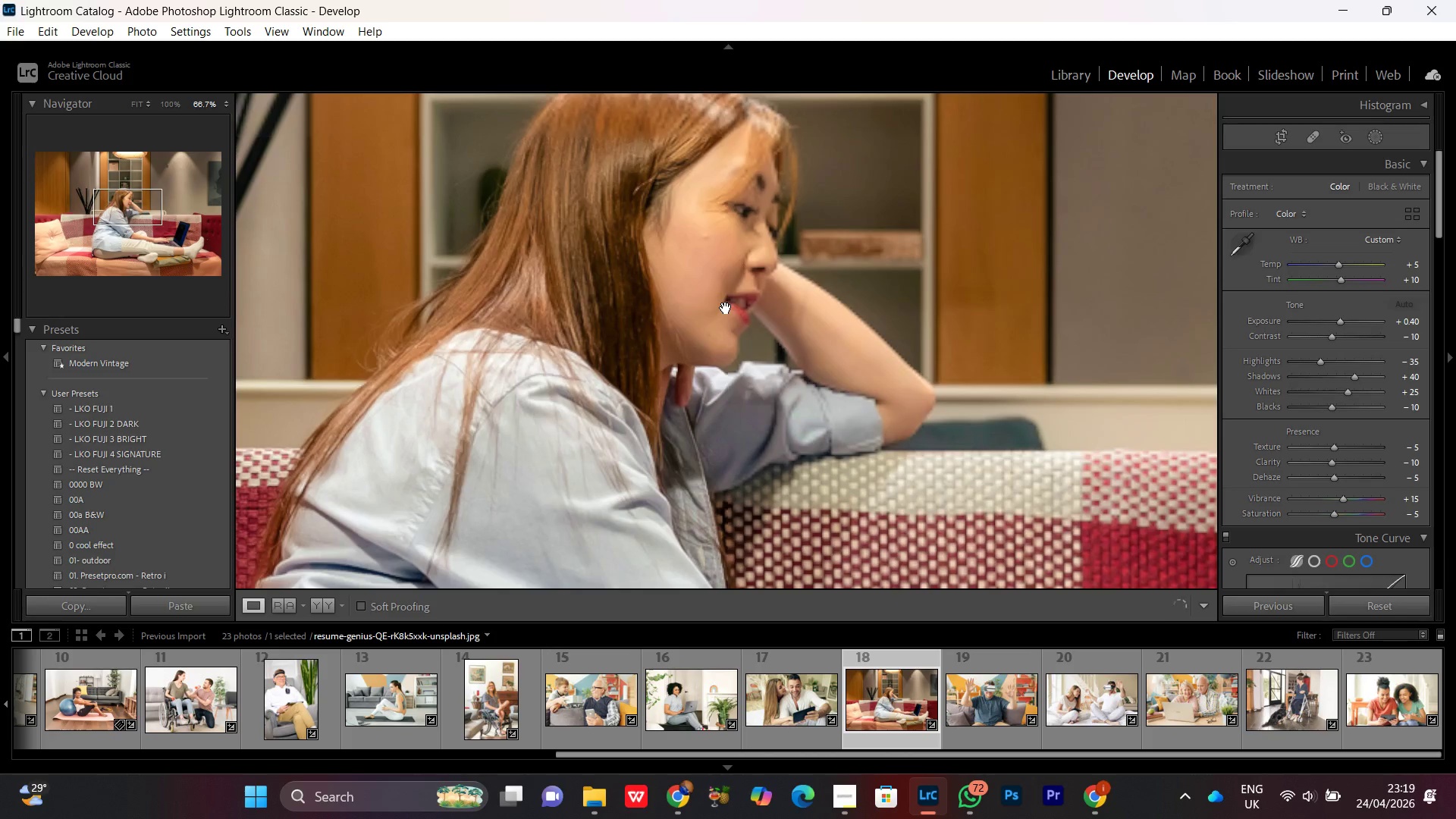 
left_click([725, 303])
 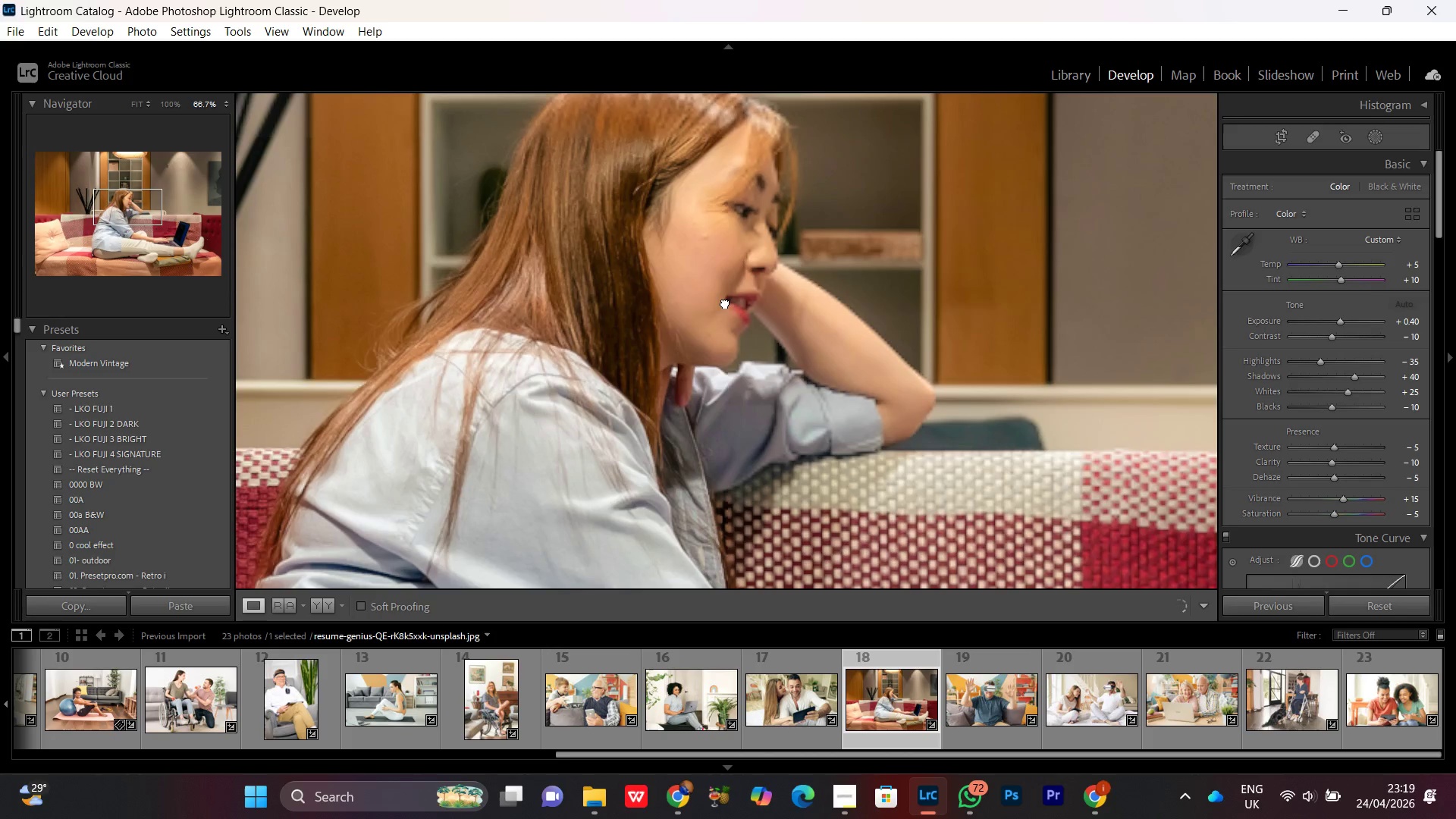 
left_click([720, 300])
 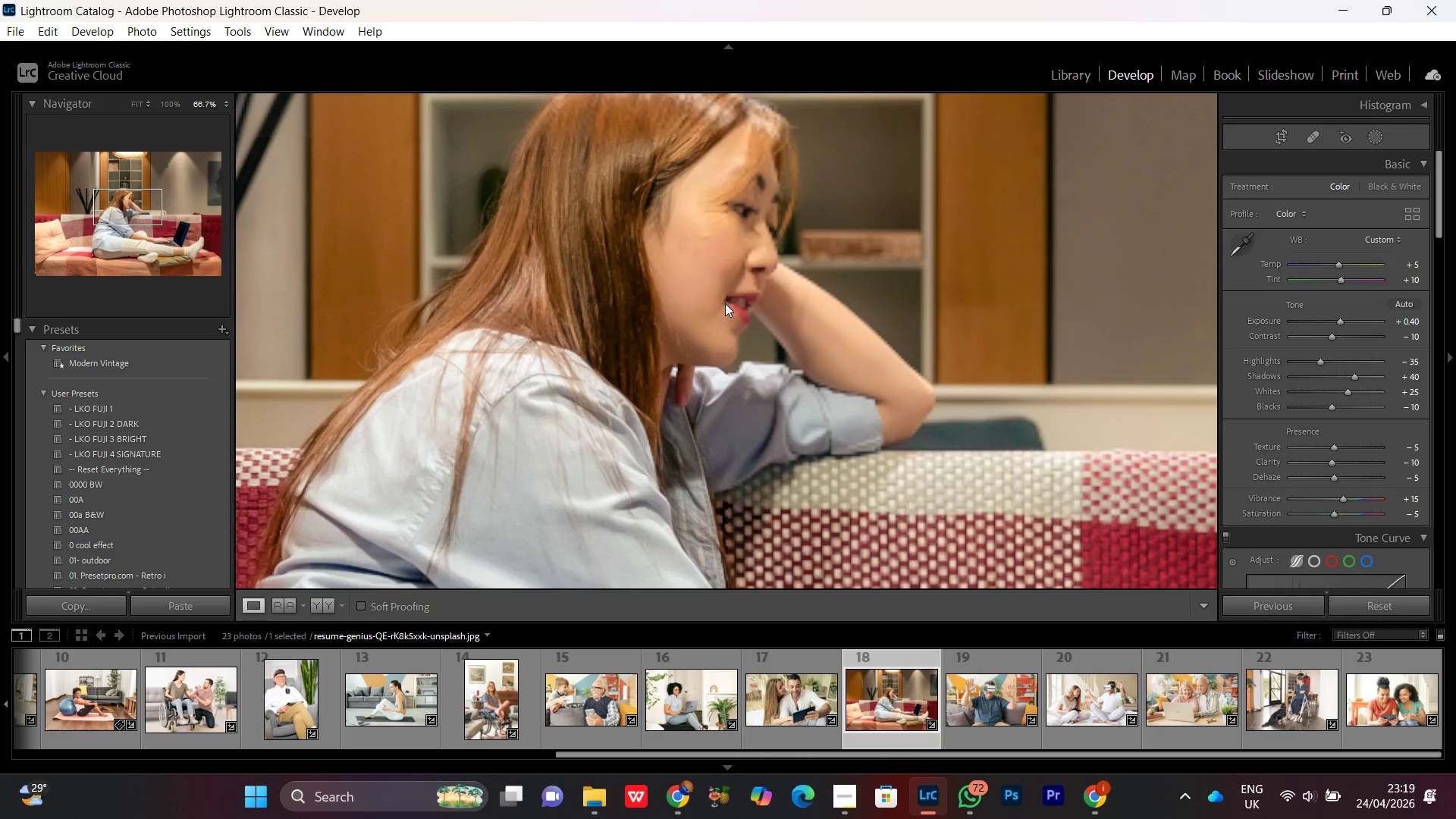 
left_click([723, 315])
 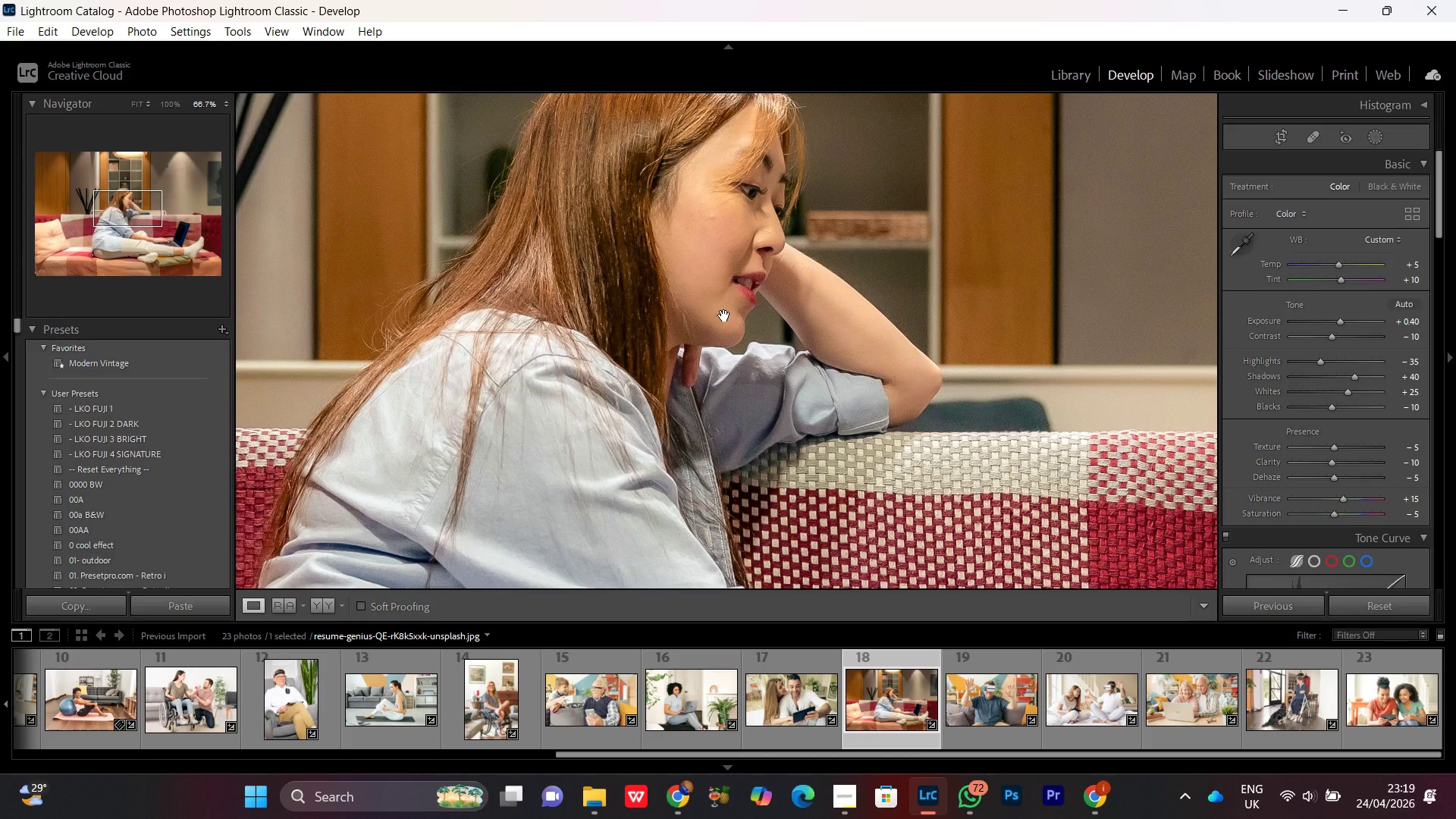 
left_click([724, 315])
 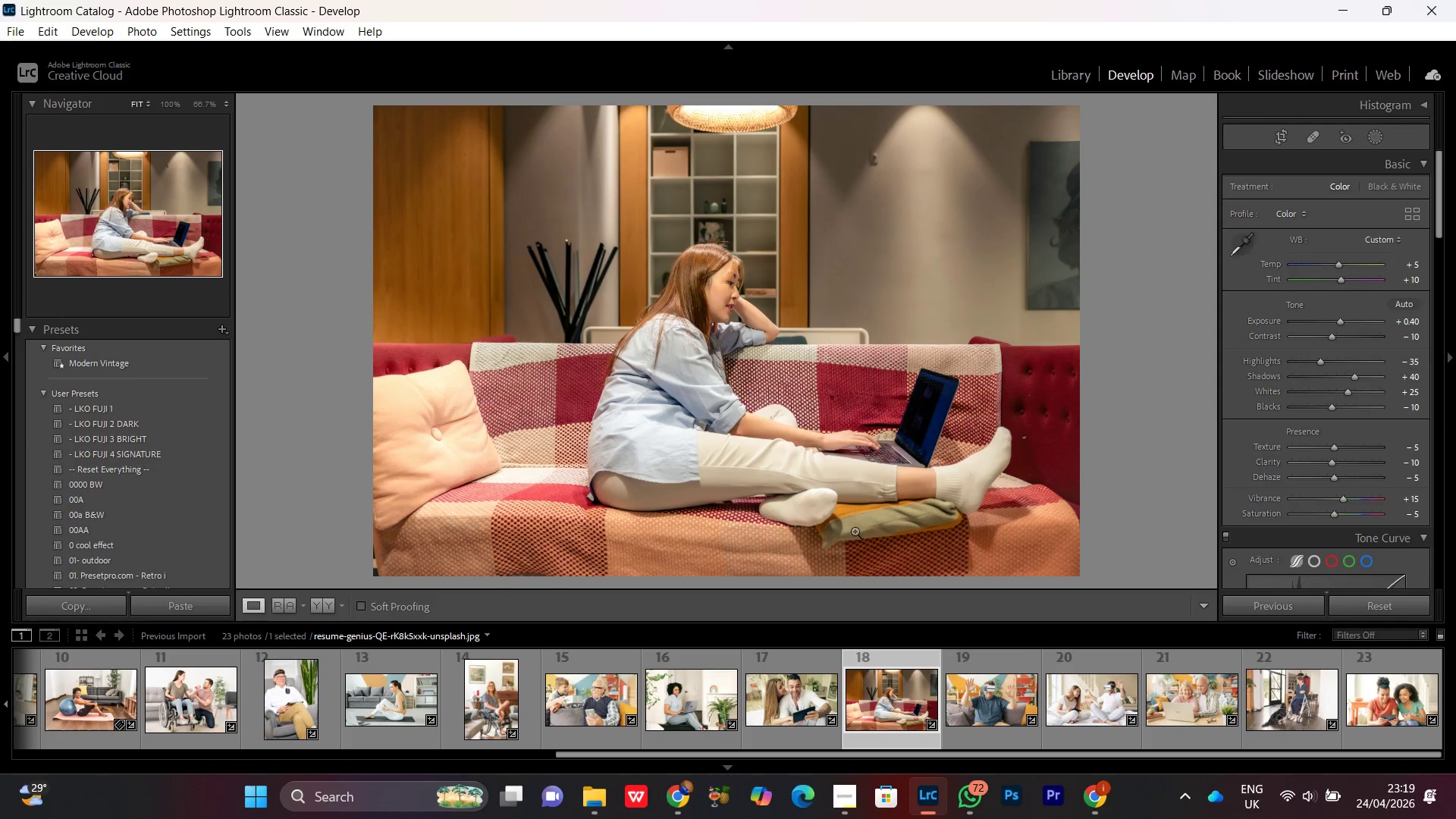 
double_click([798, 683])
 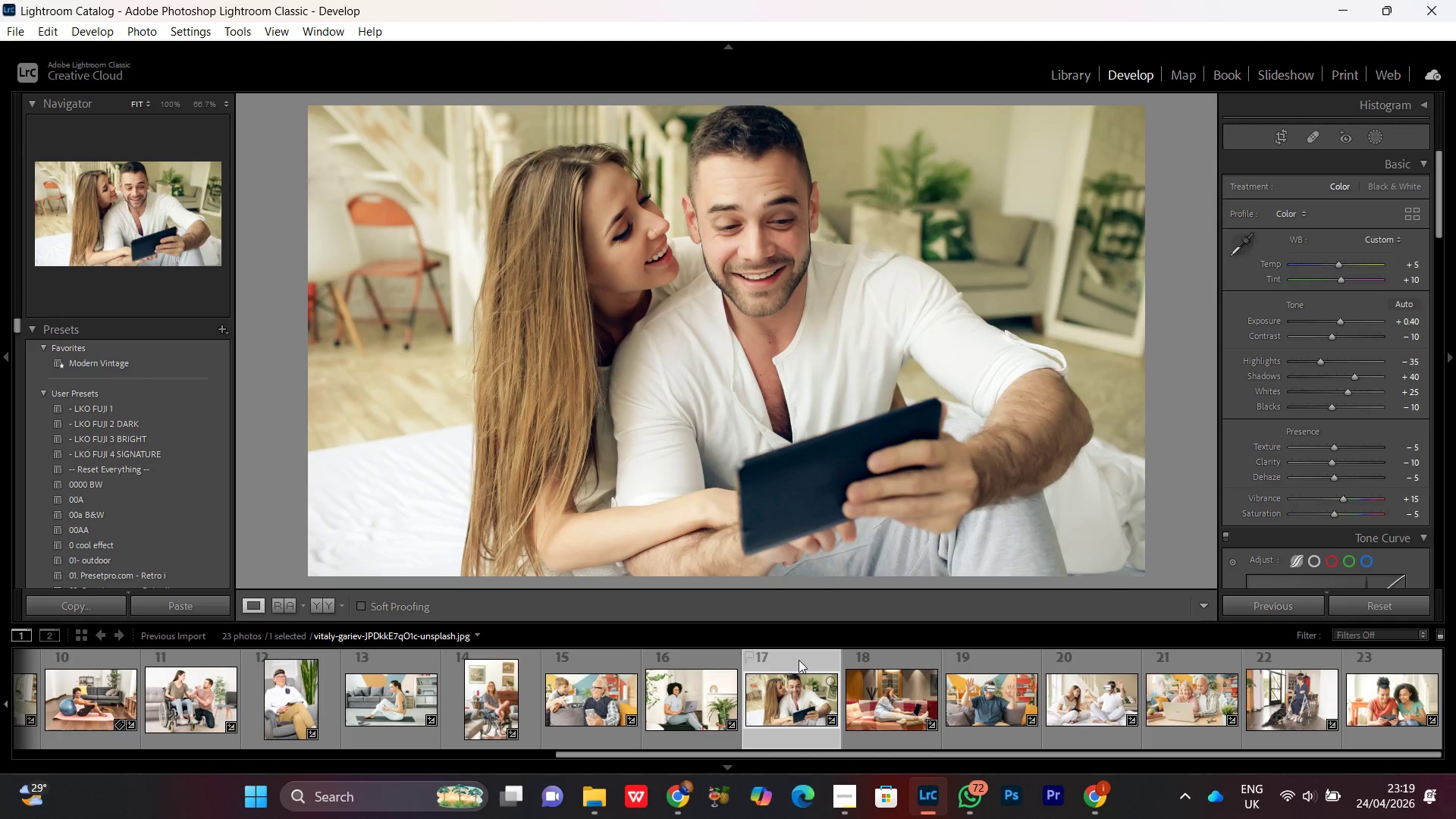 
left_click([715, 226])
 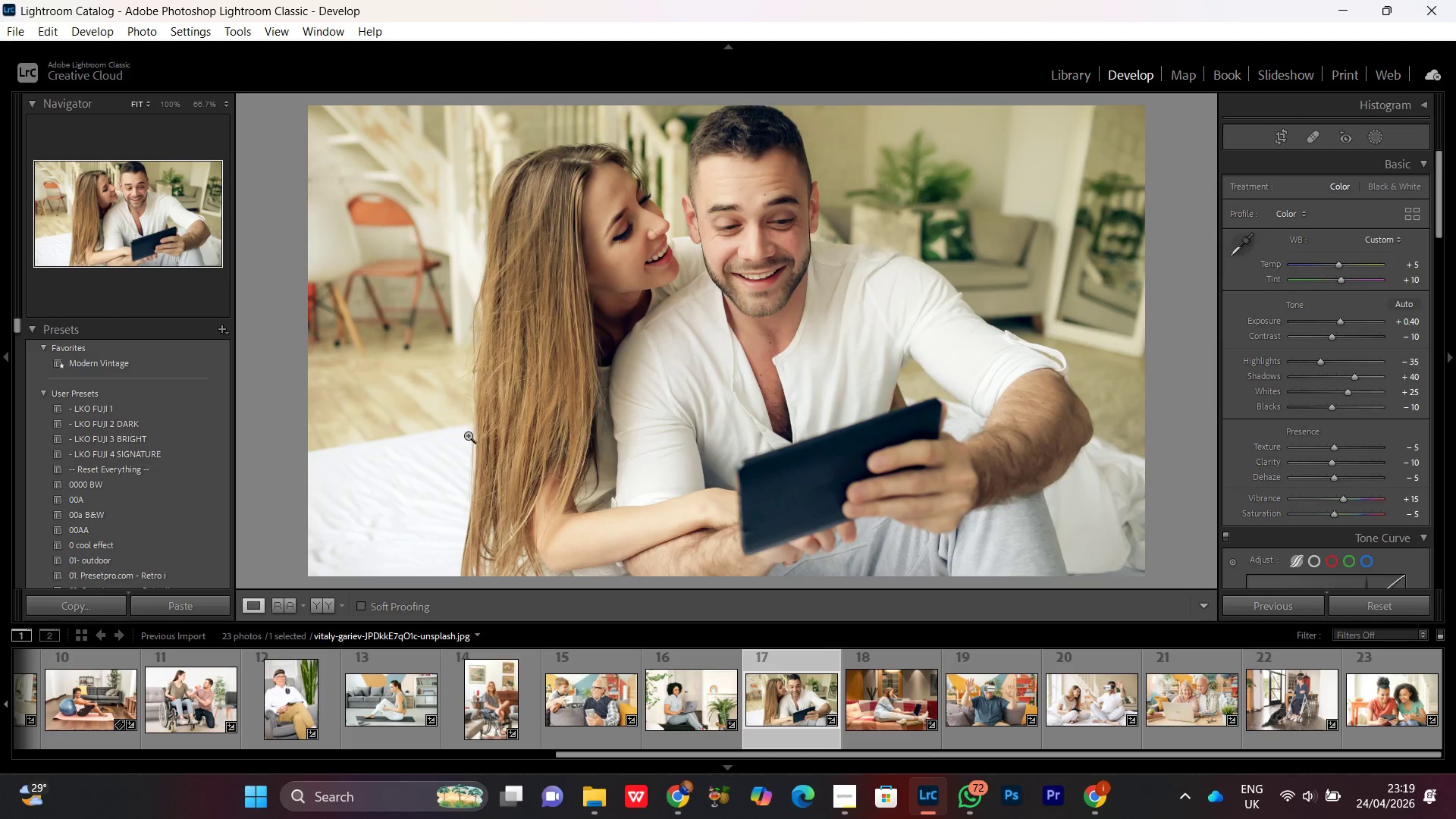 
left_click([322, 605])
 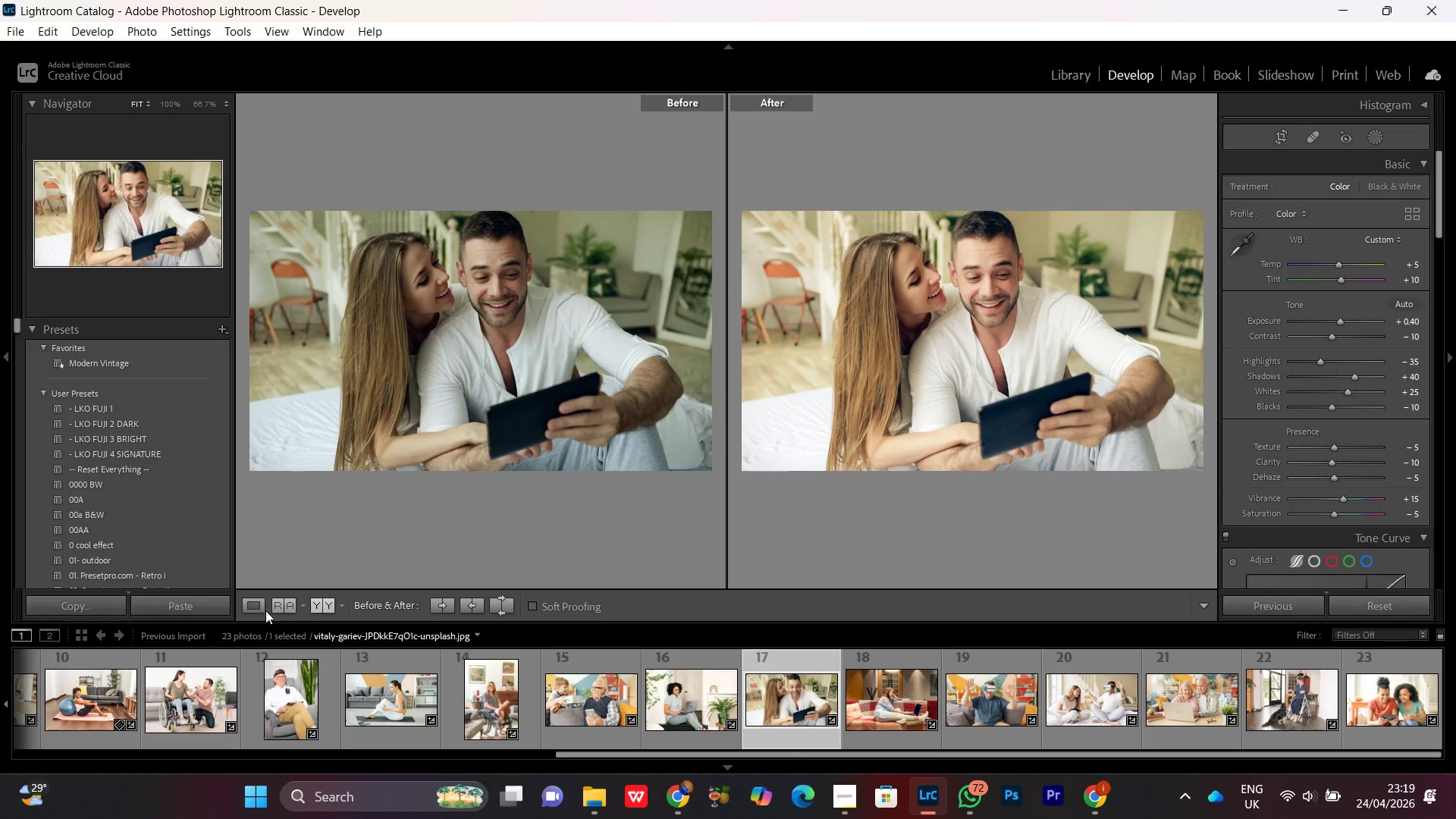 
left_click([252, 605])
 